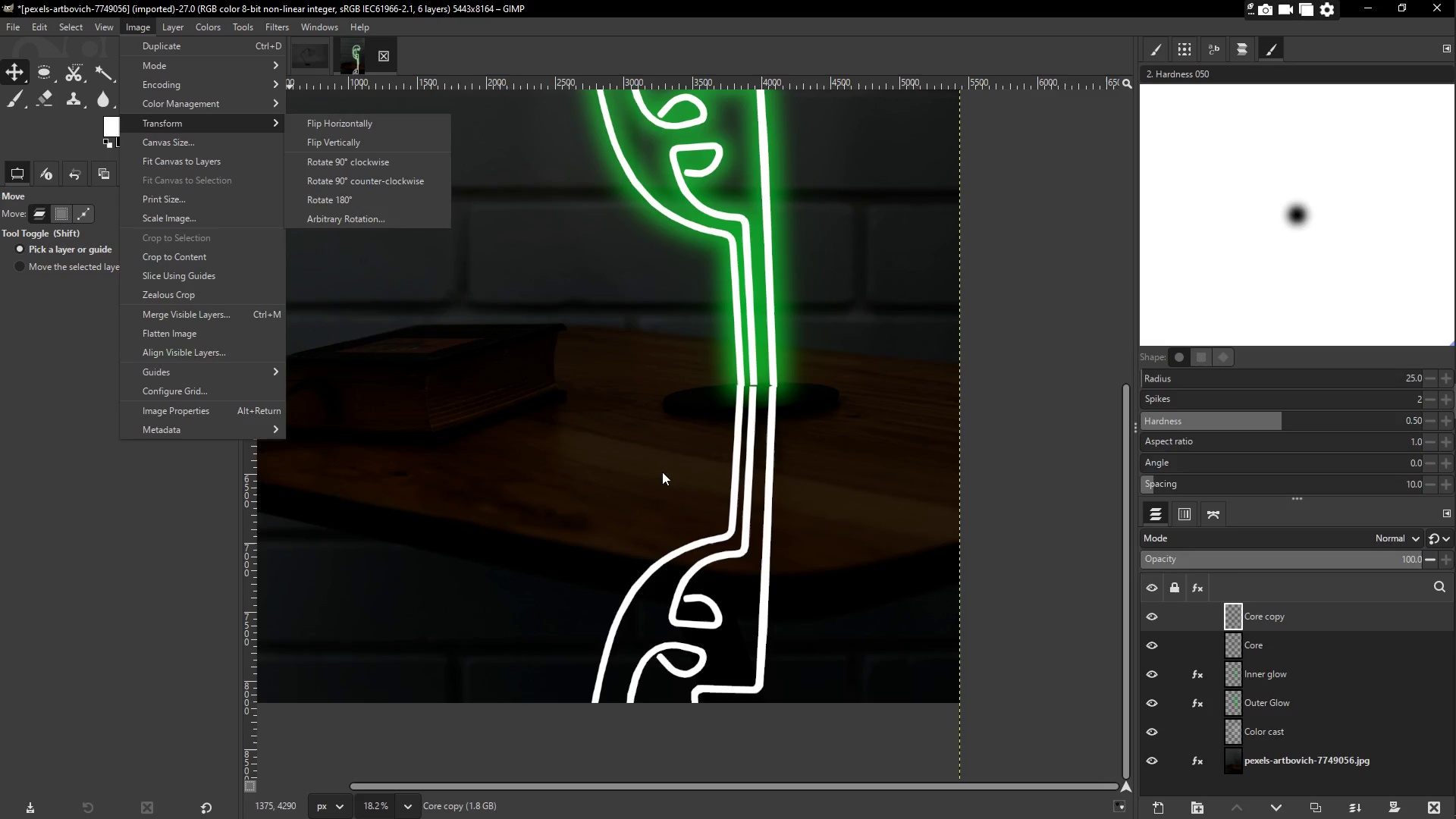 
left_click([679, 468])
 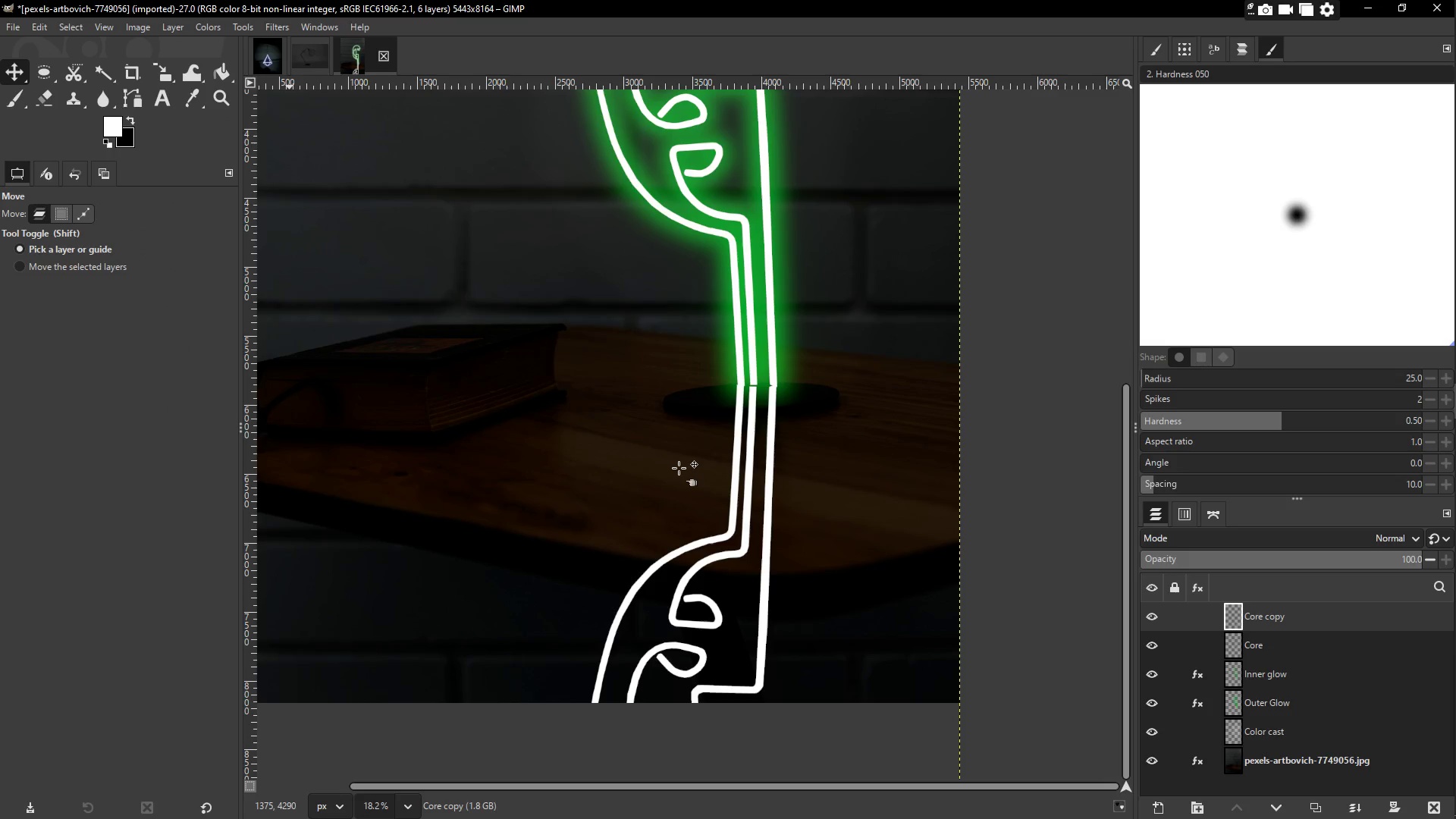 
key(Control+R)
 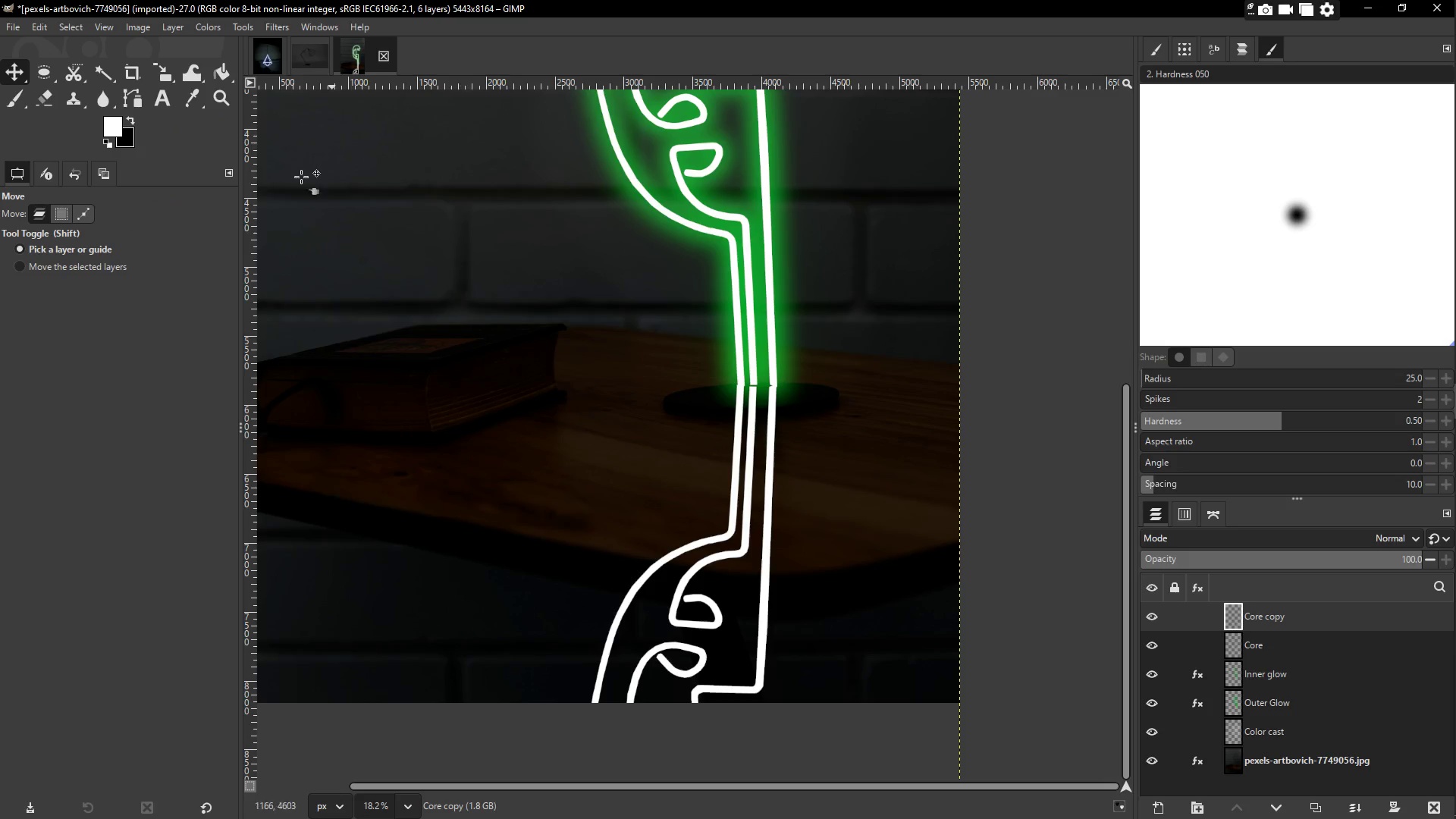 
key(Control+T)
 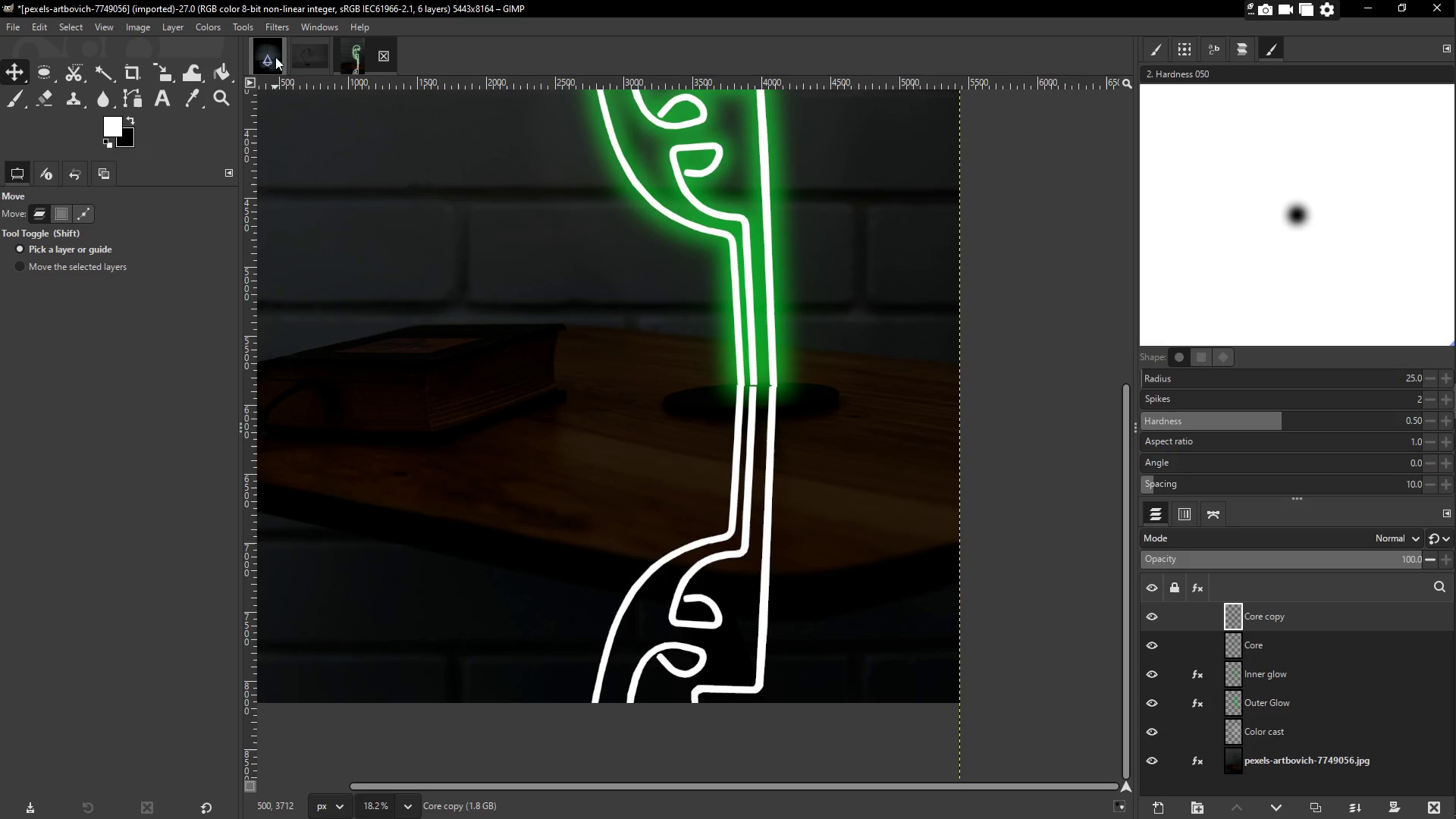 
left_click([145, 29])
 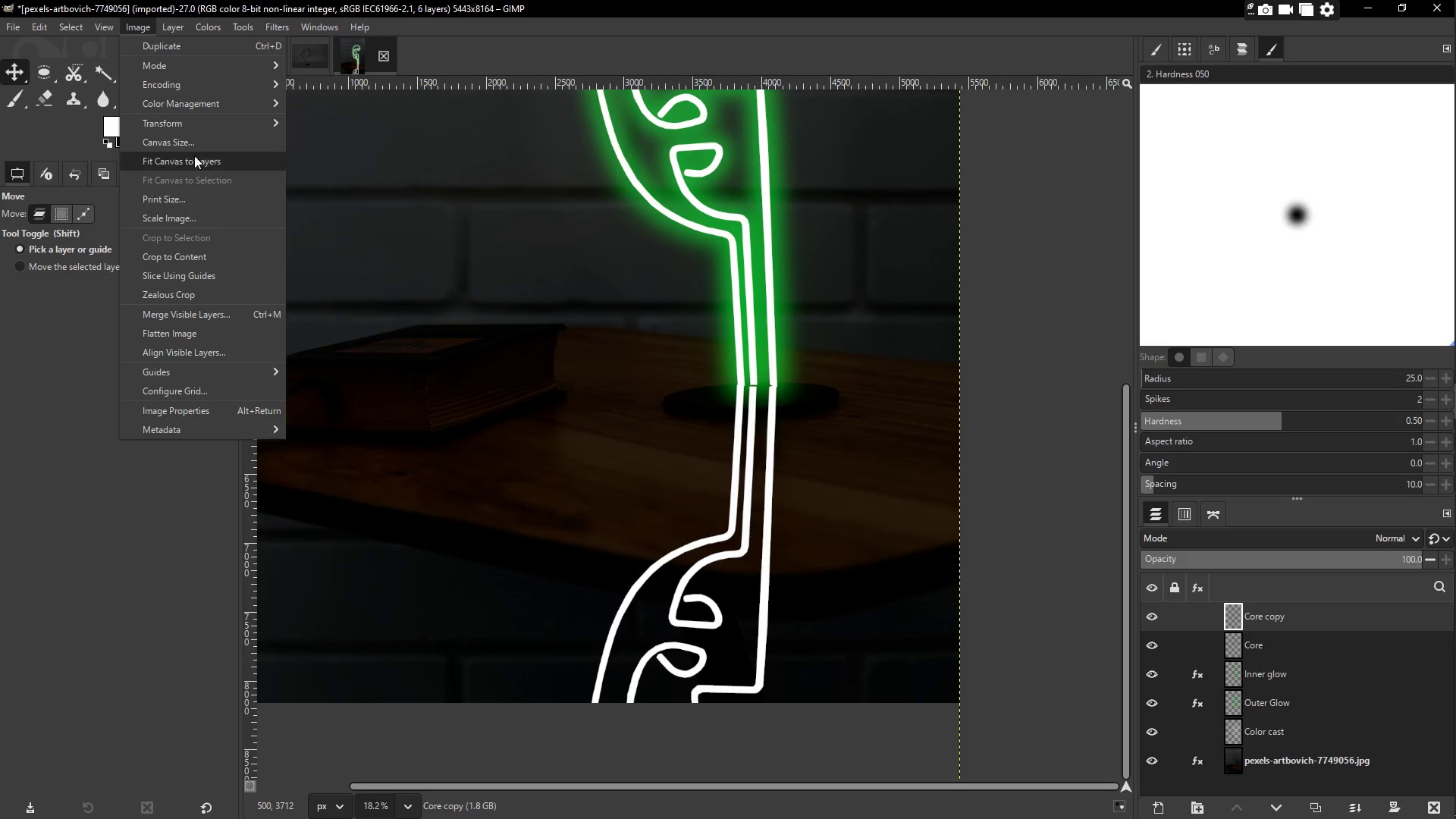 
left_click([209, 126])
 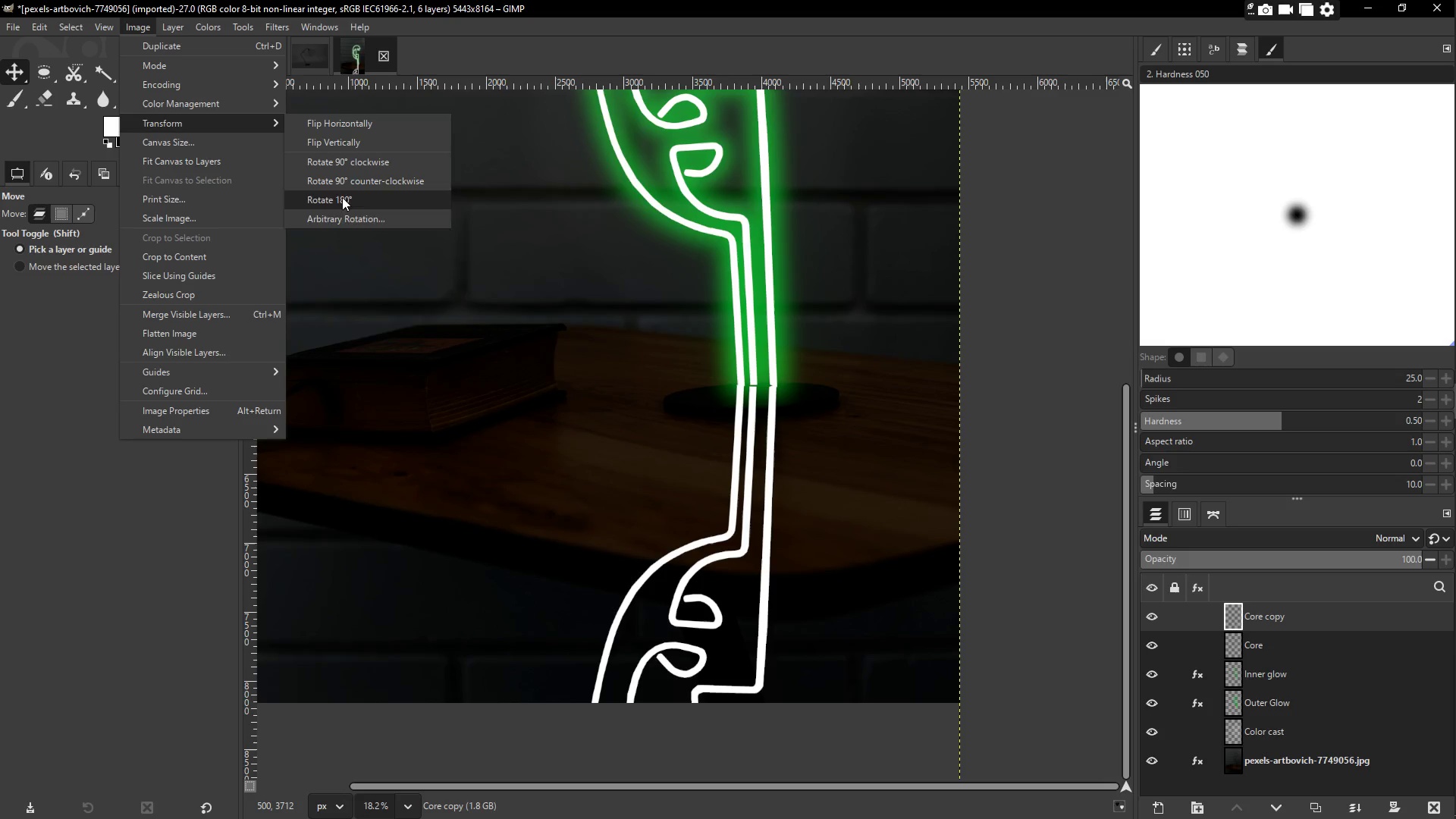 
left_click([342, 220])
 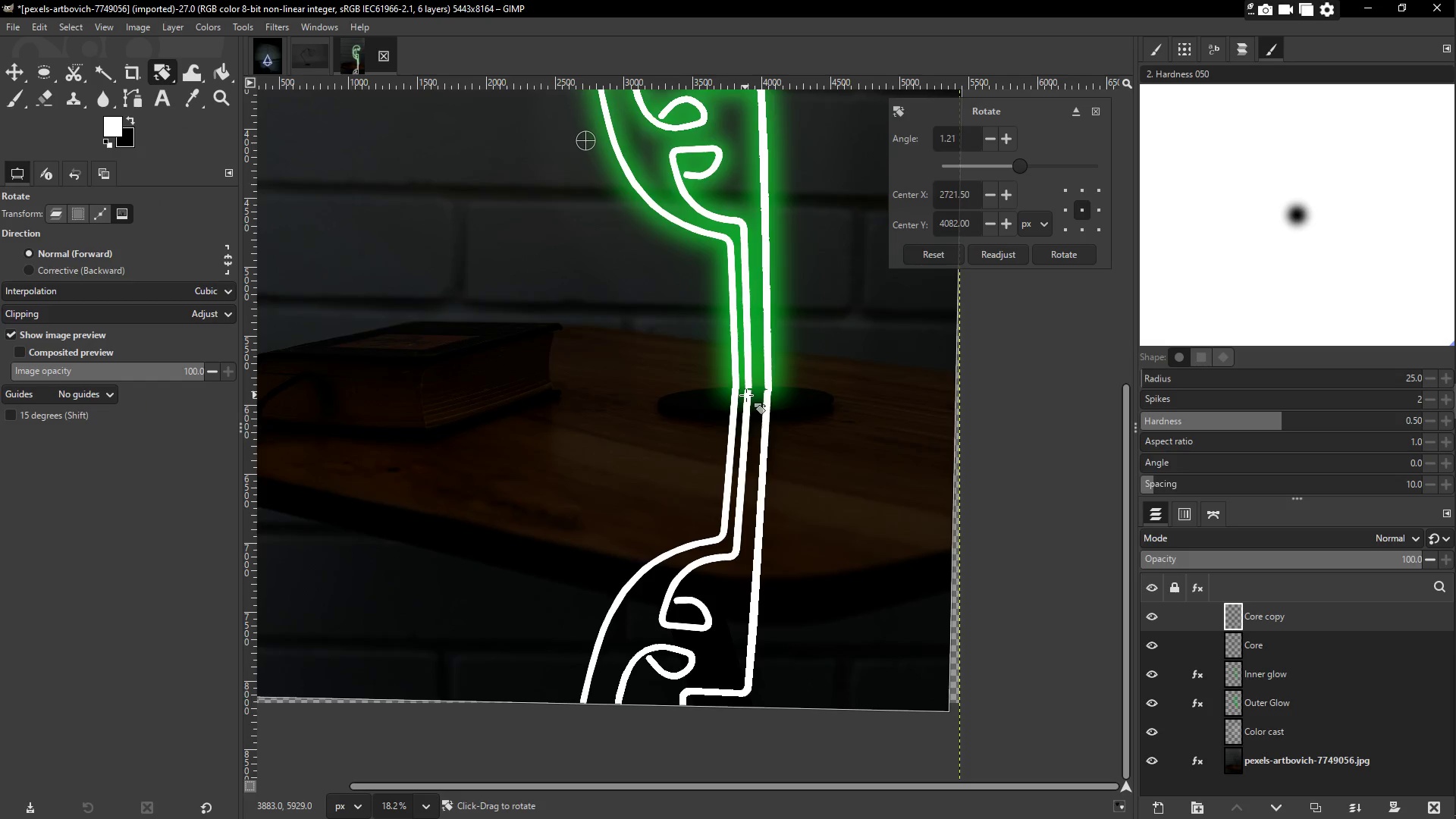 
key(Control+Z)
 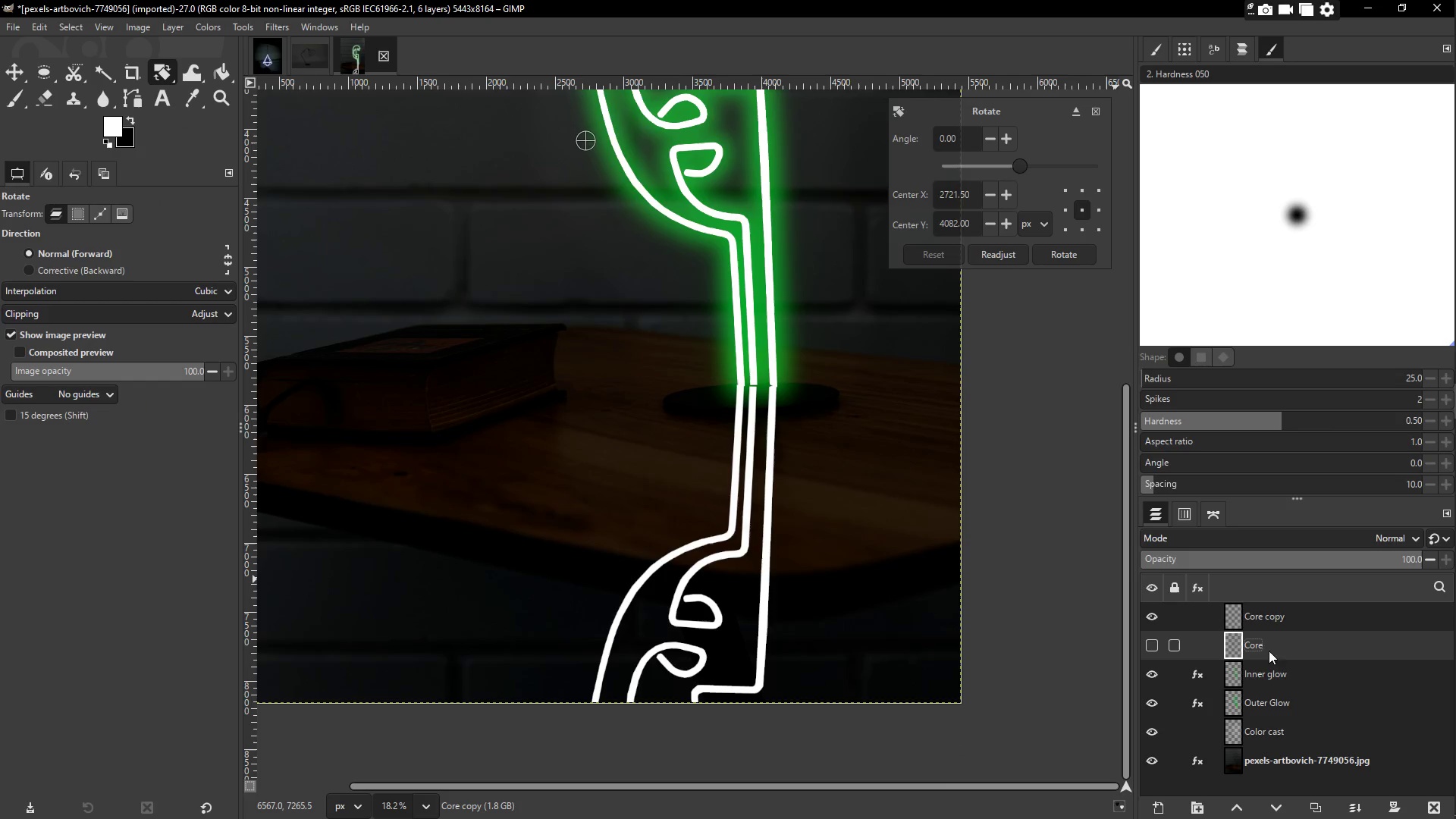 
double_click([1272, 620])
 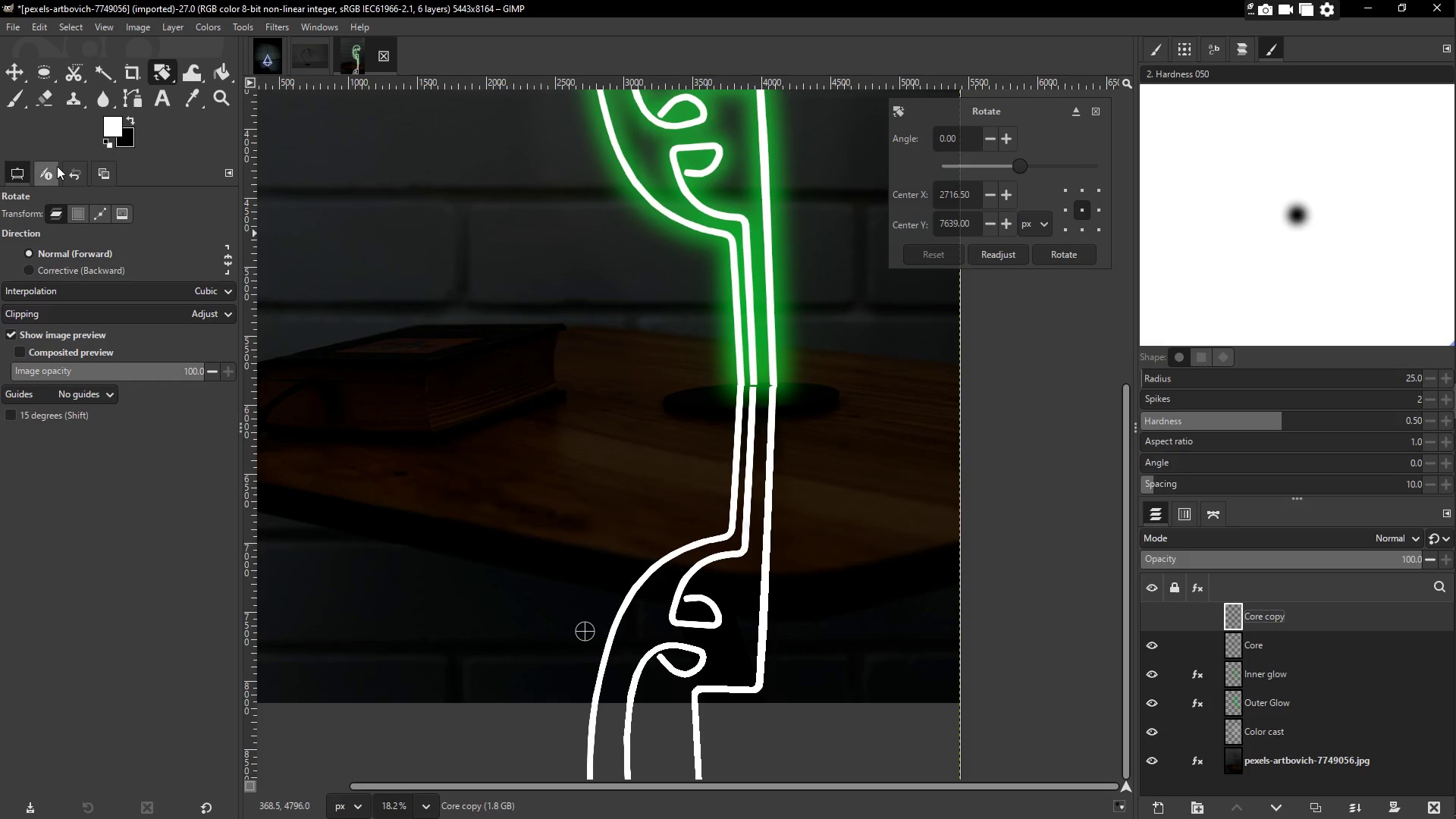 
left_click([17, 70])
 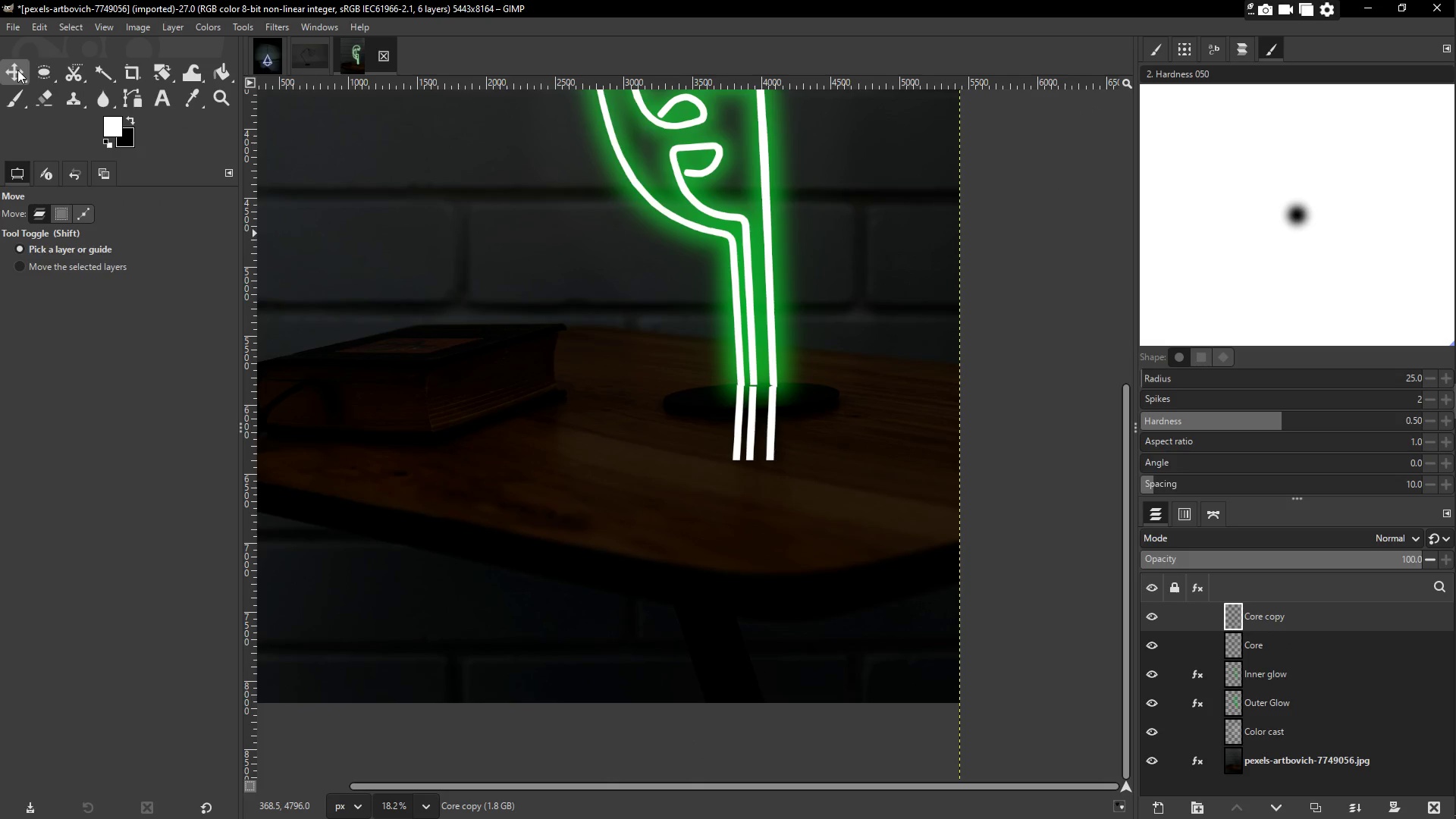 
double_click([17, 70])
 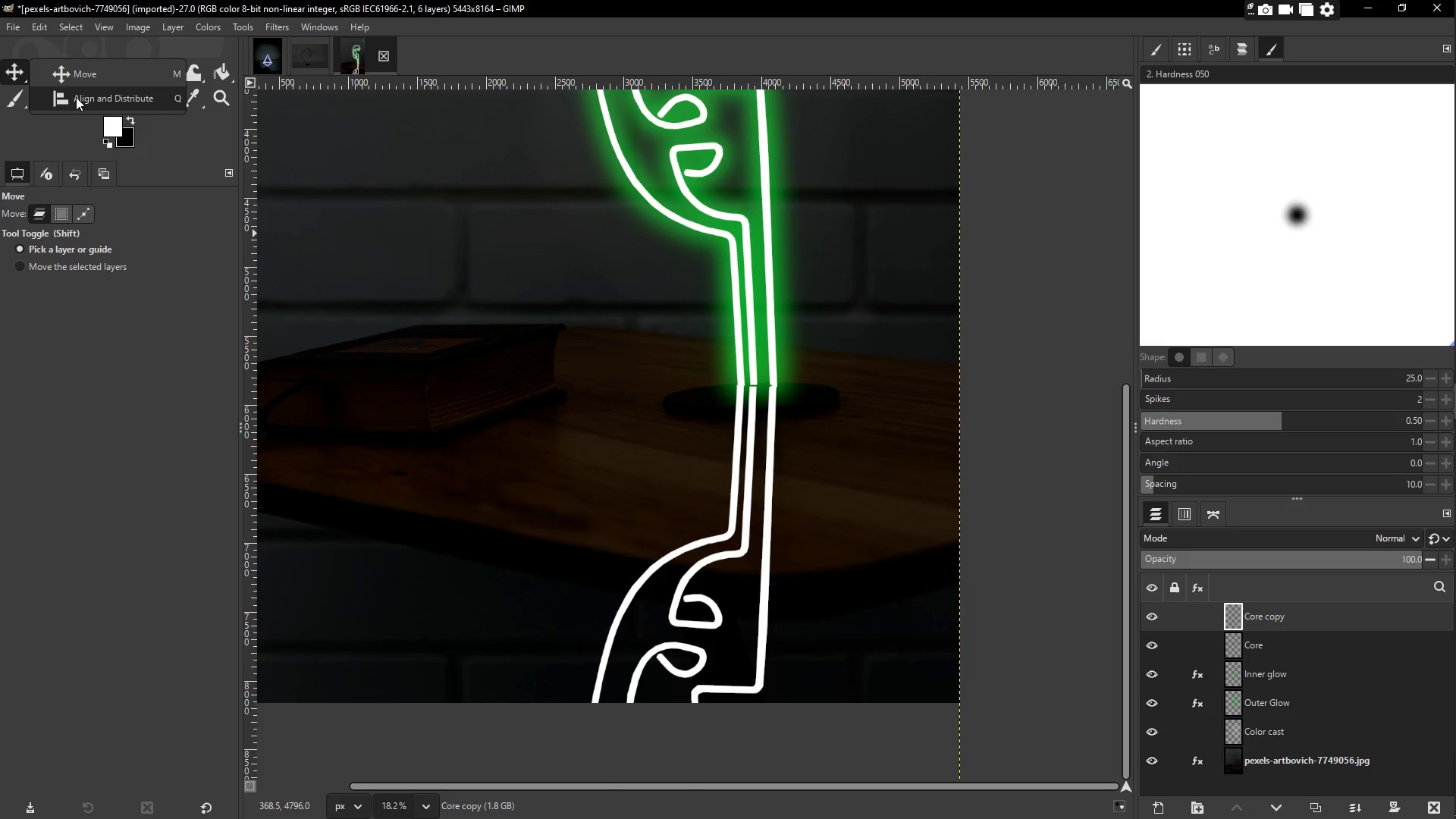 
left_click([76, 97])
 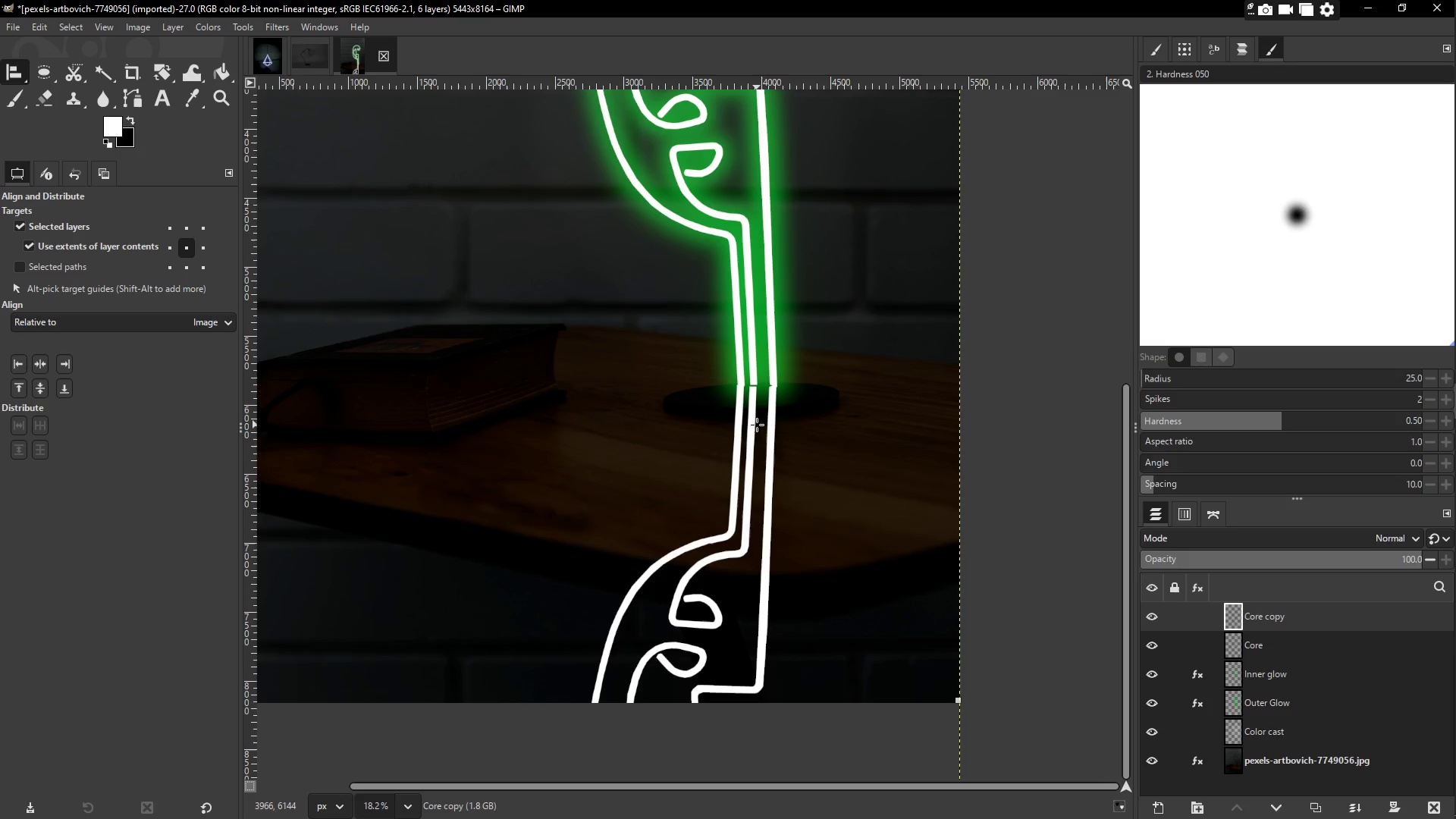 
left_click_drag(start_coordinate=[752, 424], to_coordinate=[777, 461])
 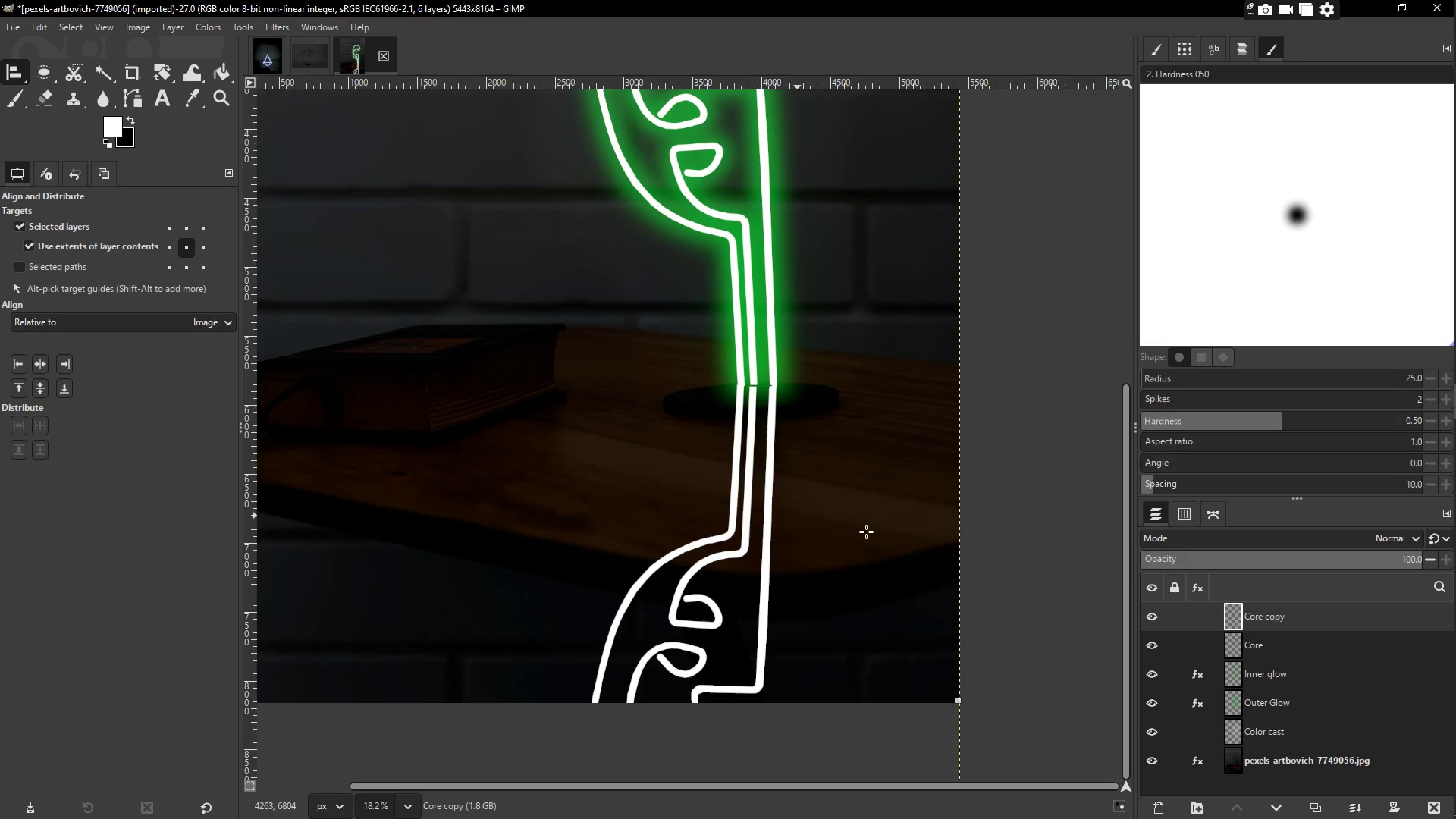 
scroll: coordinate [652, 447], scroll_direction: up, amount: 2.0
 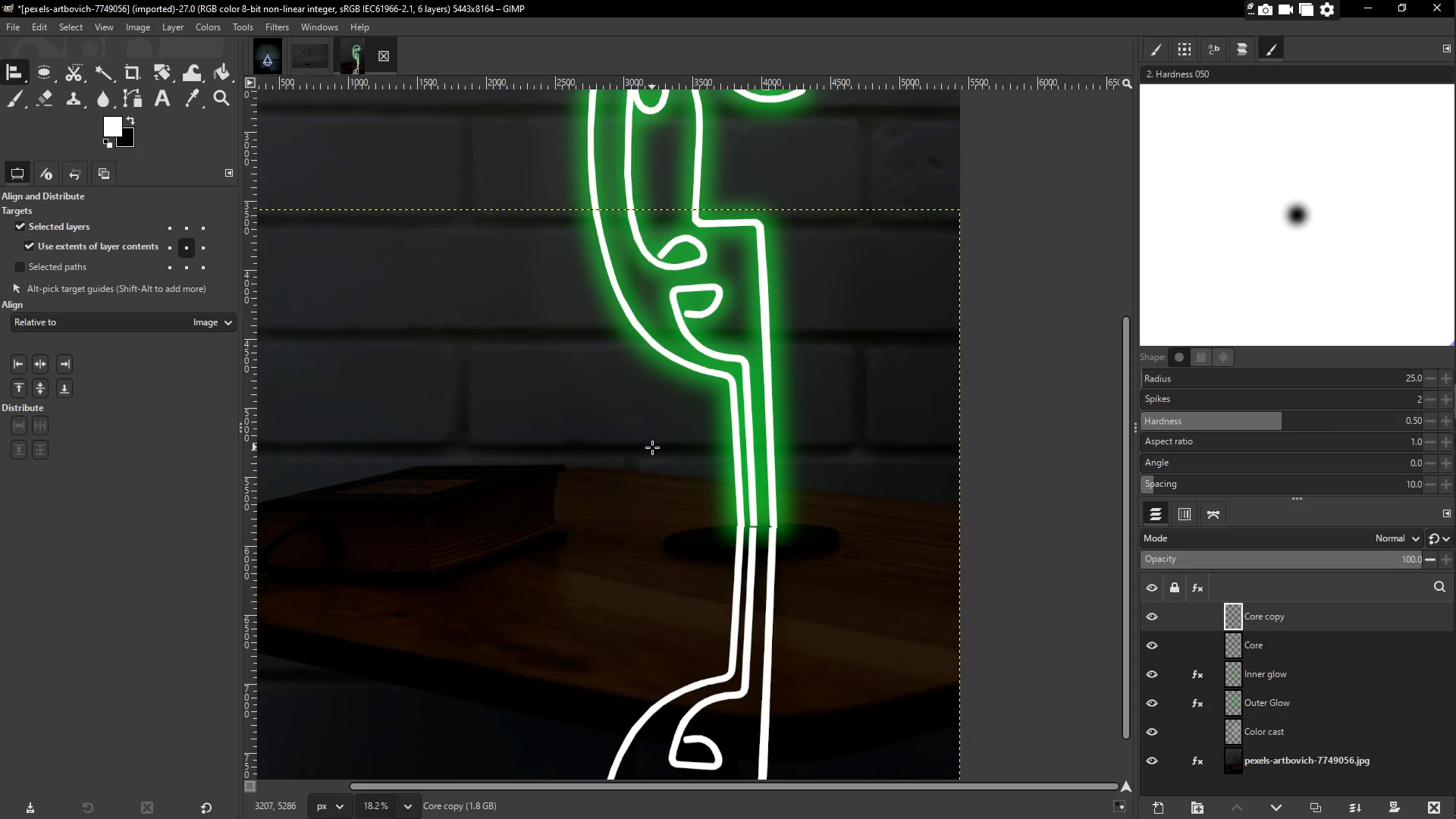 
wait(18.01)
 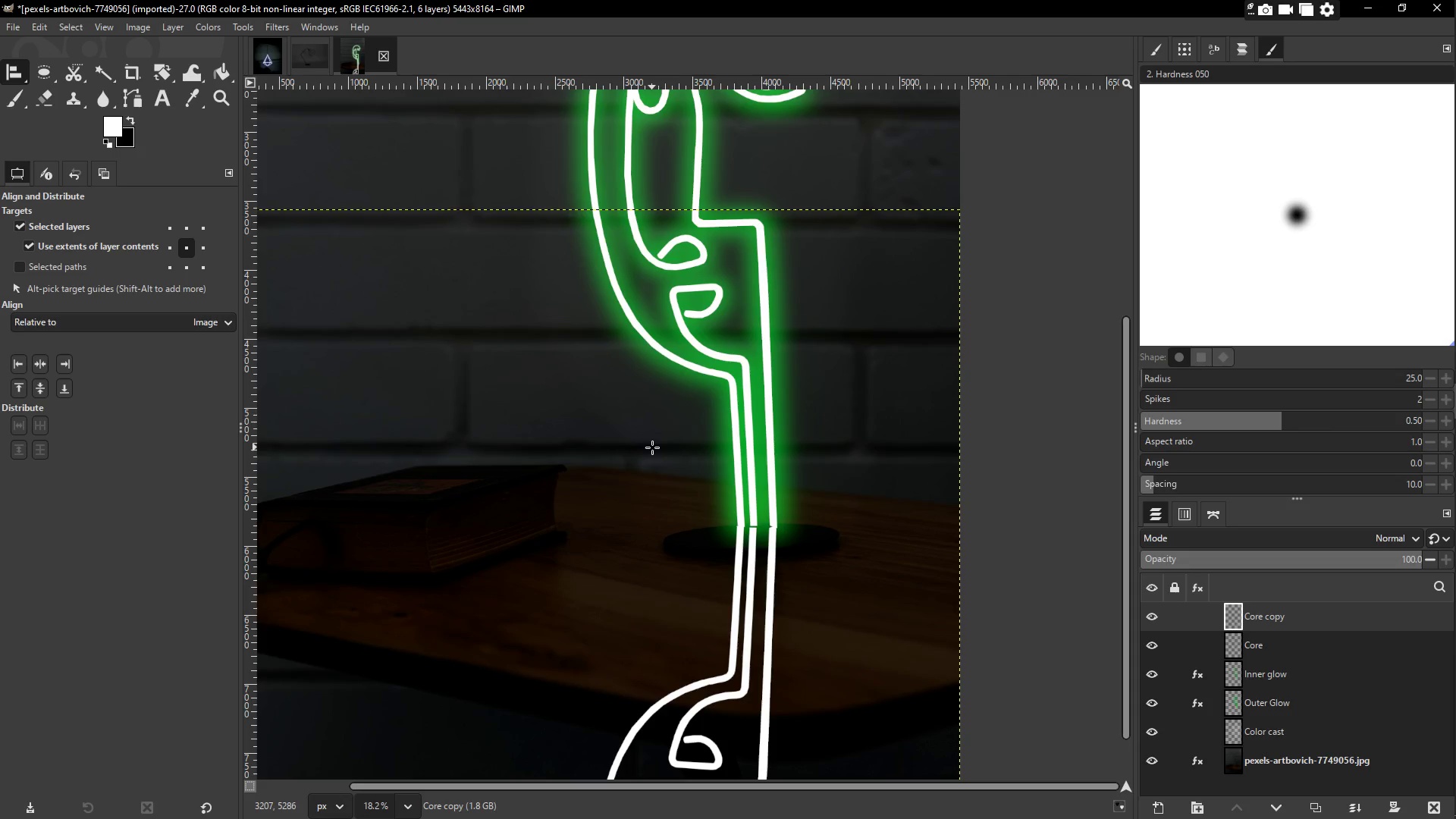 
left_click([1288, 669])
 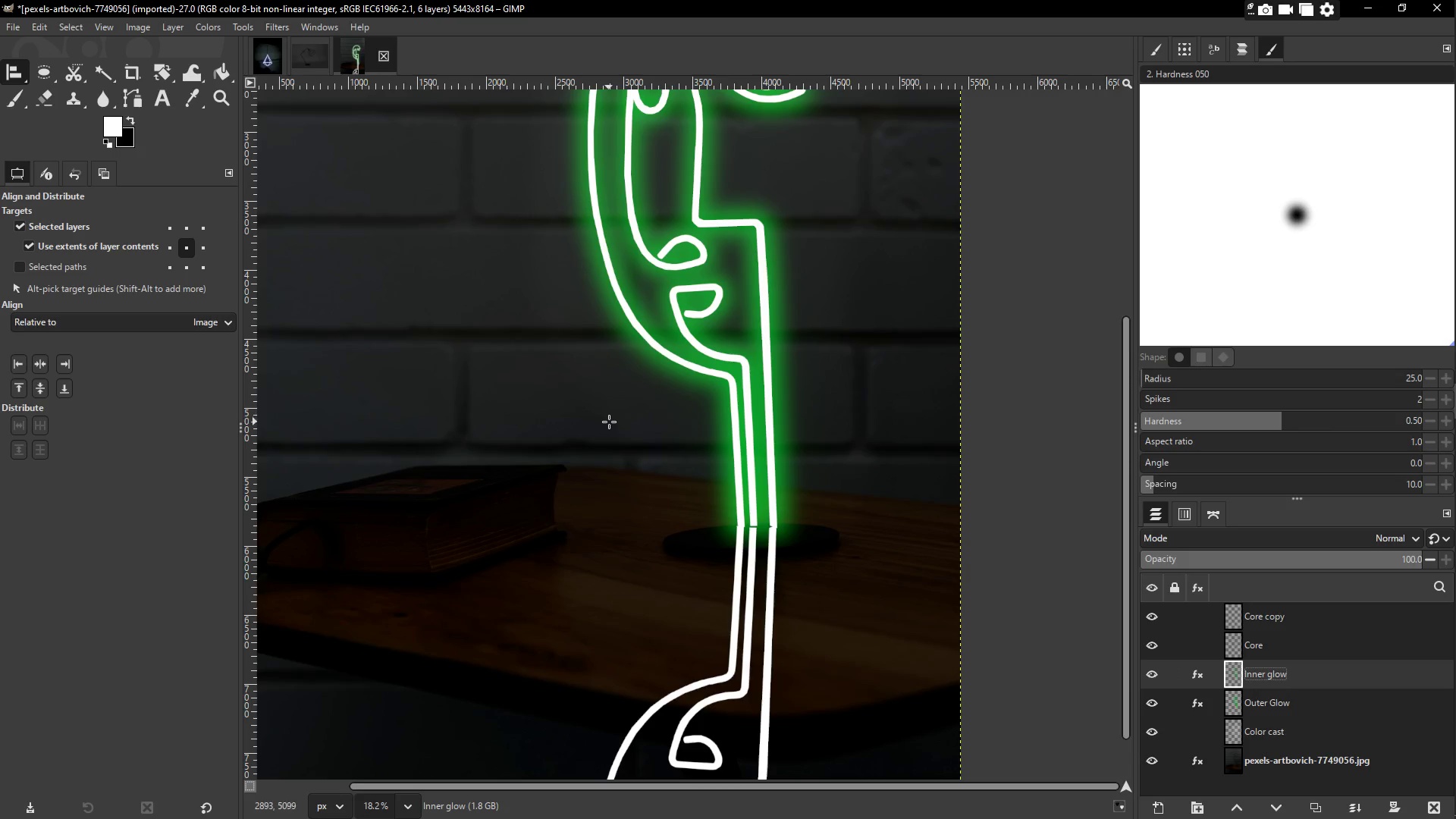 
wait(8.53)
 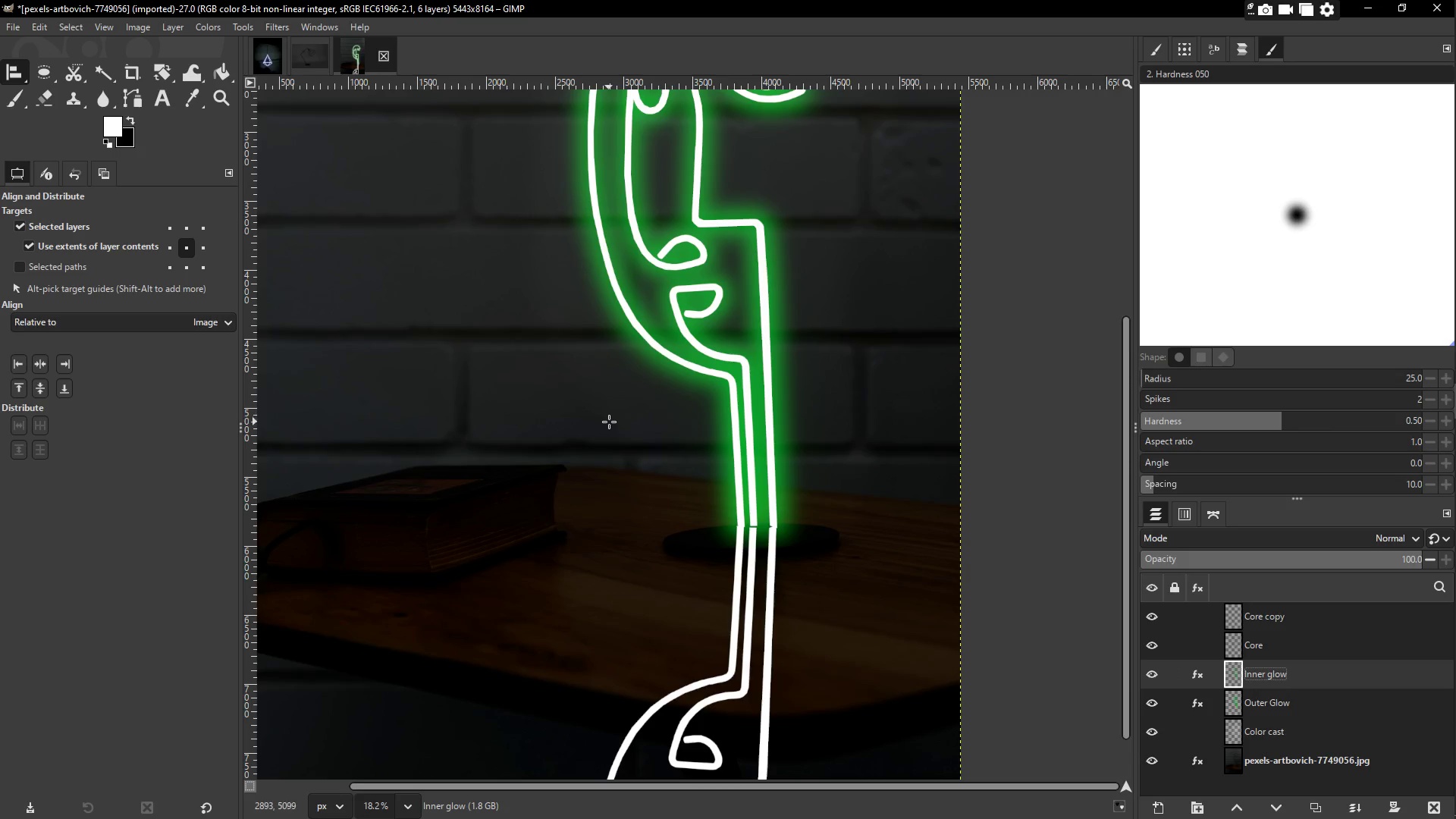 
left_click([1283, 620])
 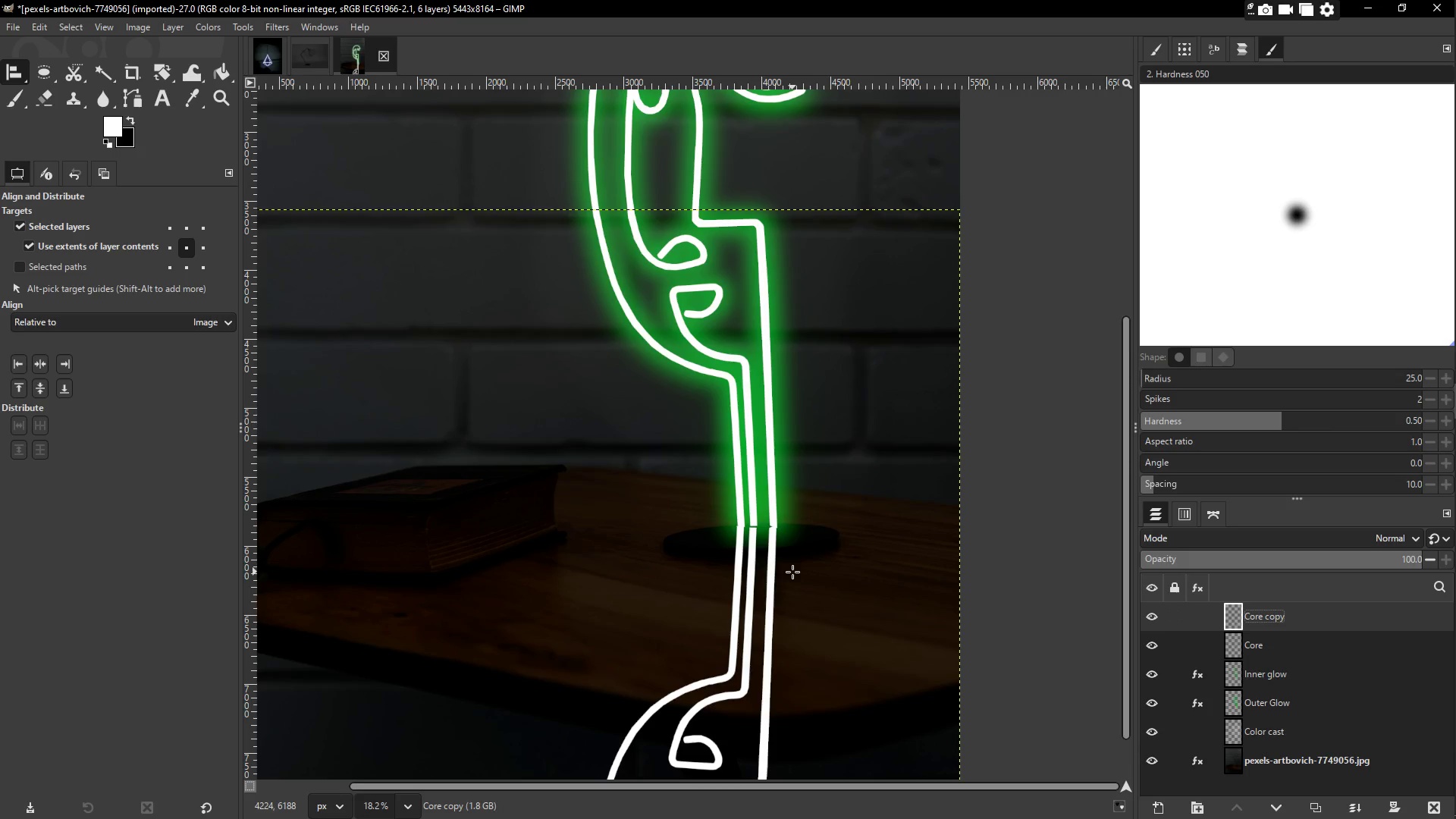 
scroll: coordinate [759, 645], scroll_direction: down, amount: 4.0
 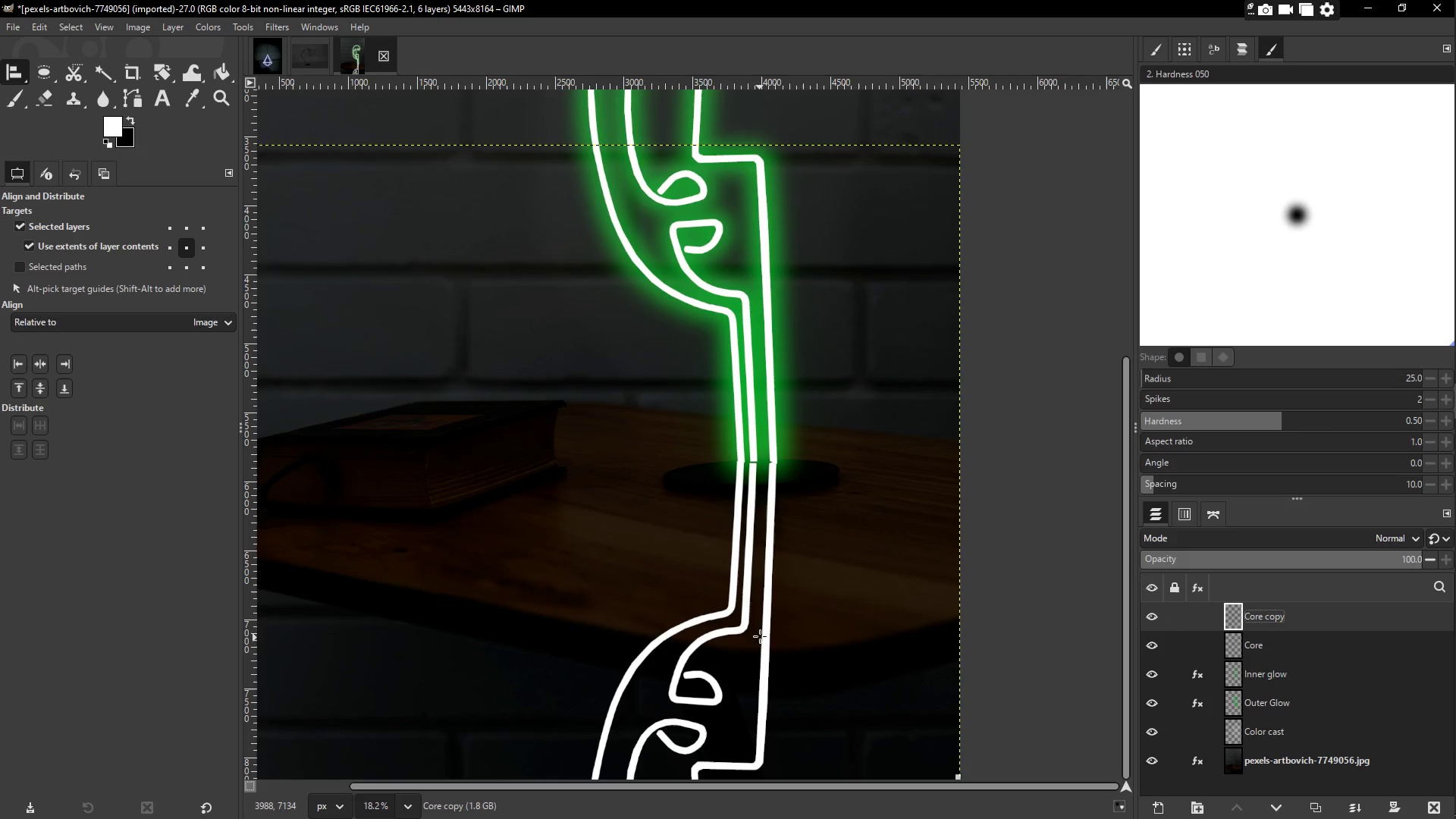 
key(M)
 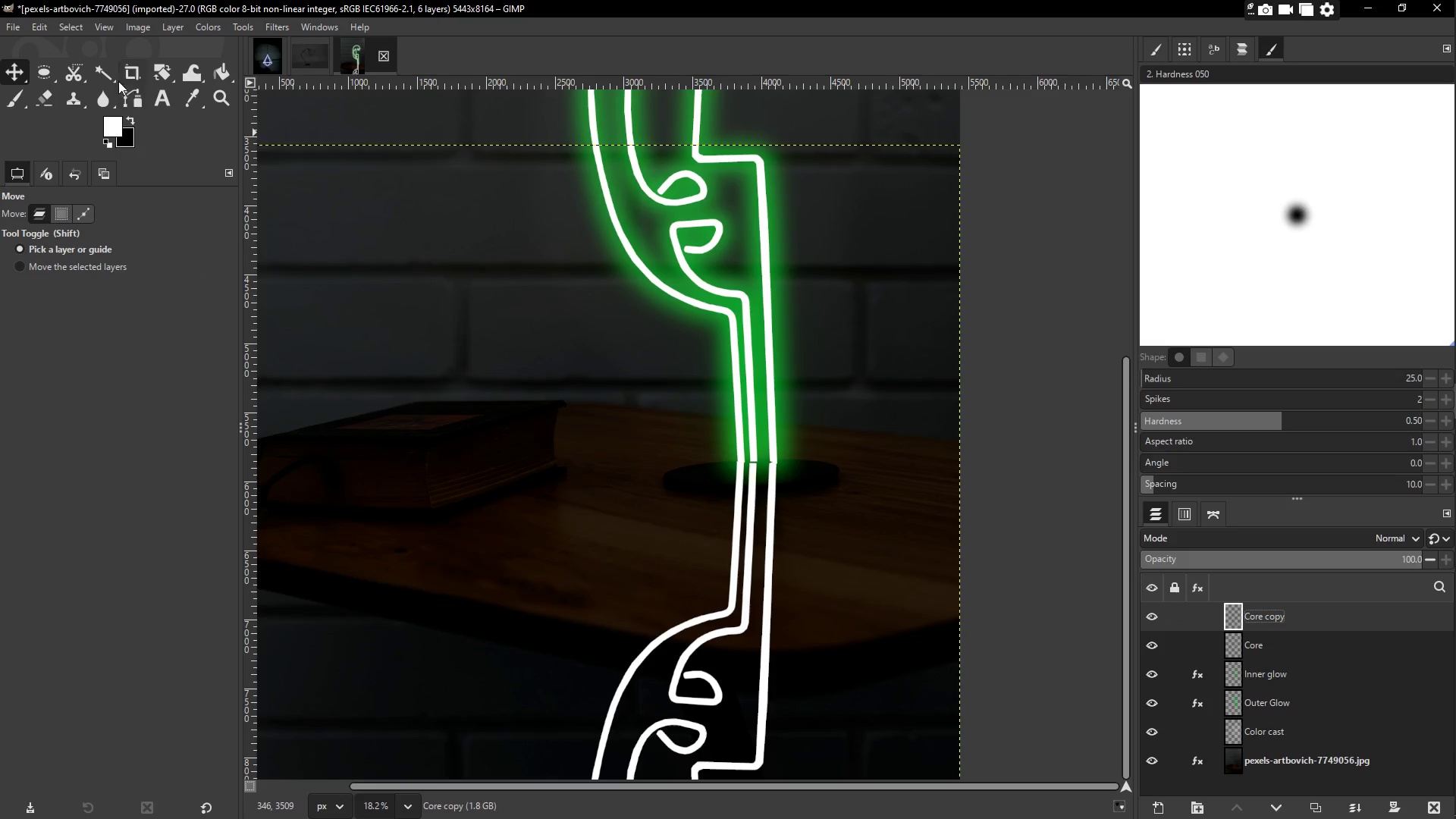 
mouse_move([152, 87])
 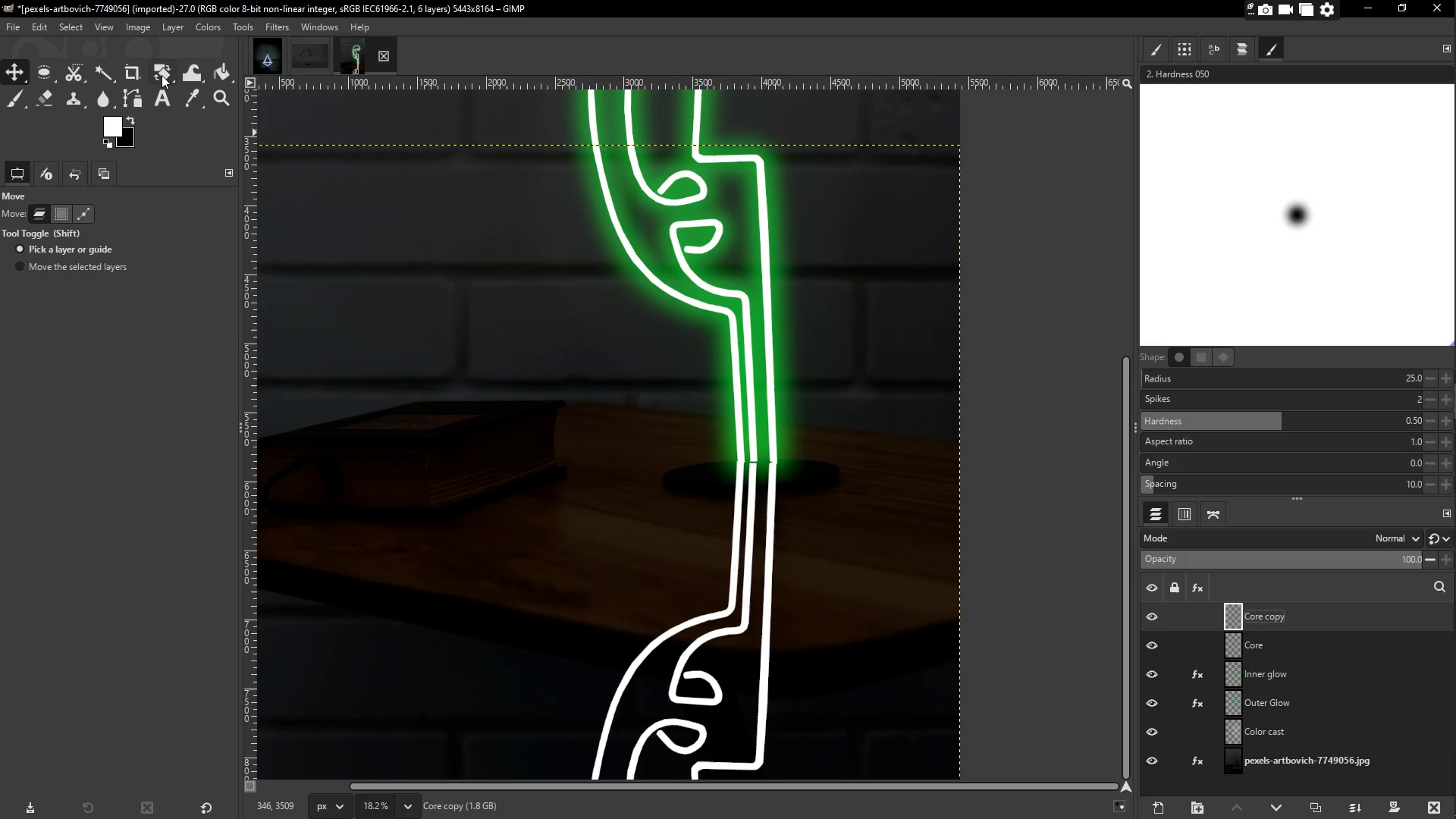 
left_click([162, 74])
 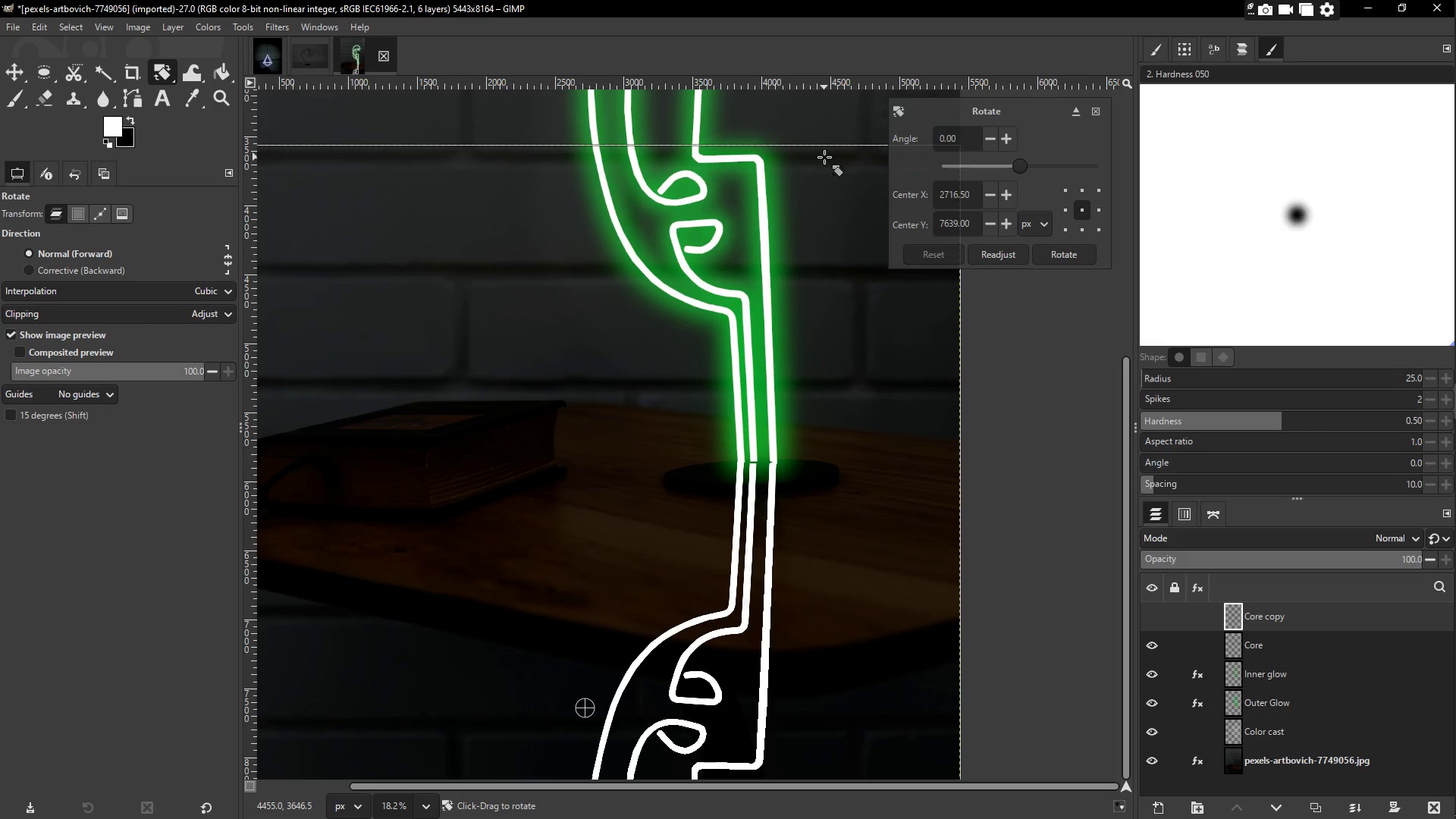 
left_click_drag(start_coordinate=[824, 156], to_coordinate=[796, 155])
 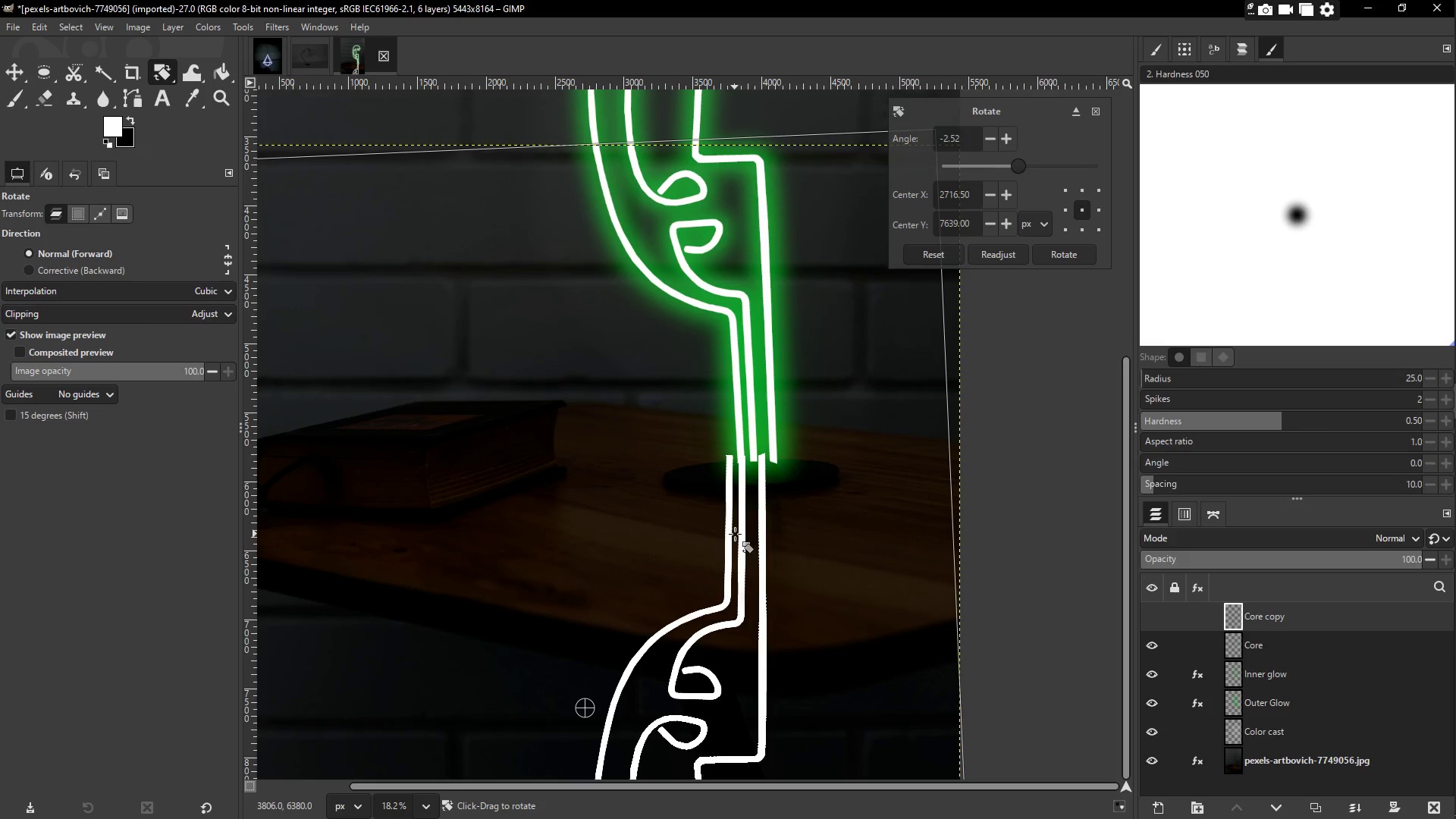 
key(M)
 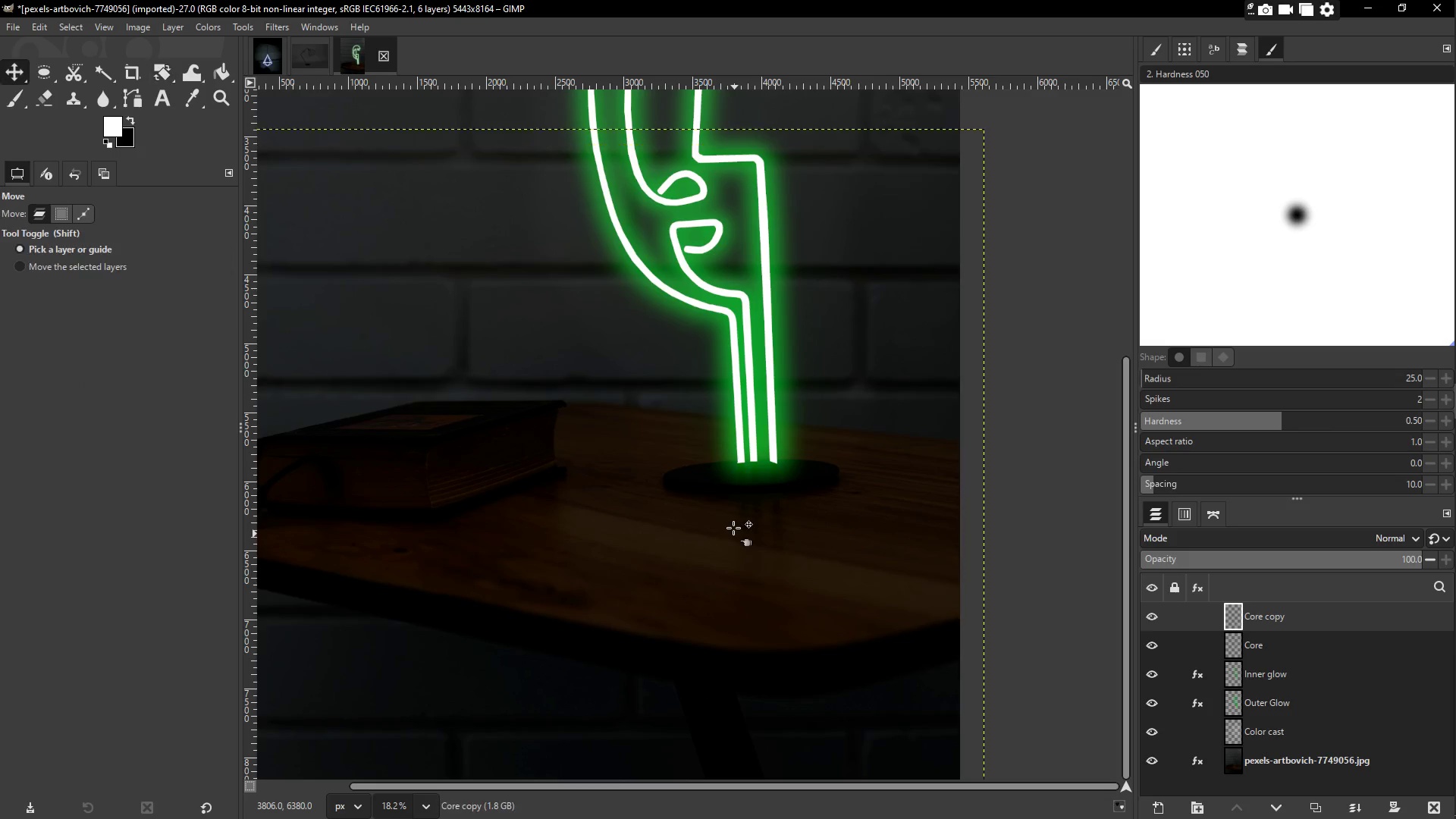 
wait(7.67)
 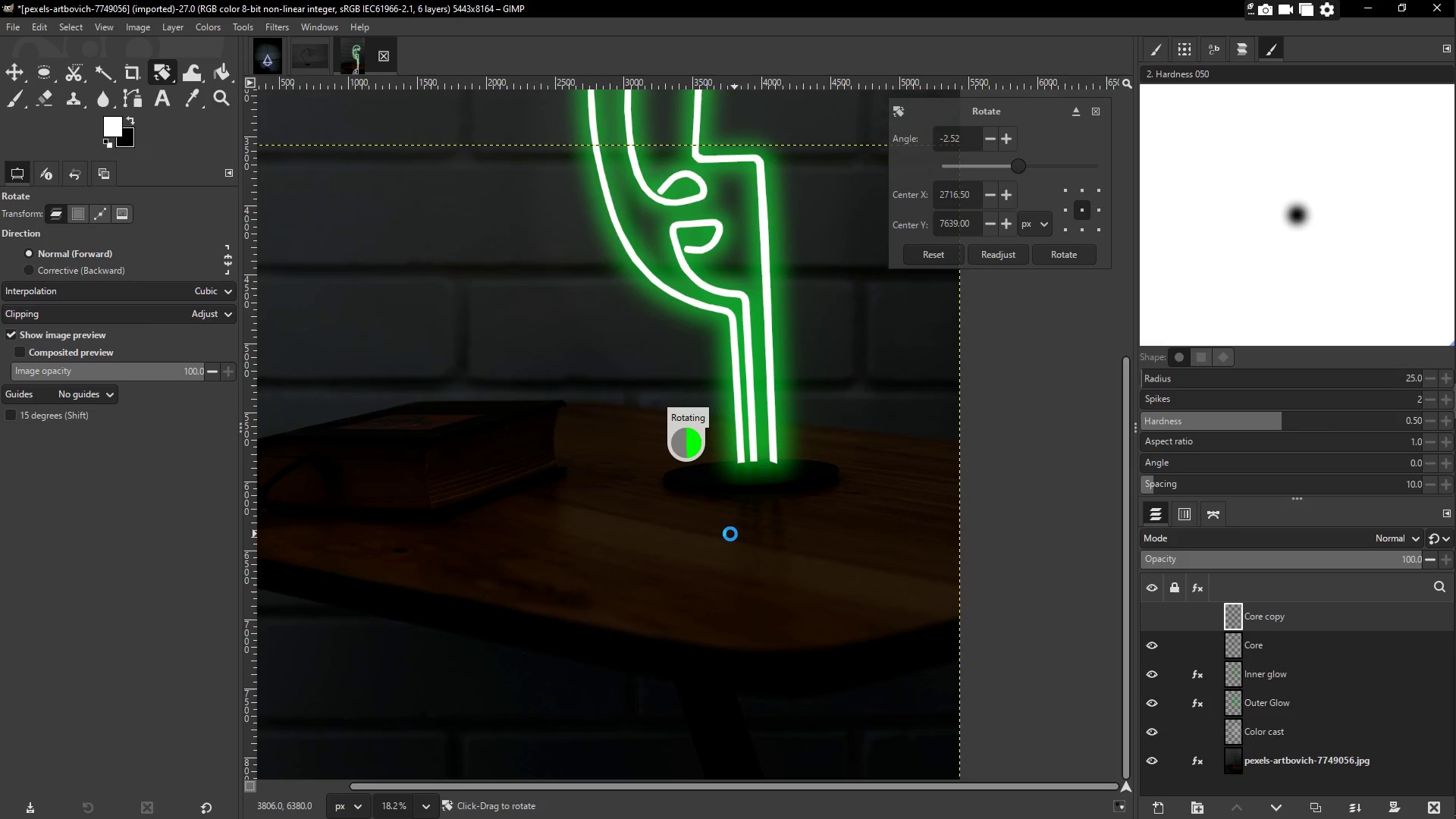 
left_click_drag(start_coordinate=[728, 528], to_coordinate=[739, 528])
 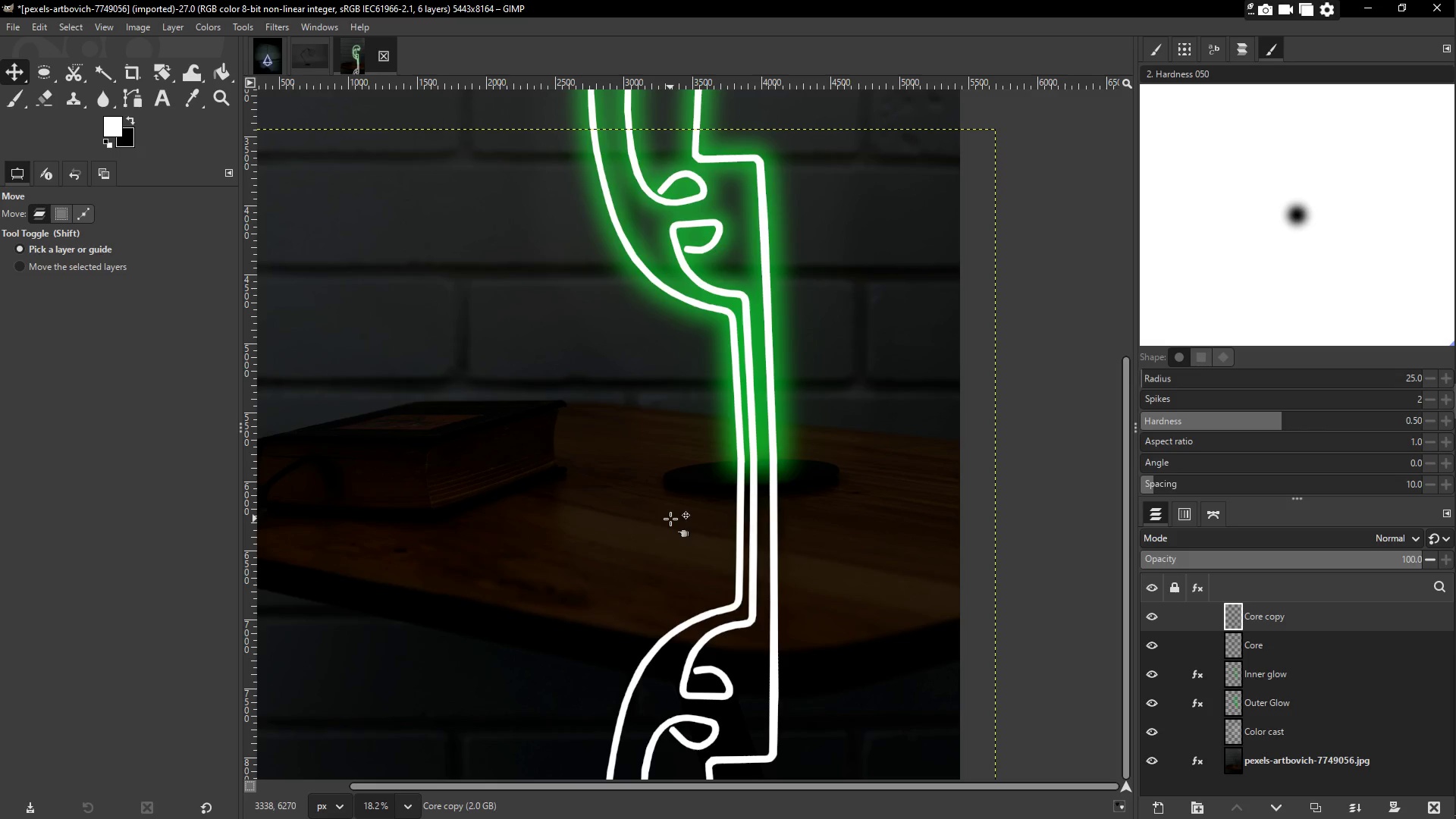 
key(Enter)
 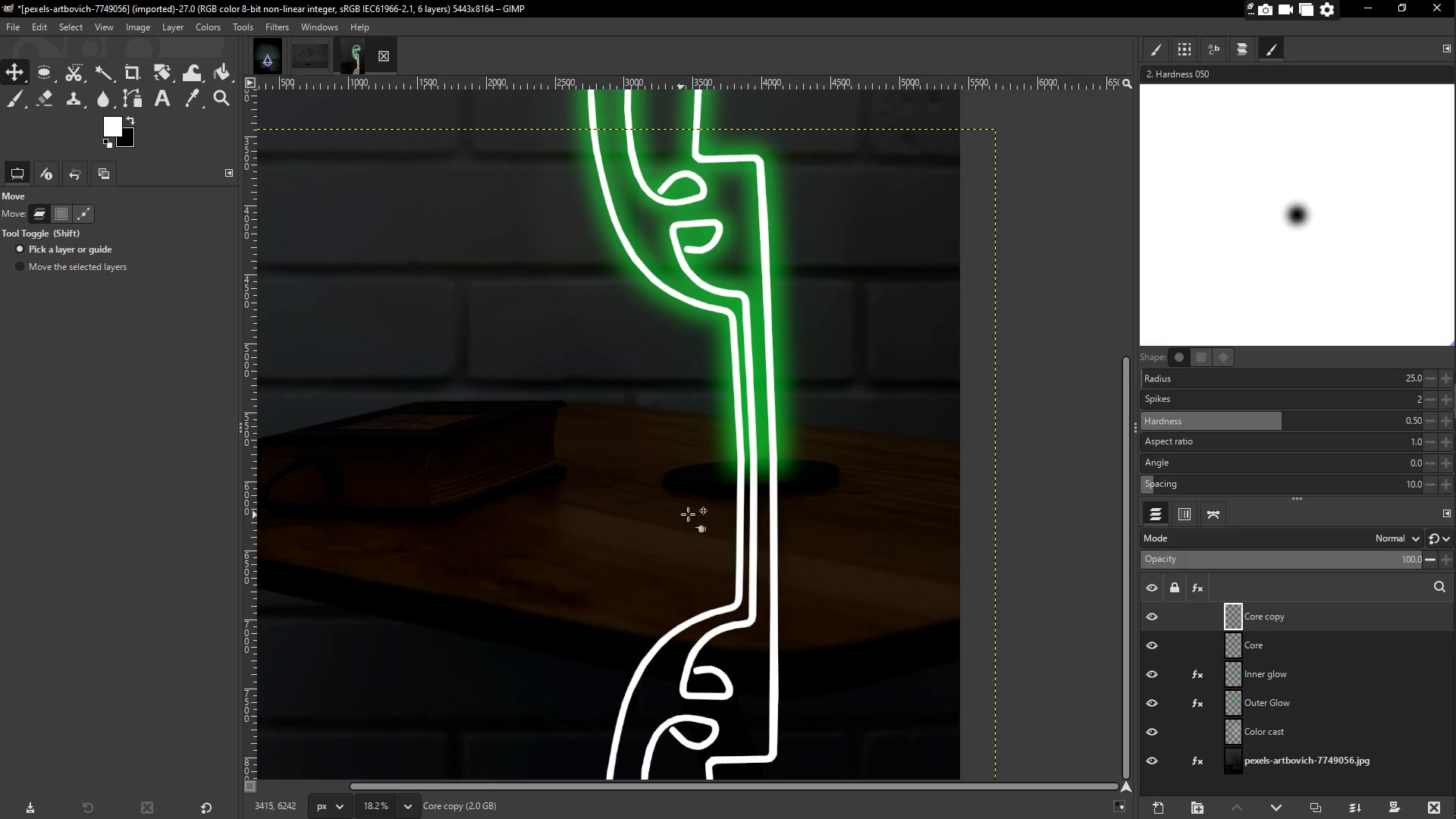 
scroll: coordinate [730, 500], scroll_direction: down, amount: 2.0
 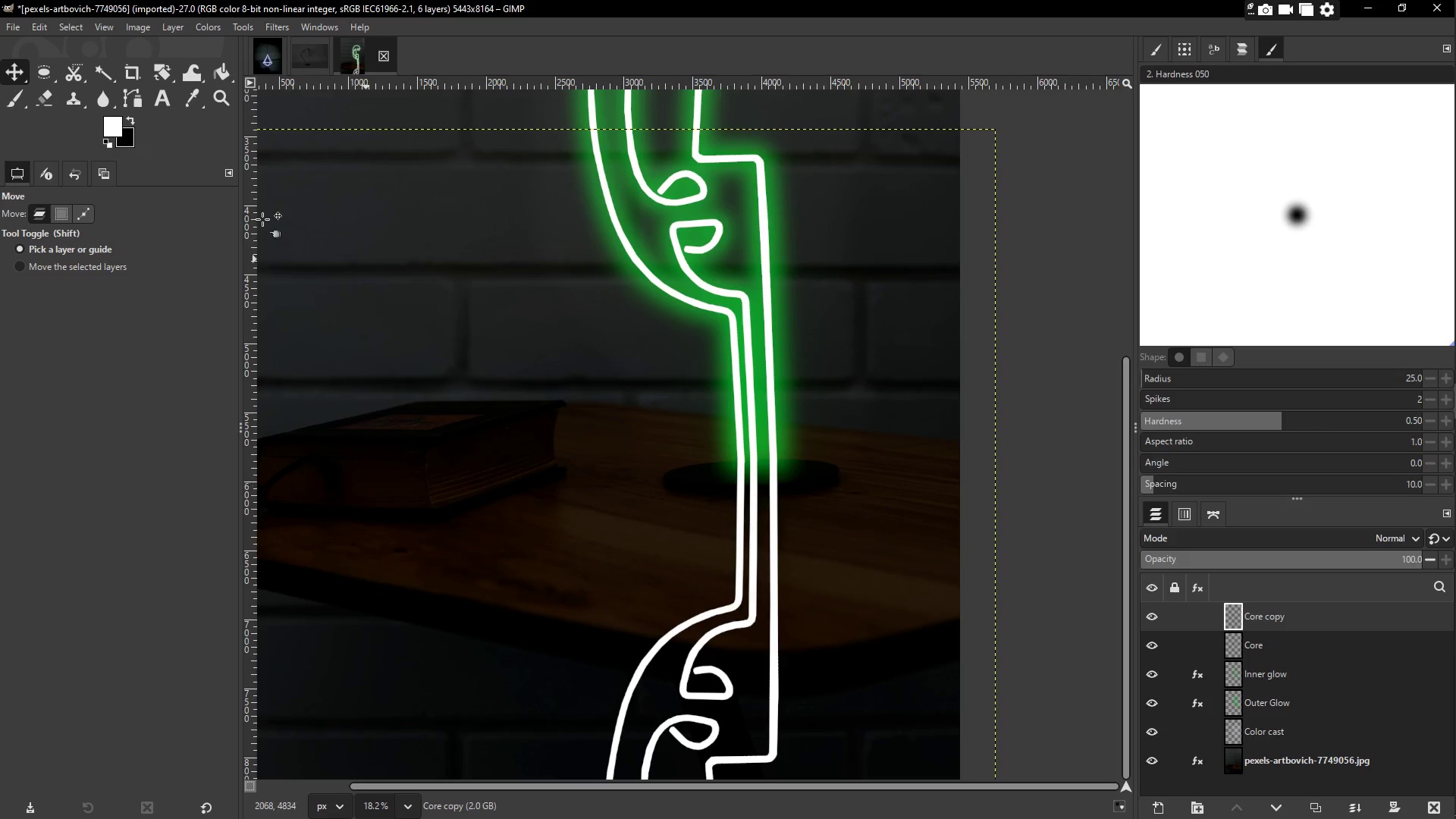 
mouse_move([124, 74])
 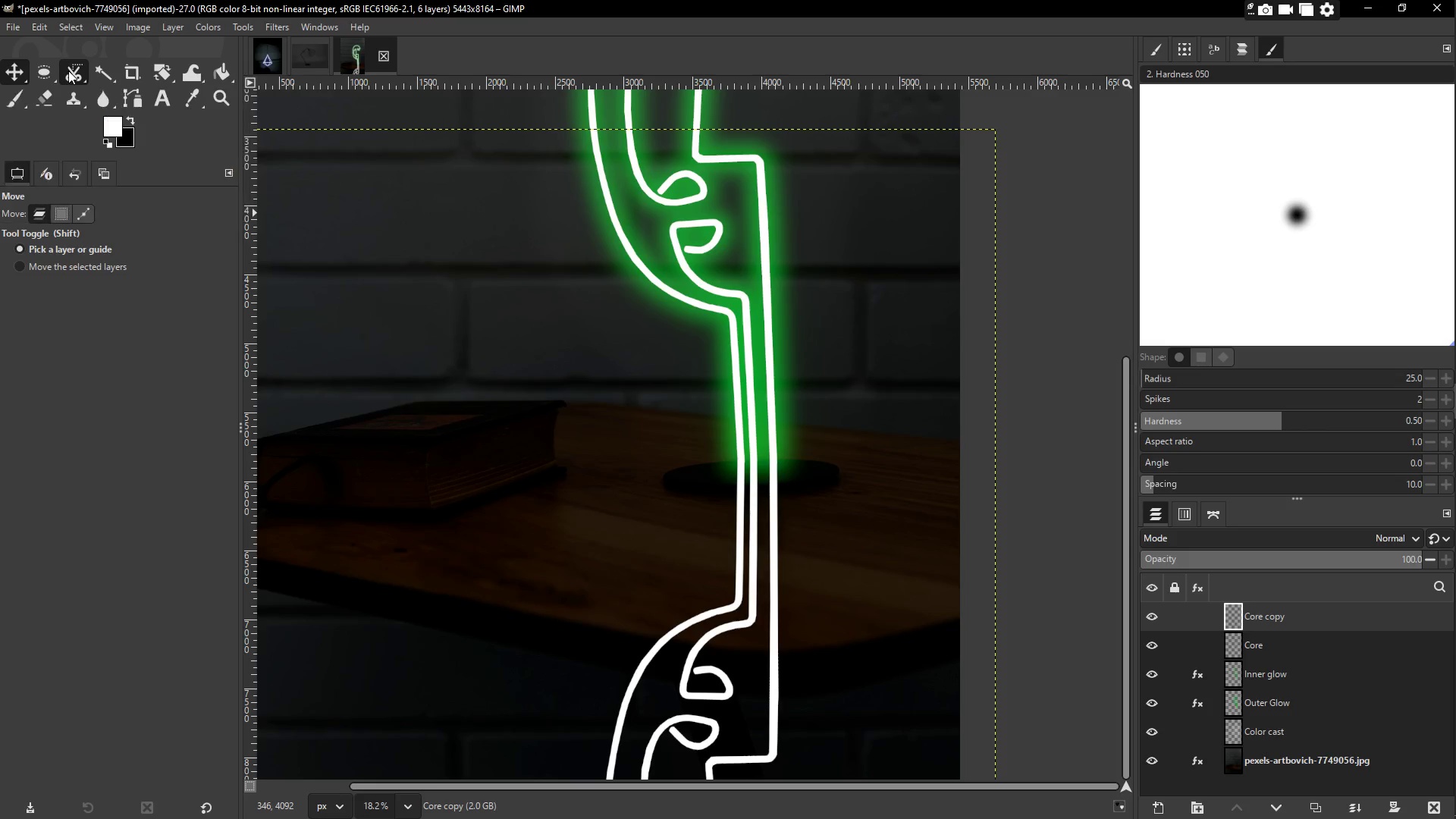 
left_click([68, 71])
 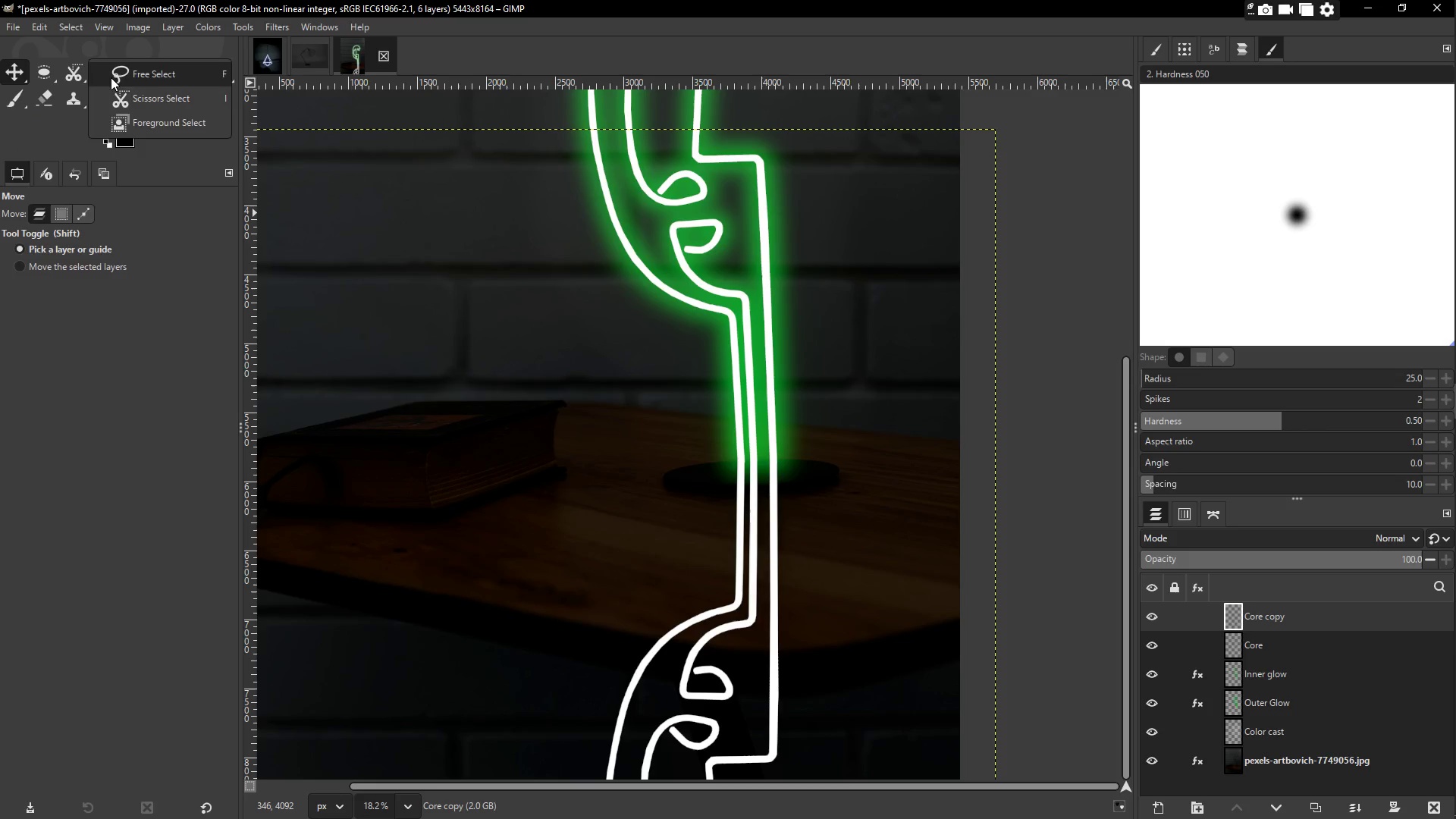 
left_click([111, 77])
 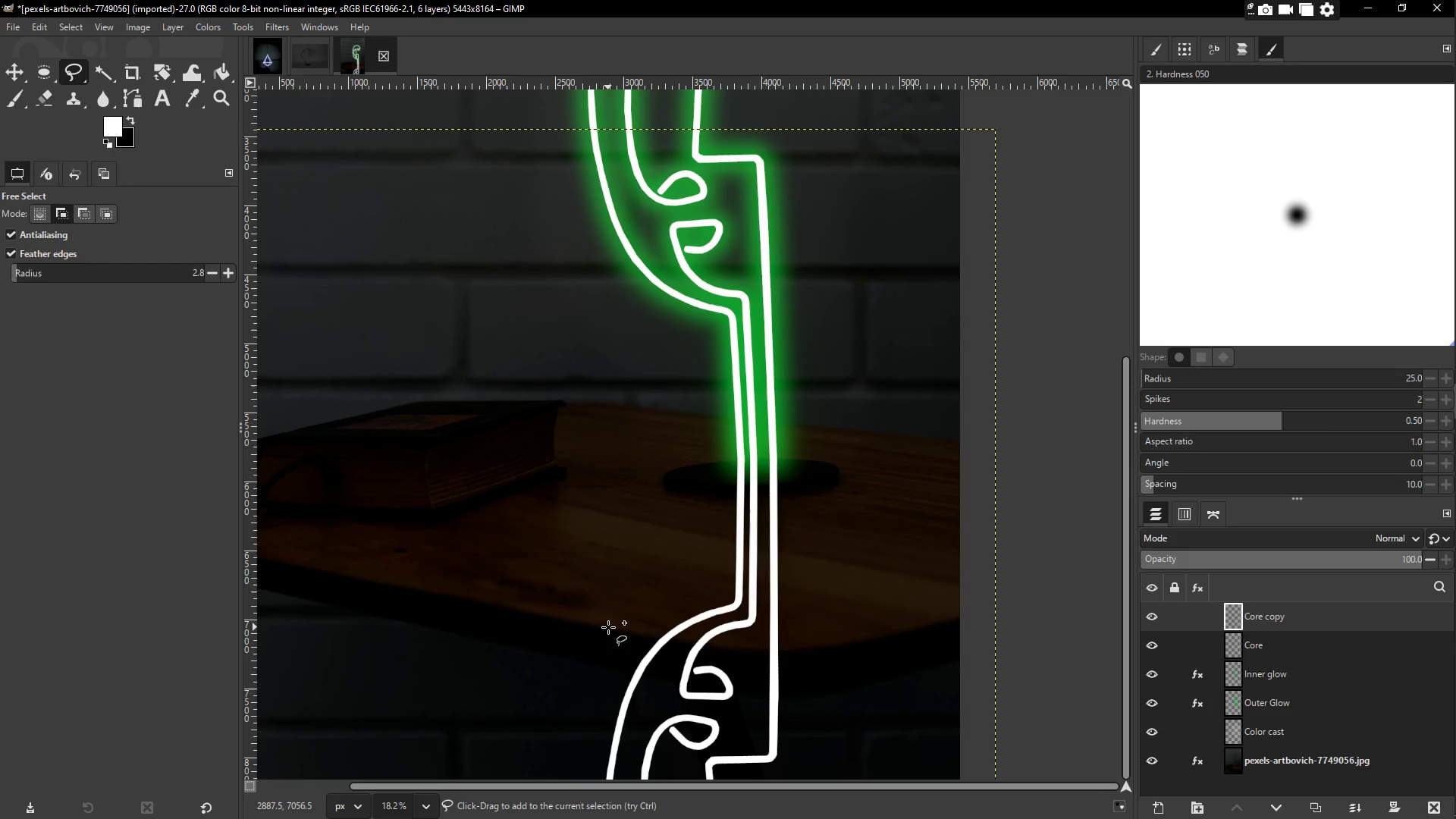 
left_click([605, 626])
 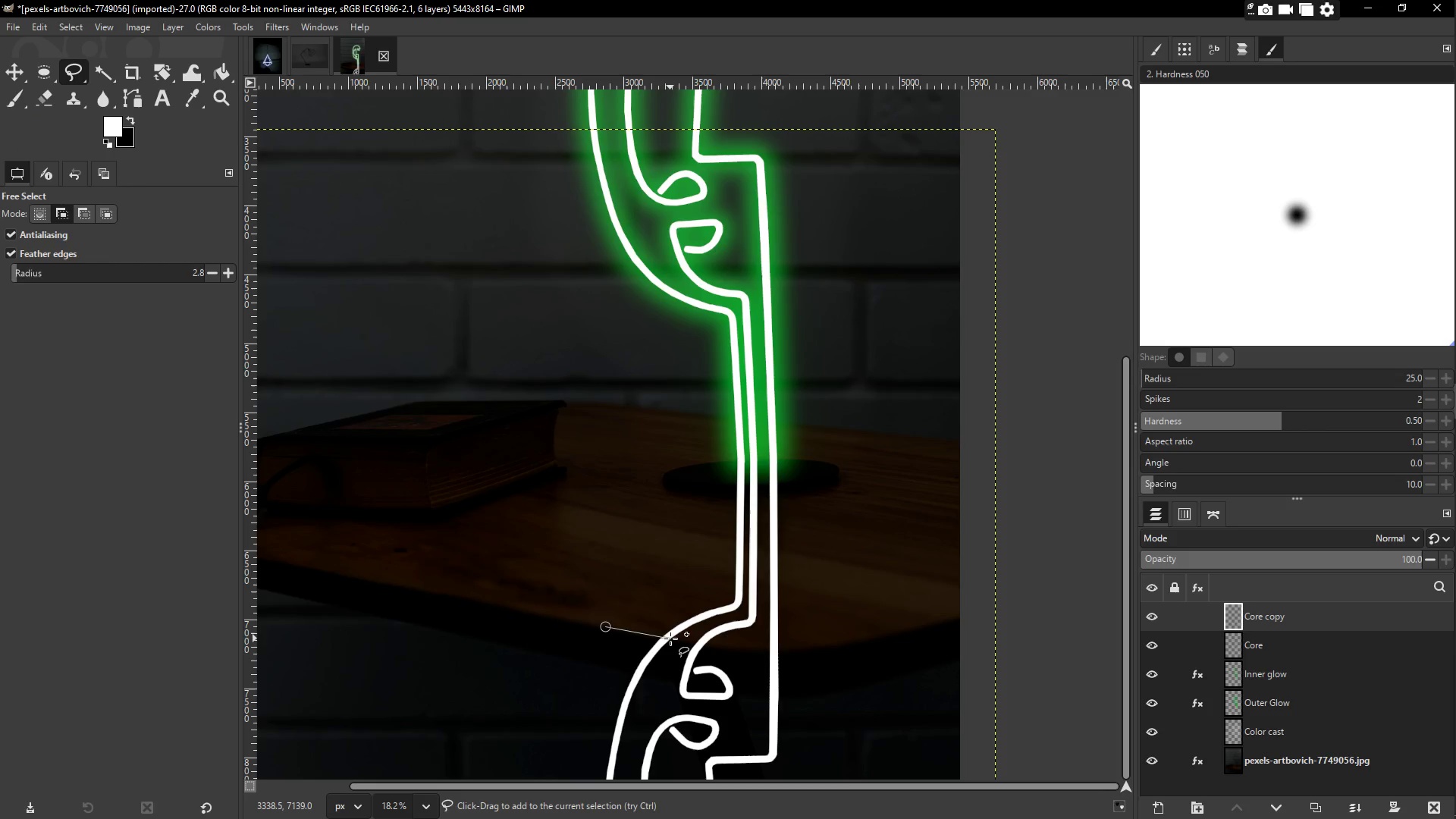 
left_click([670, 639])
 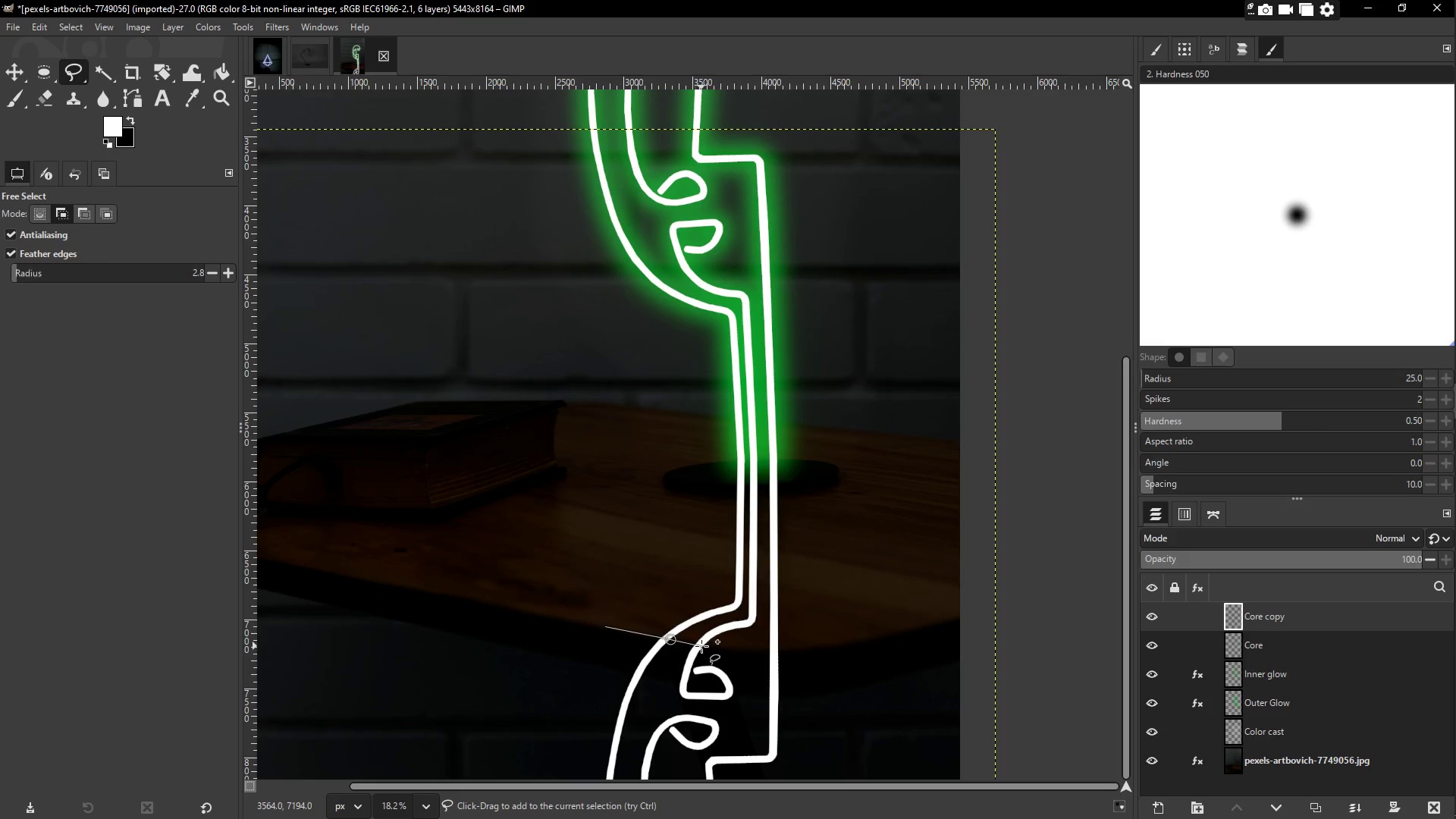 
left_click([702, 646])
 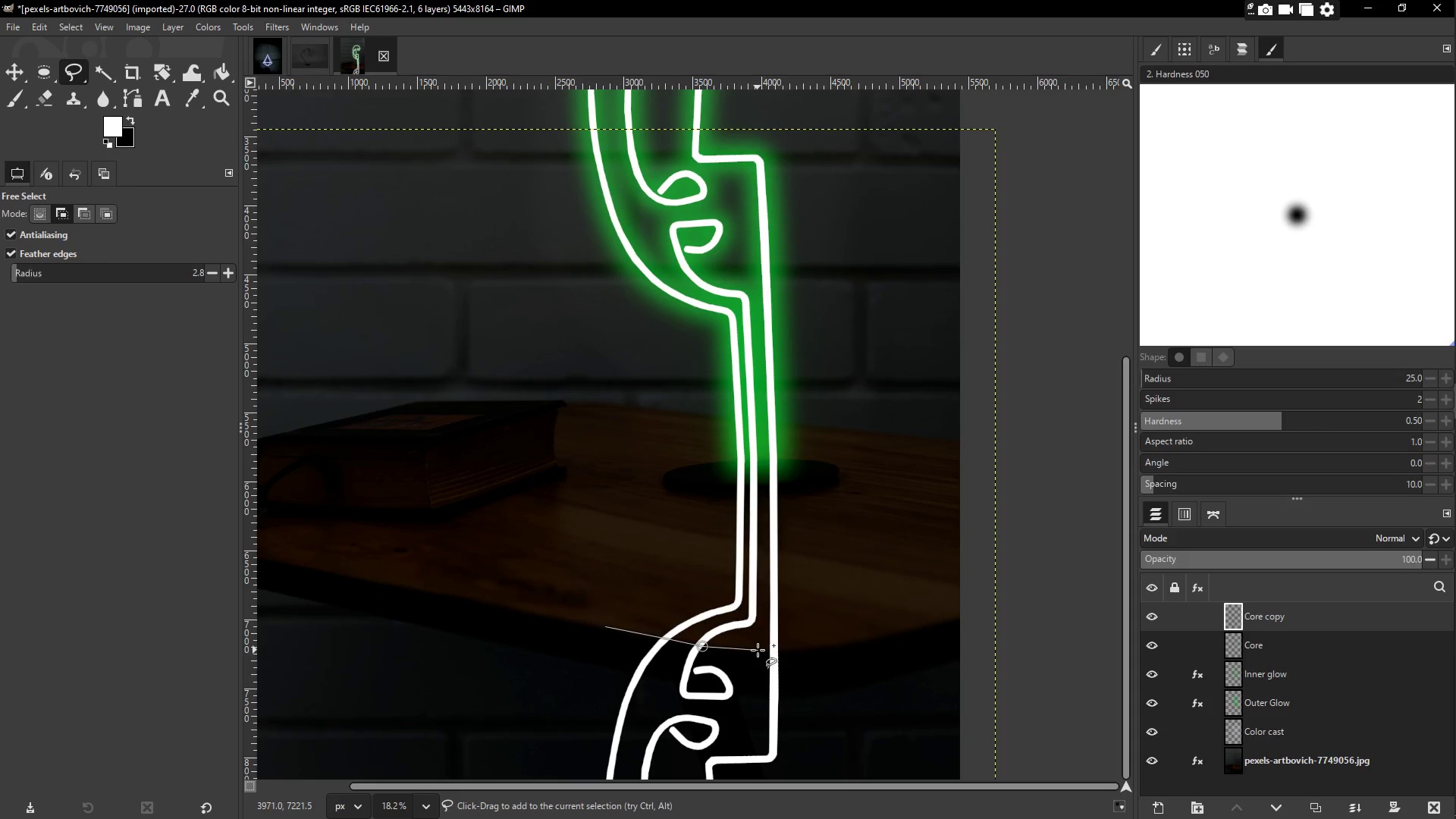 
left_click([760, 650])
 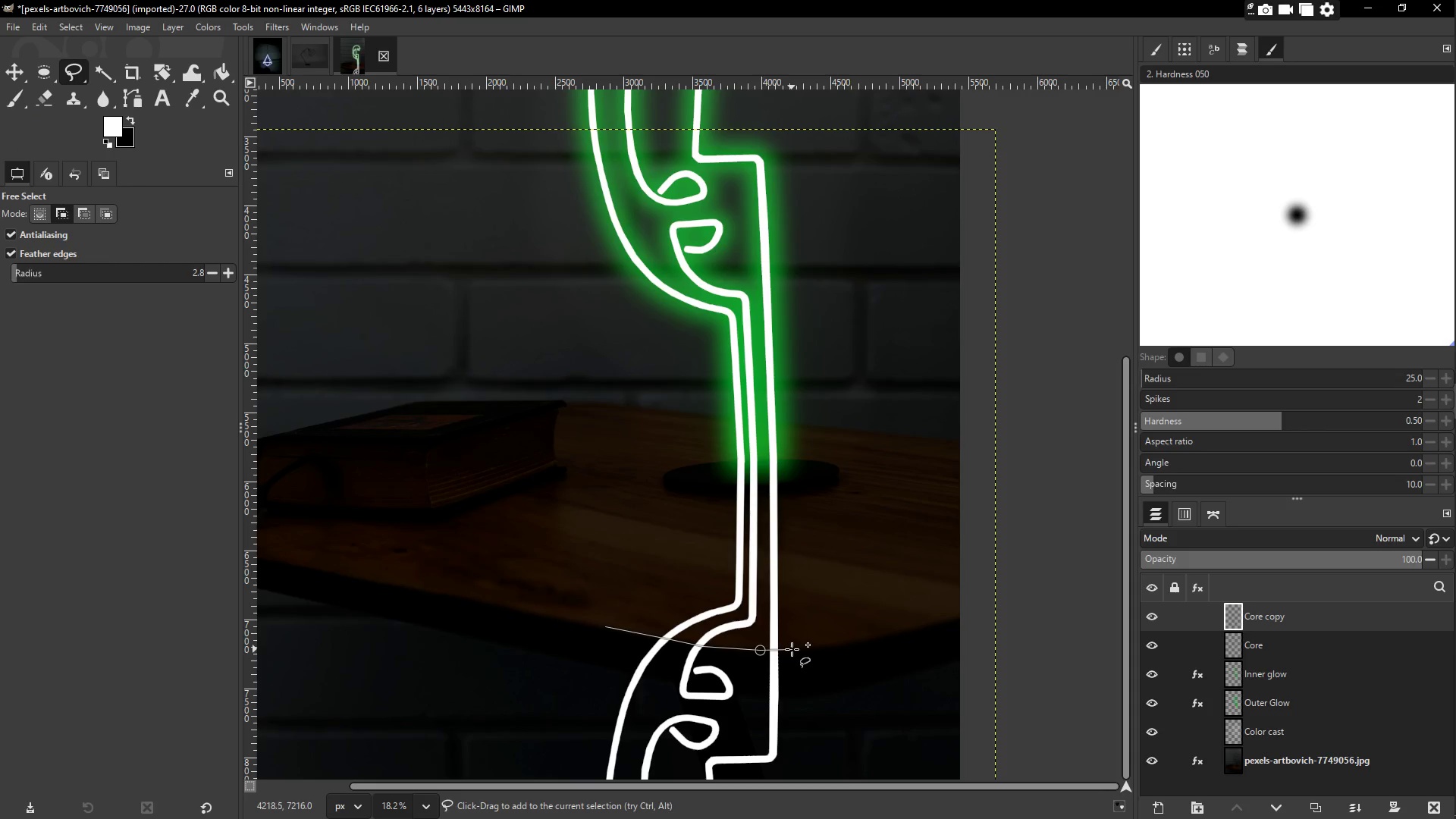 
left_click([795, 649])
 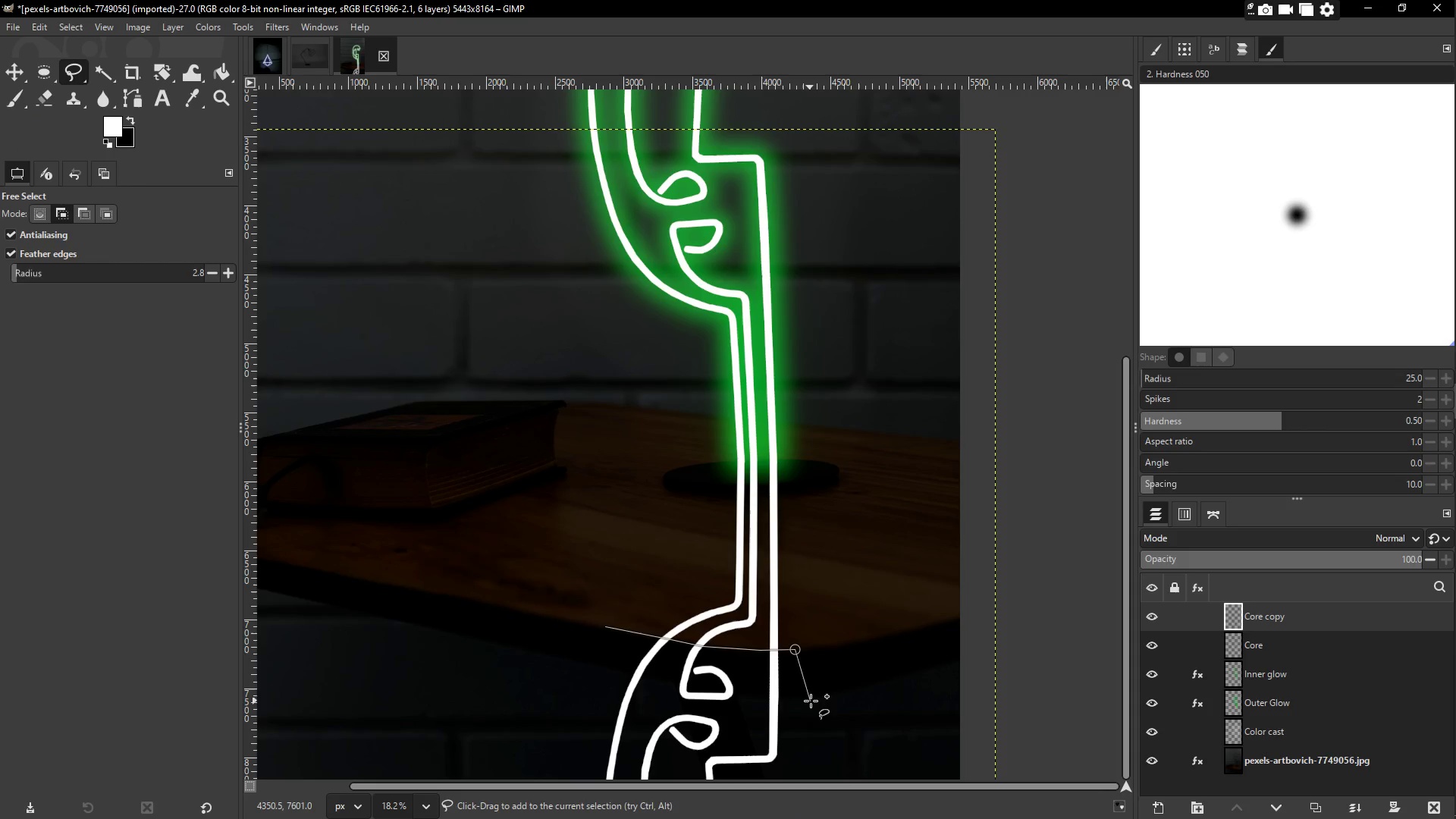 
left_click([811, 727])
 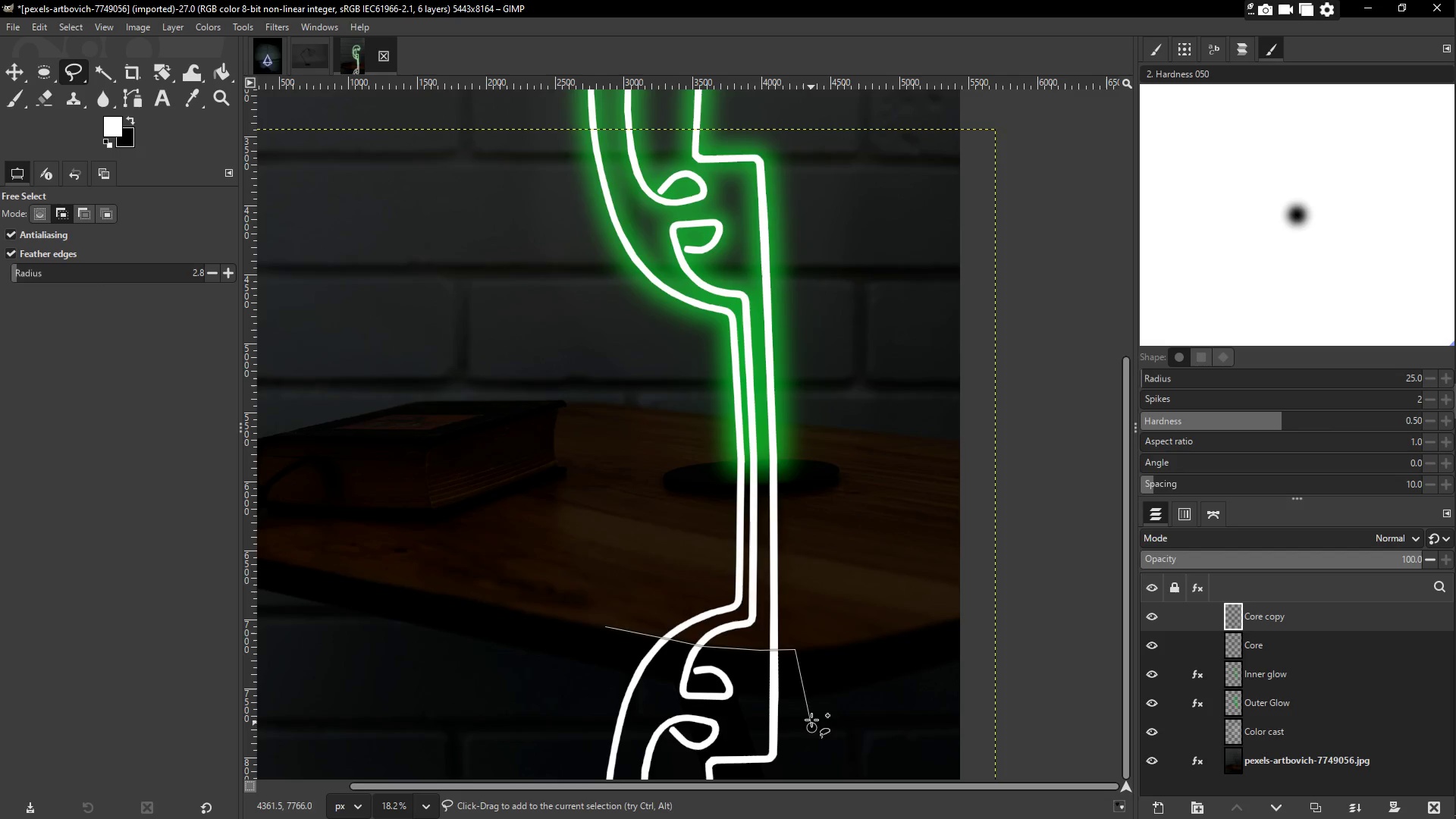 
hold_key(key=Space, duration=0.44)
 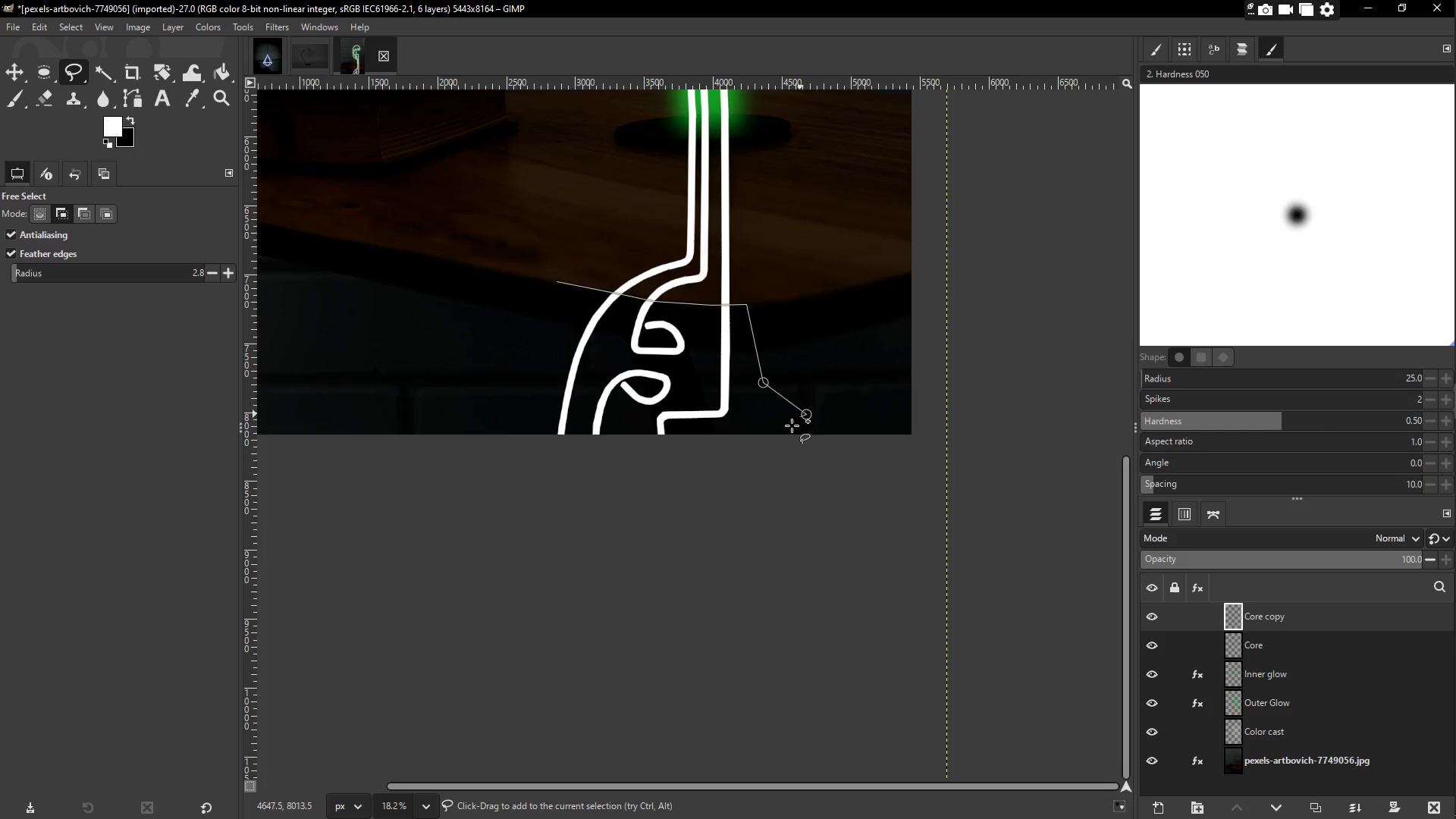 
double_click([718, 483])
 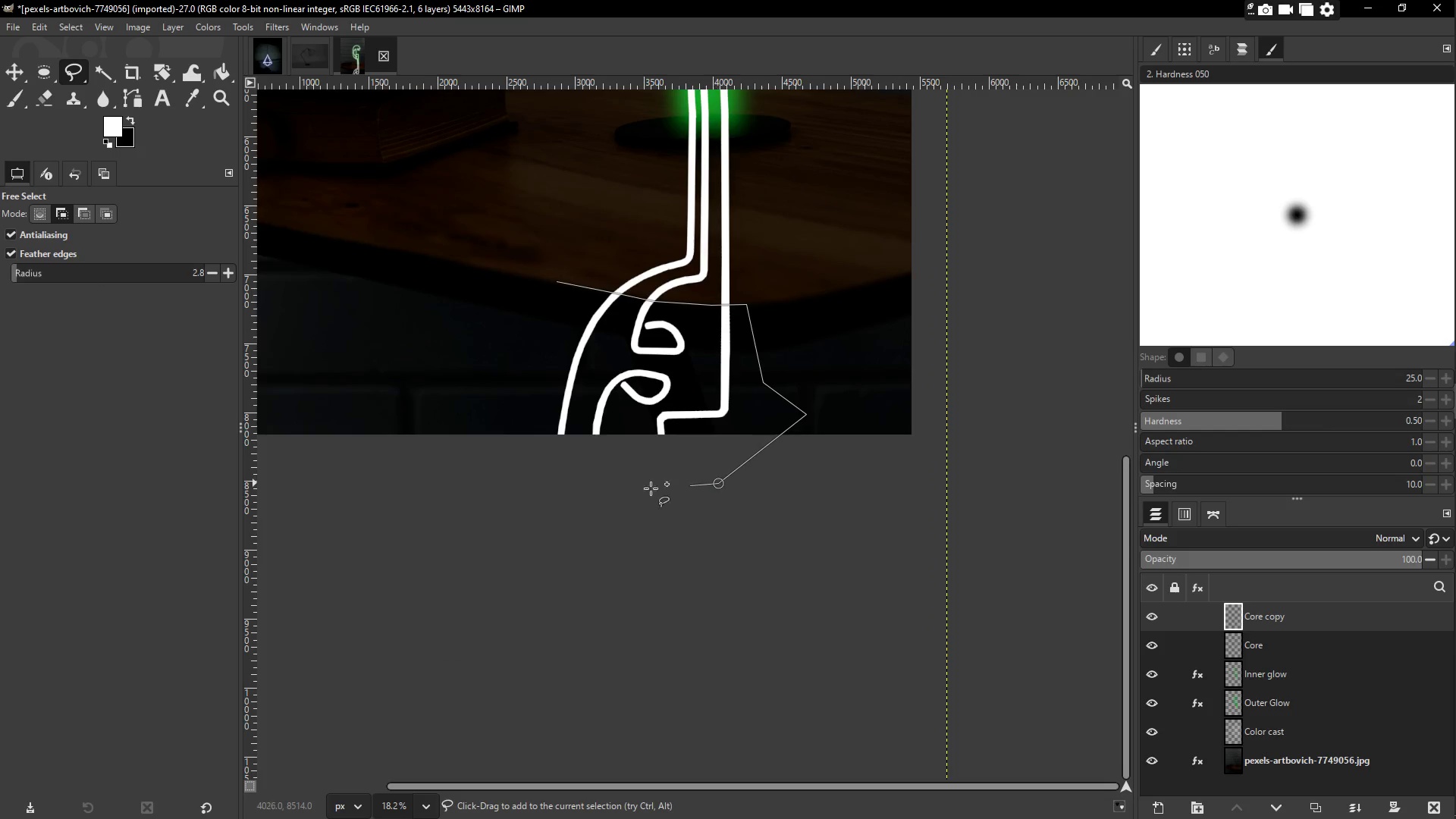 
triple_click([513, 499])
 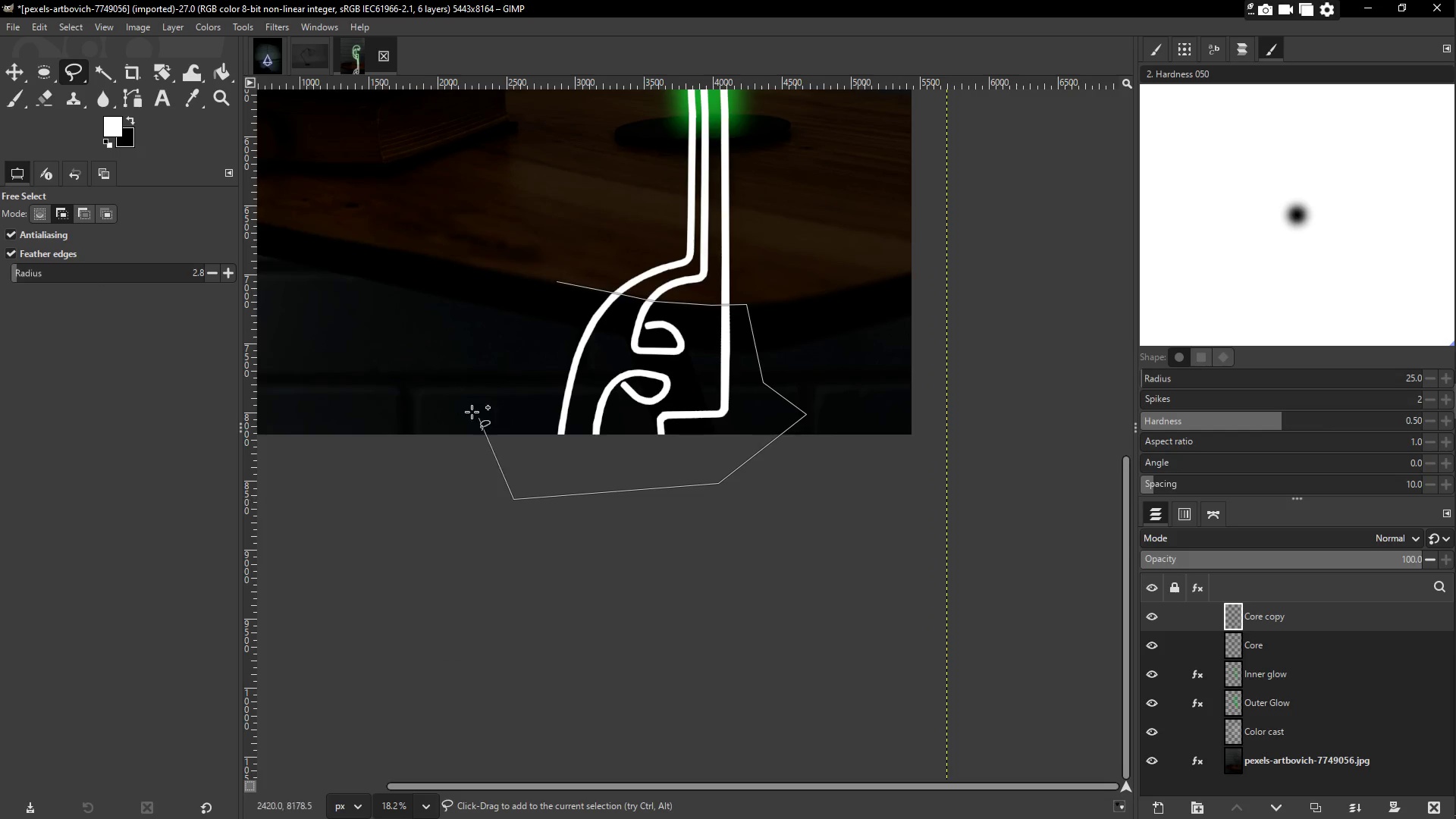 
triple_click([472, 412])
 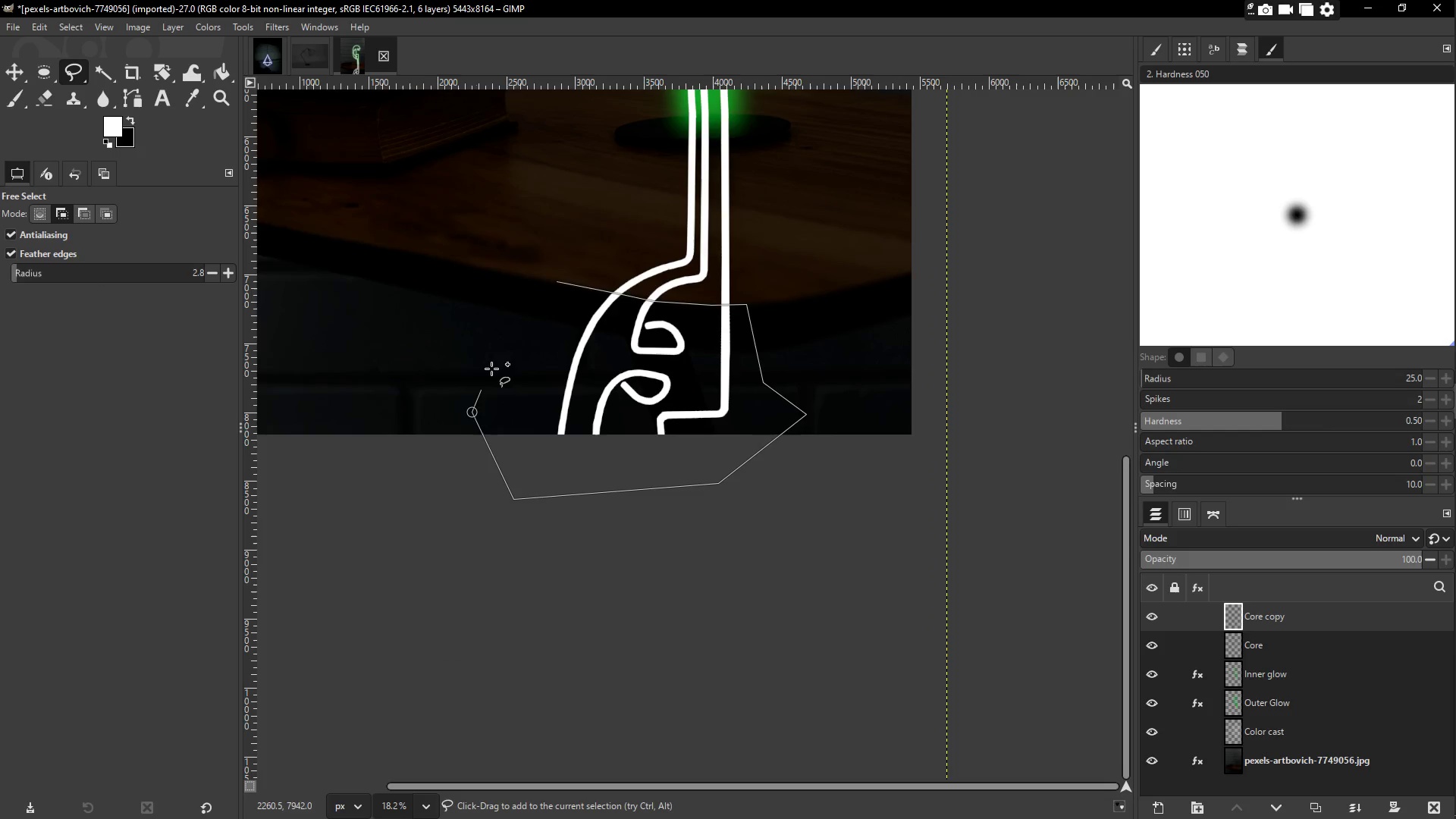 
left_click_drag(start_coordinate=[505, 337], to_coordinate=[509, 333])
 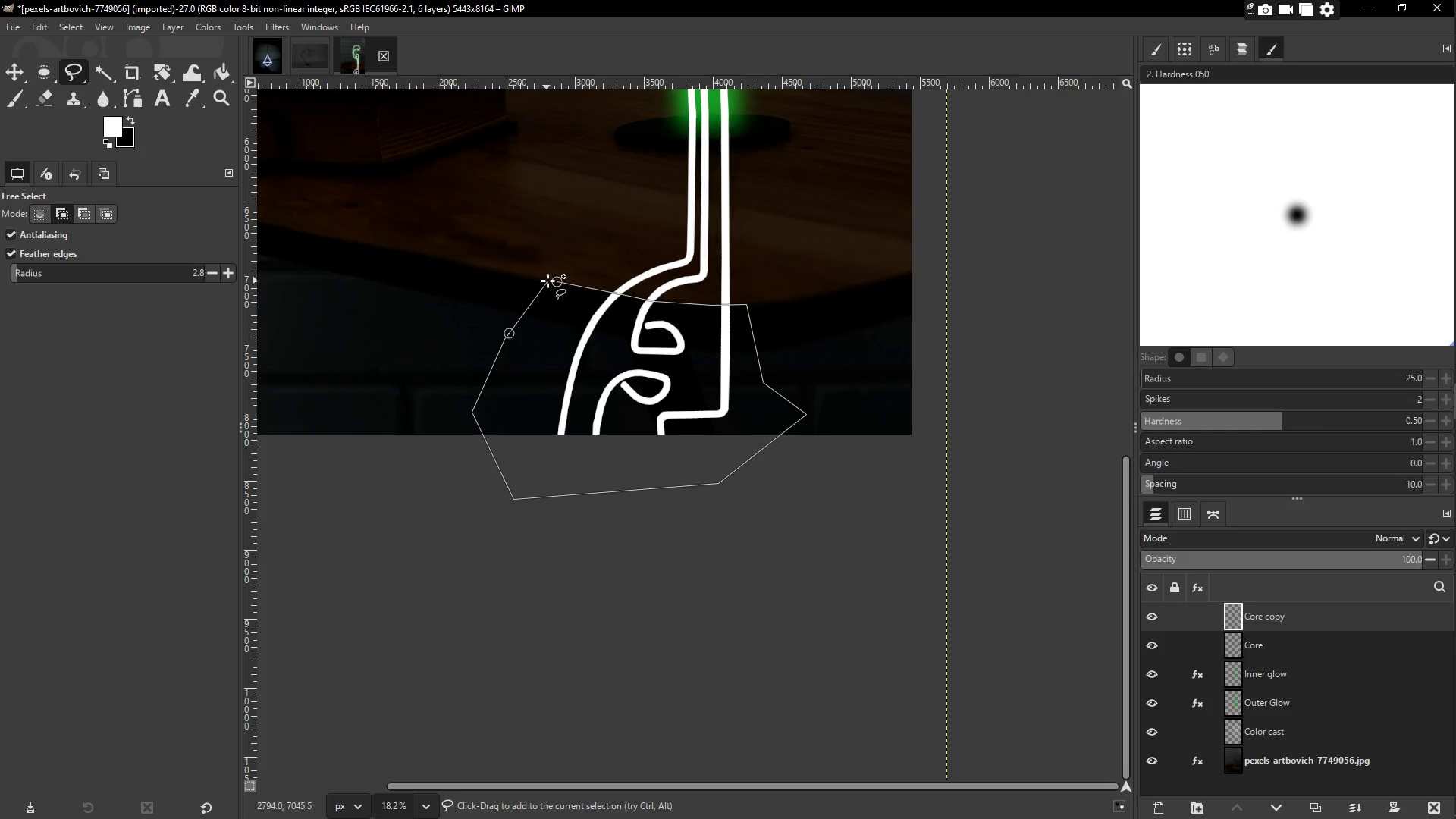 
left_click([551, 283])
 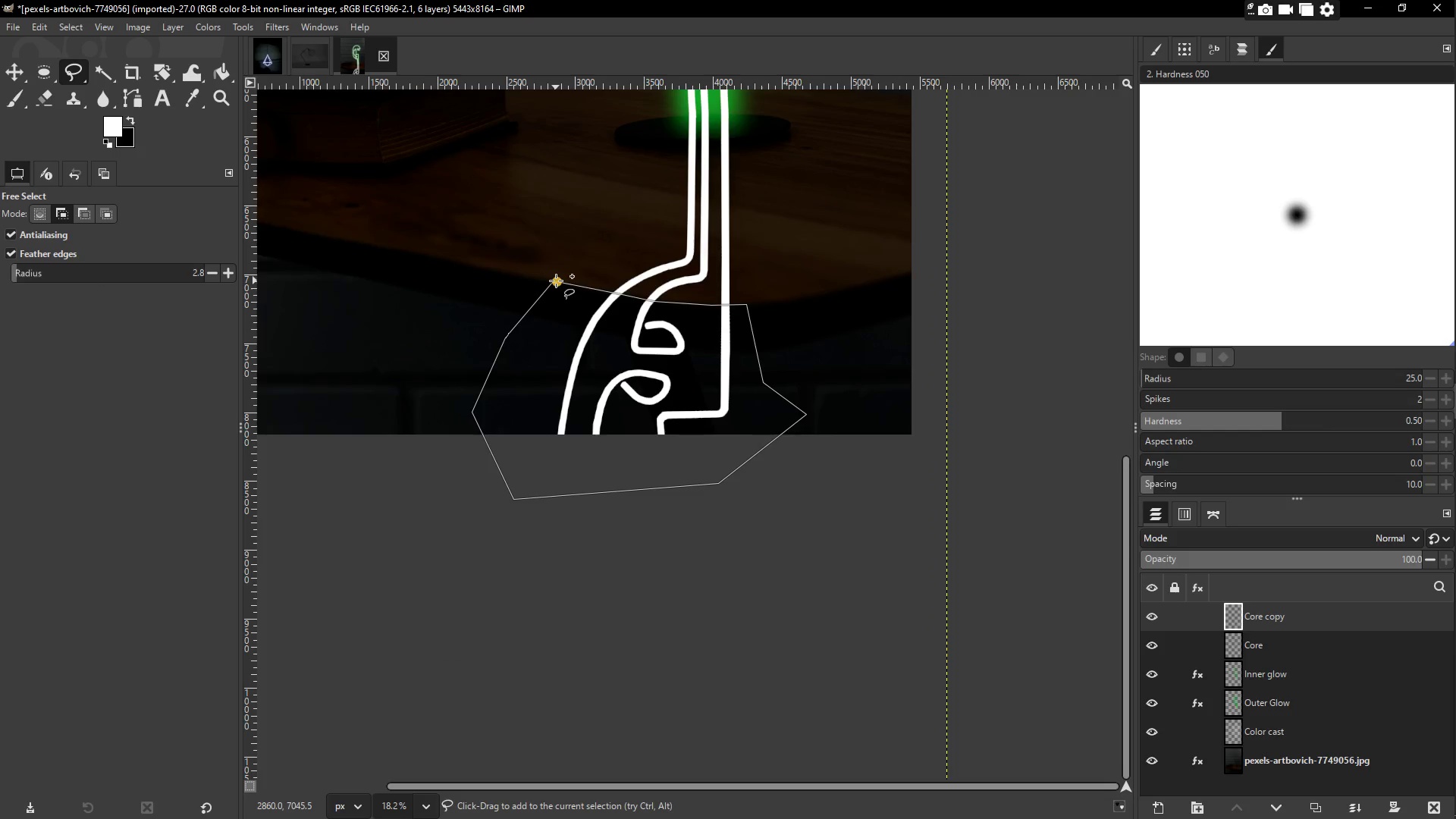 
double_click([556, 281])
 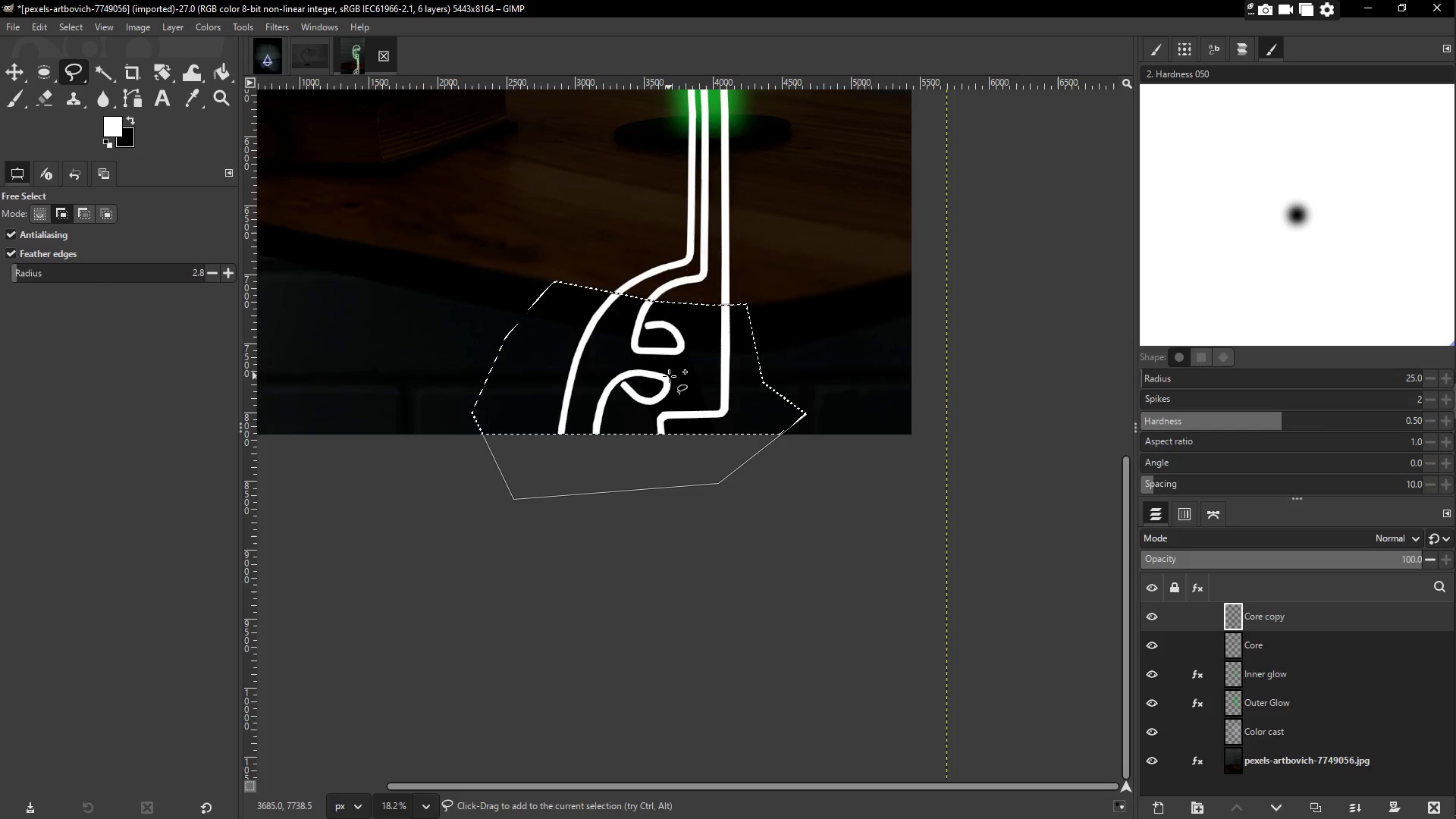 
key(Delete)
 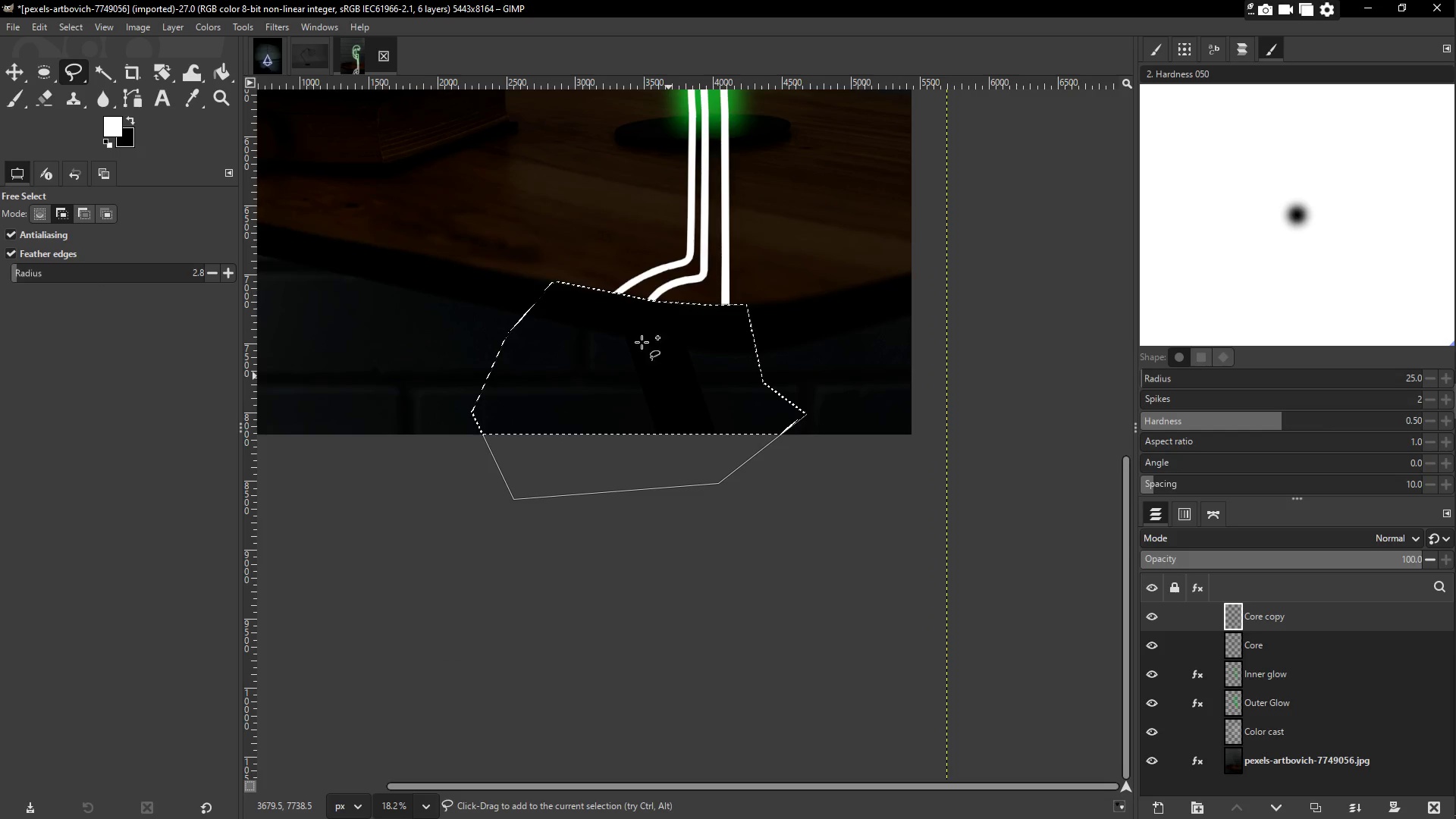 
scroll: coordinate [619, 335], scroll_direction: up, amount: 5.0
 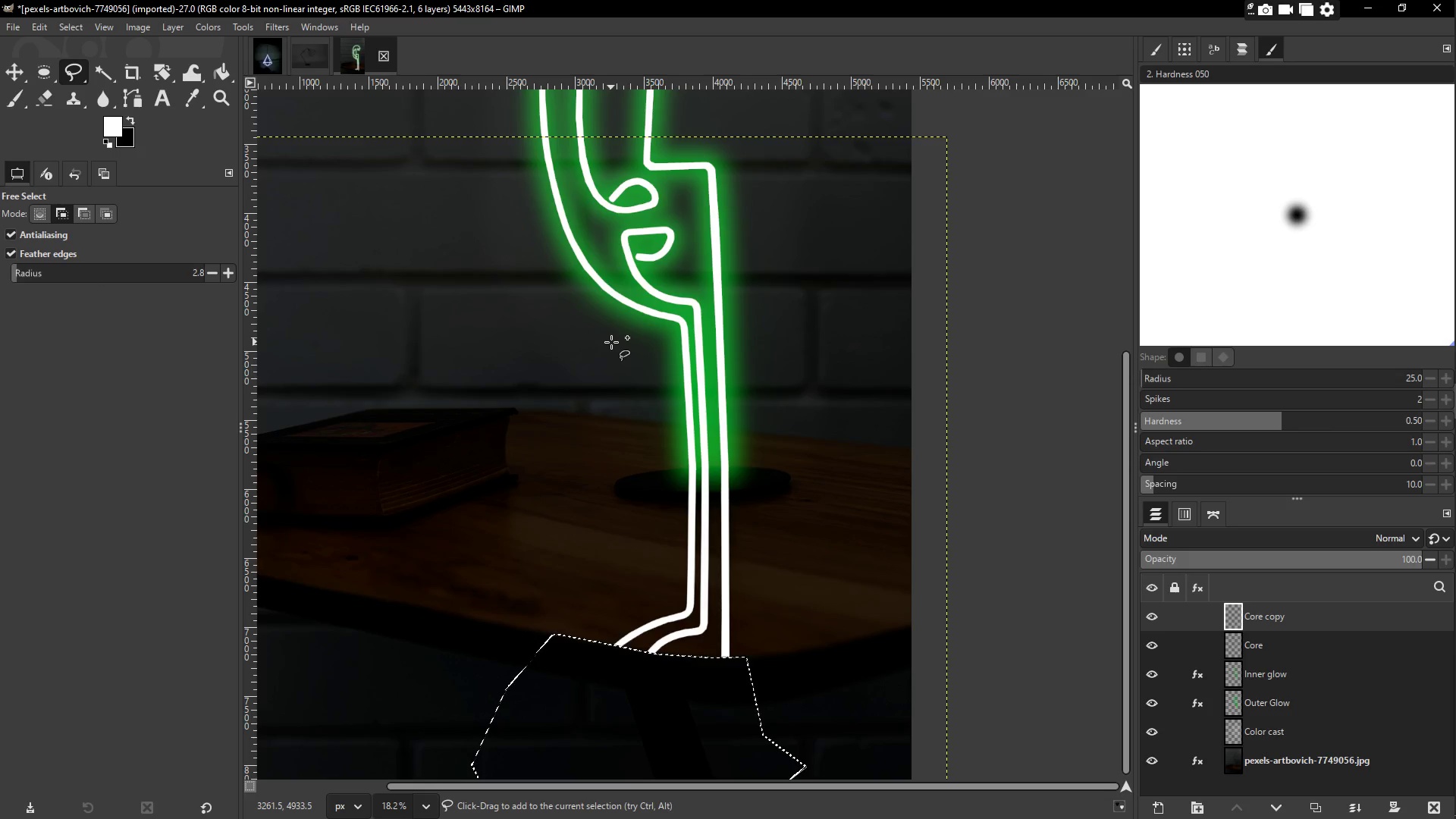 
wait(21.73)
 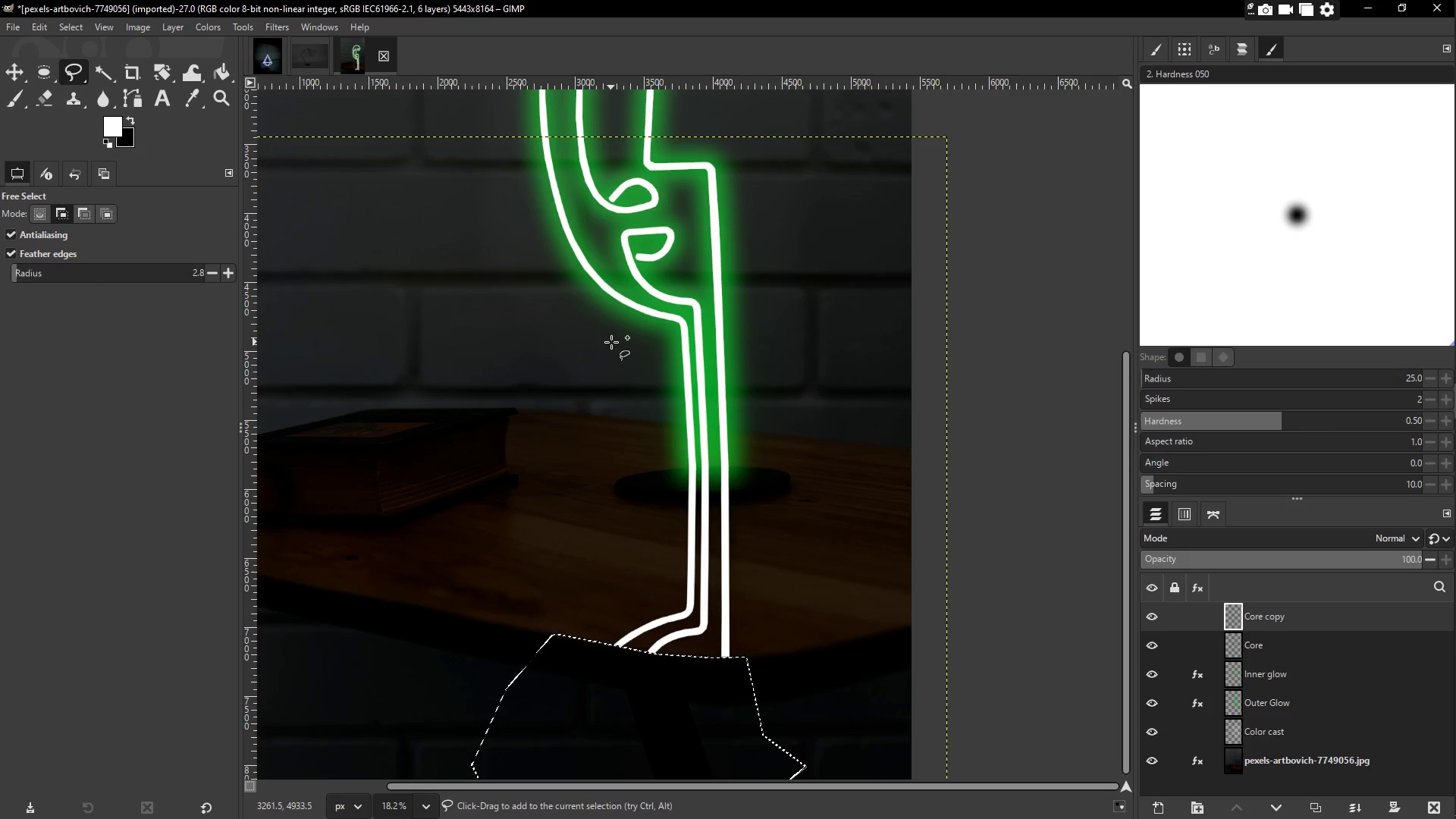 
key(B)
 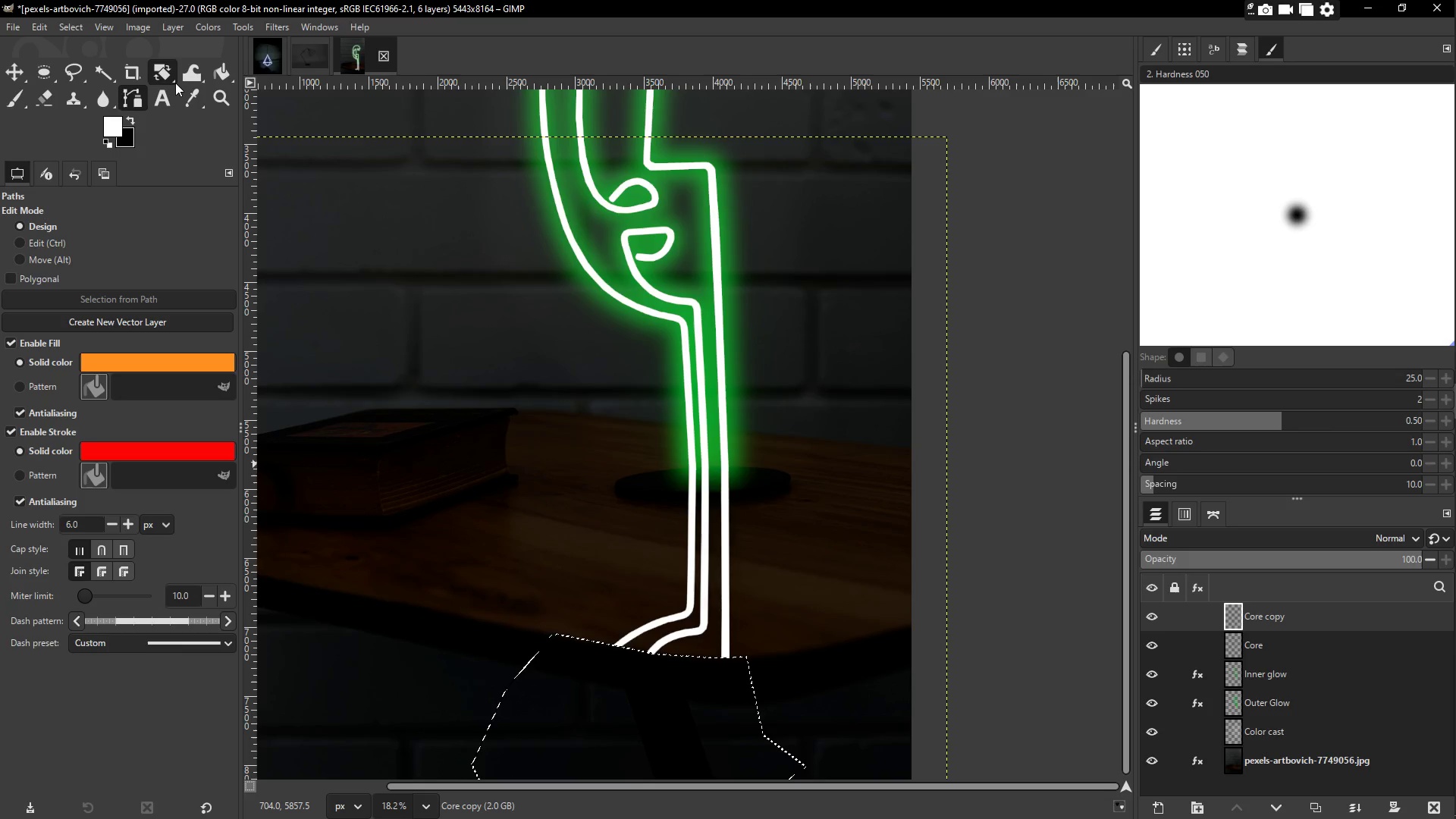 
key(P)
 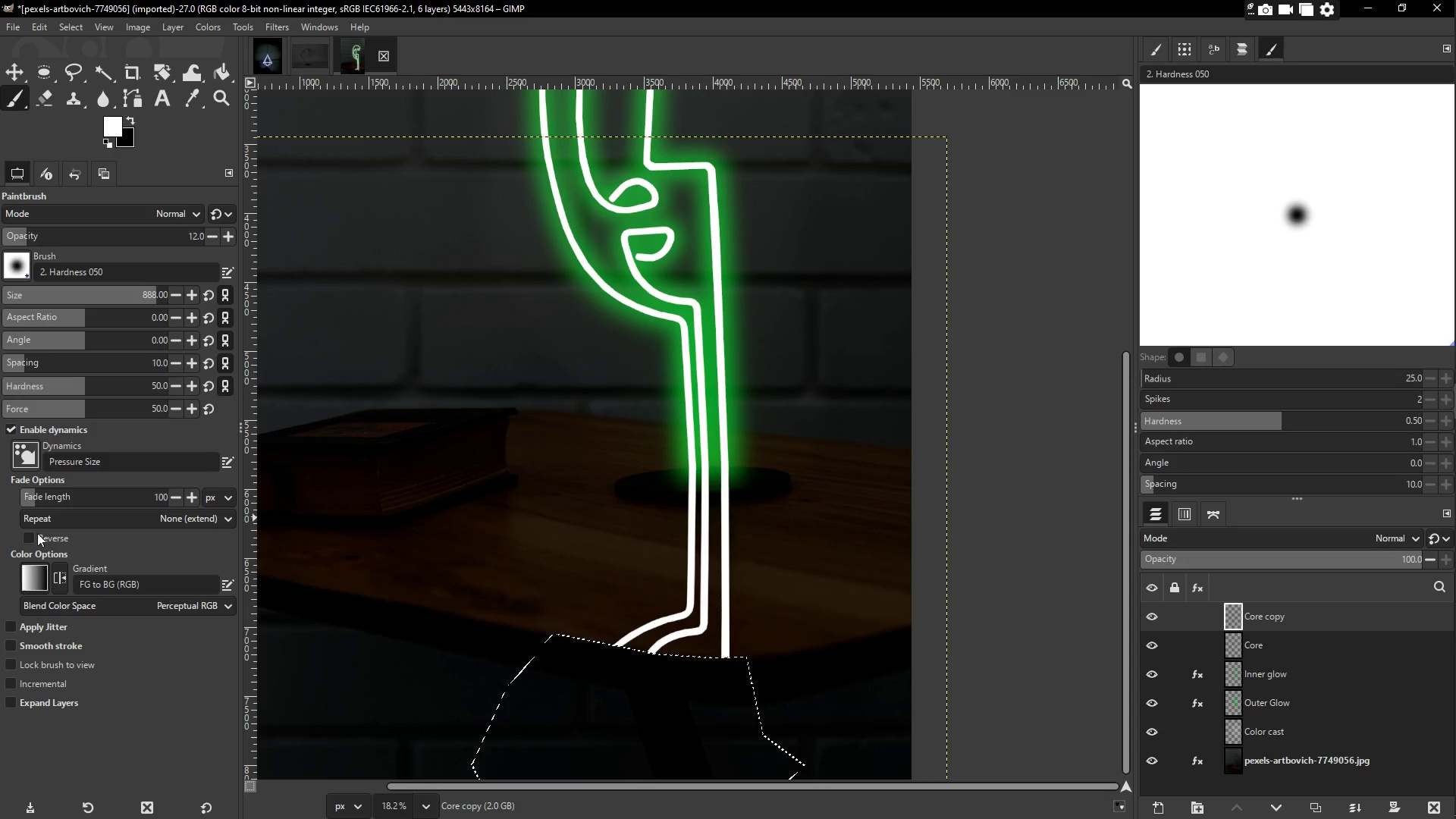 
left_click([109, 122])
 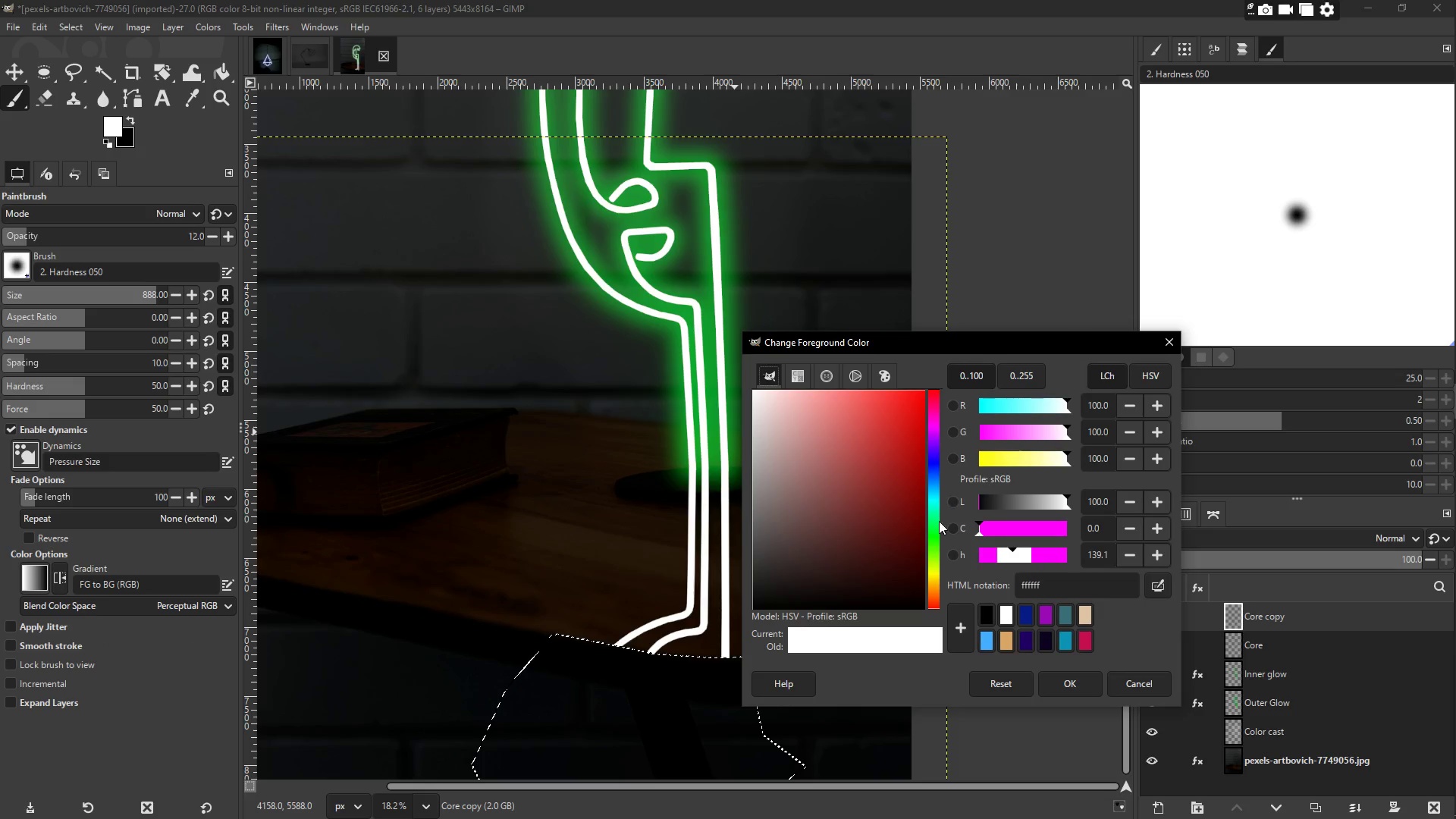 
left_click([934, 544])
 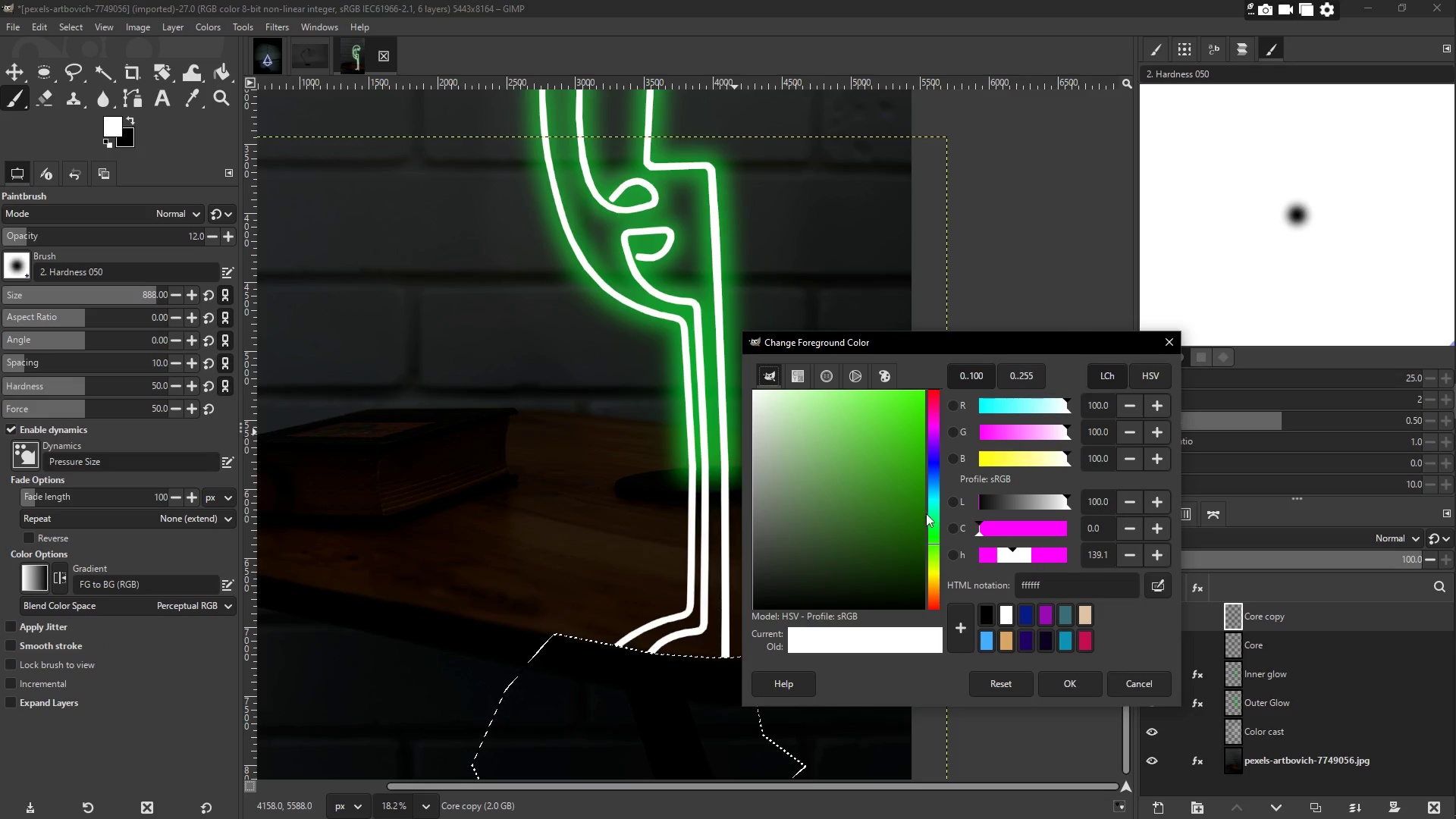 
left_click_drag(start_coordinate=[924, 447], to_coordinate=[931, 375])
 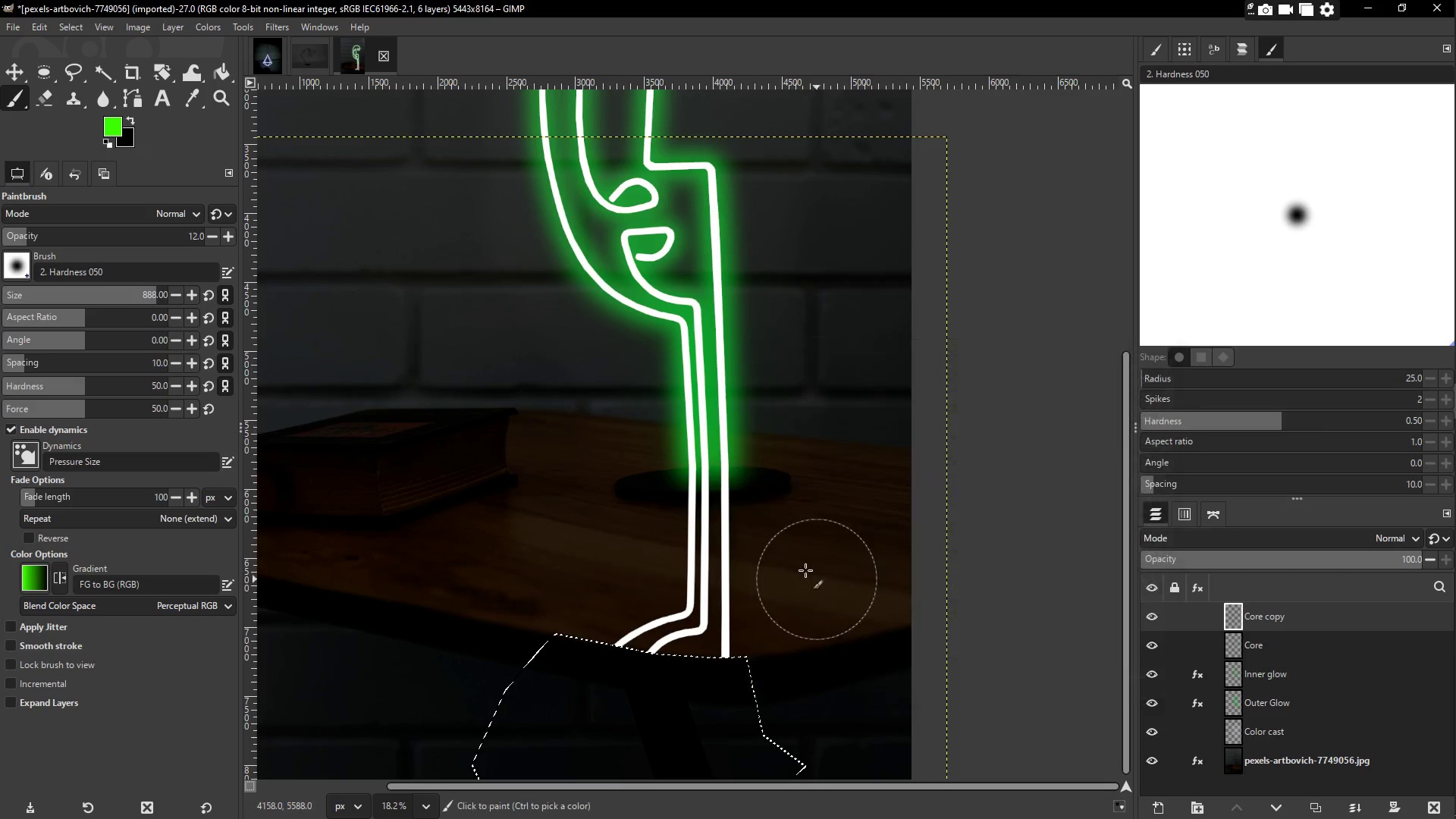 
left_click_drag(start_coordinate=[726, 522], to_coordinate=[708, 541])
 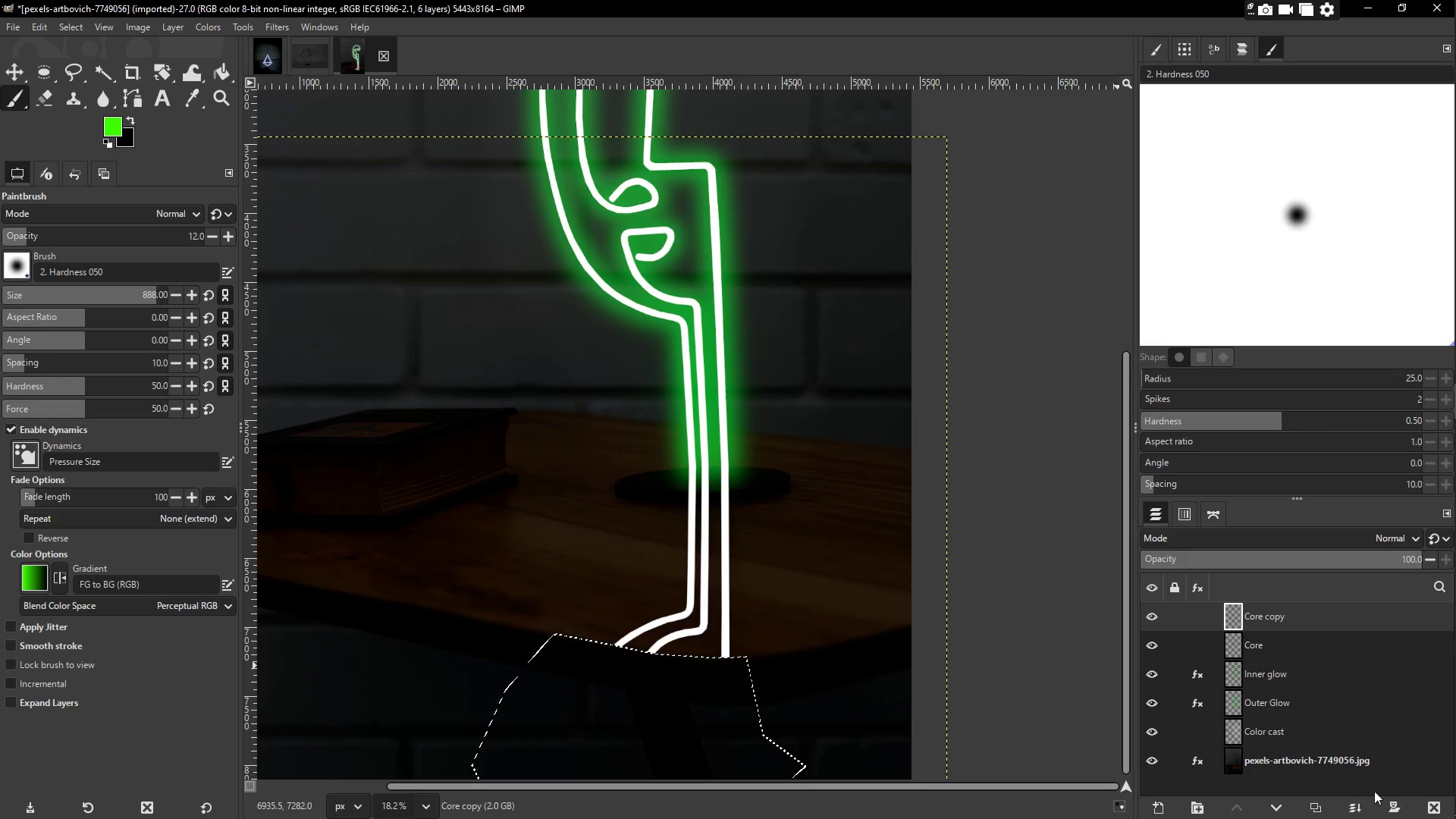 
key(Control+Shift+A)
 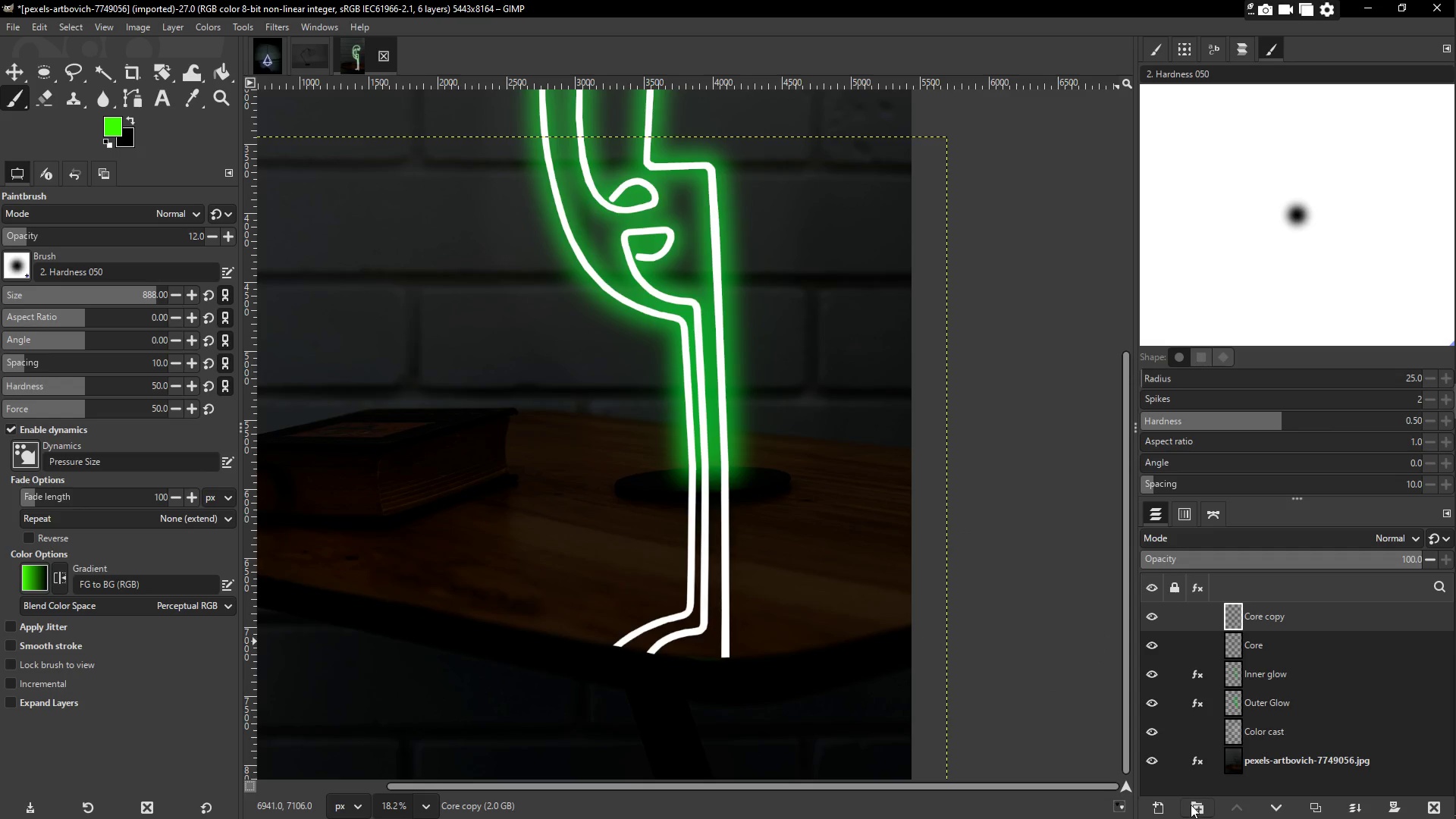 
left_click([1159, 807])
 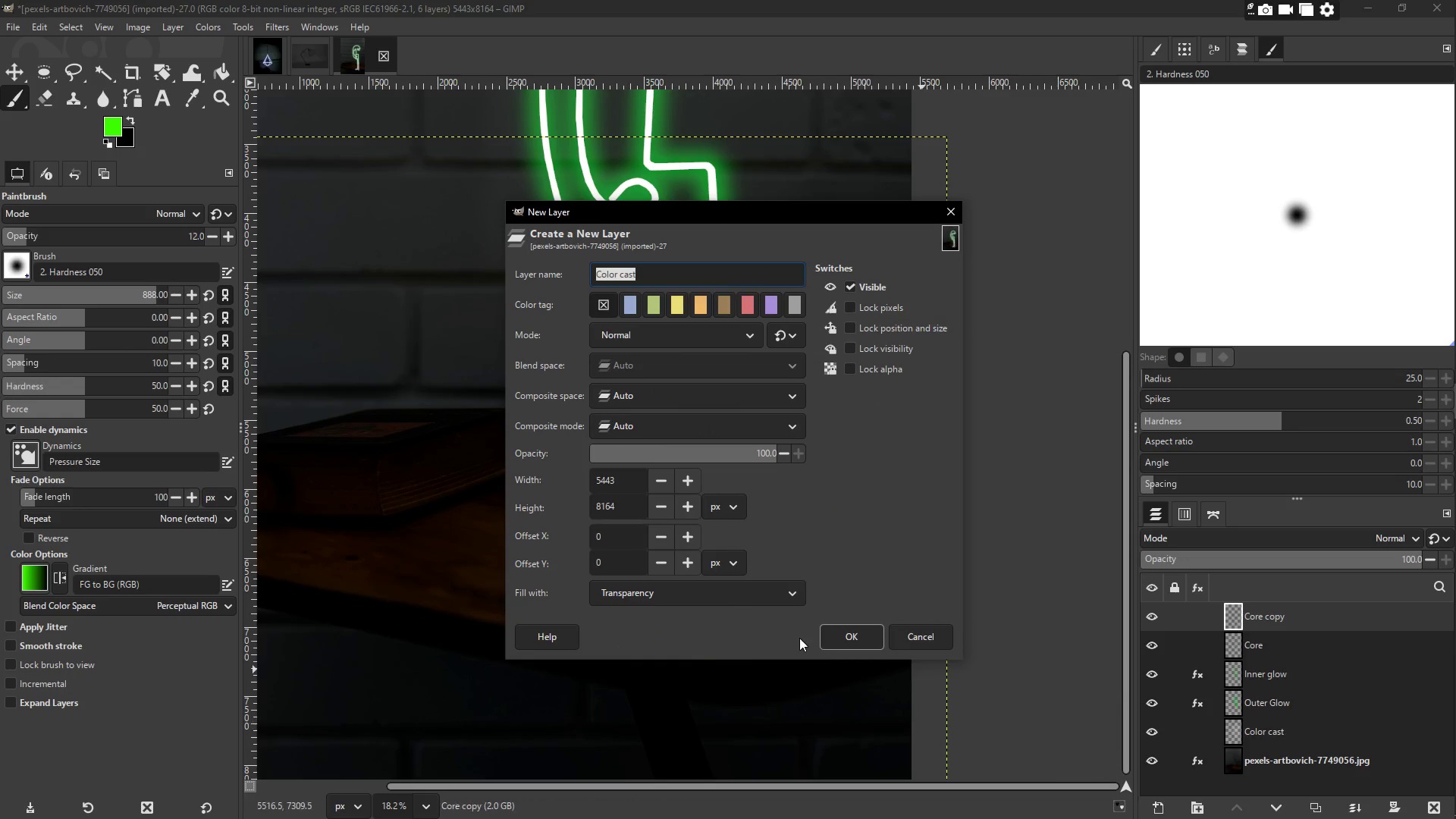 
left_click([855, 642])
 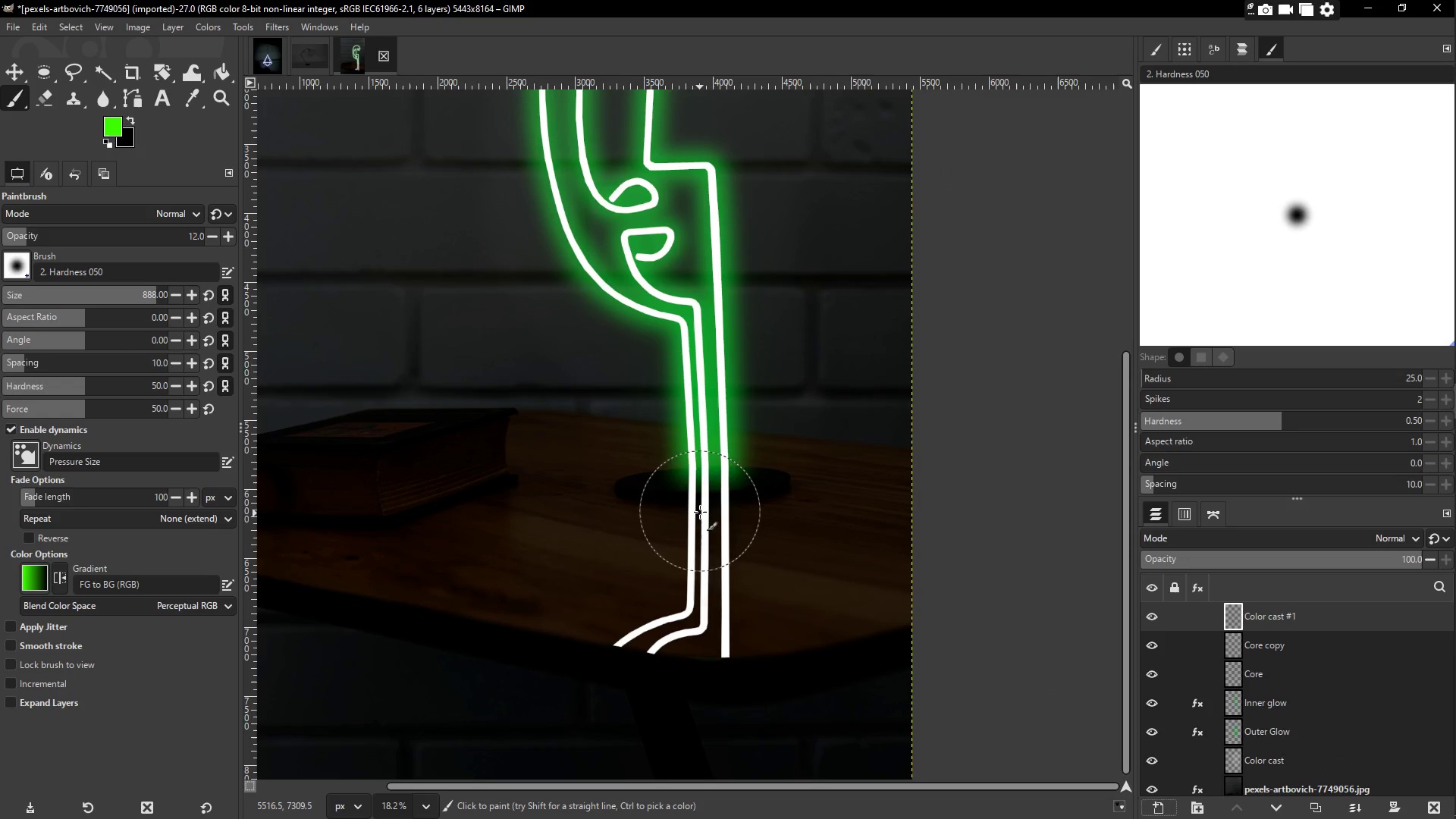 
left_click_drag(start_coordinate=[699, 519], to_coordinate=[701, 599])
 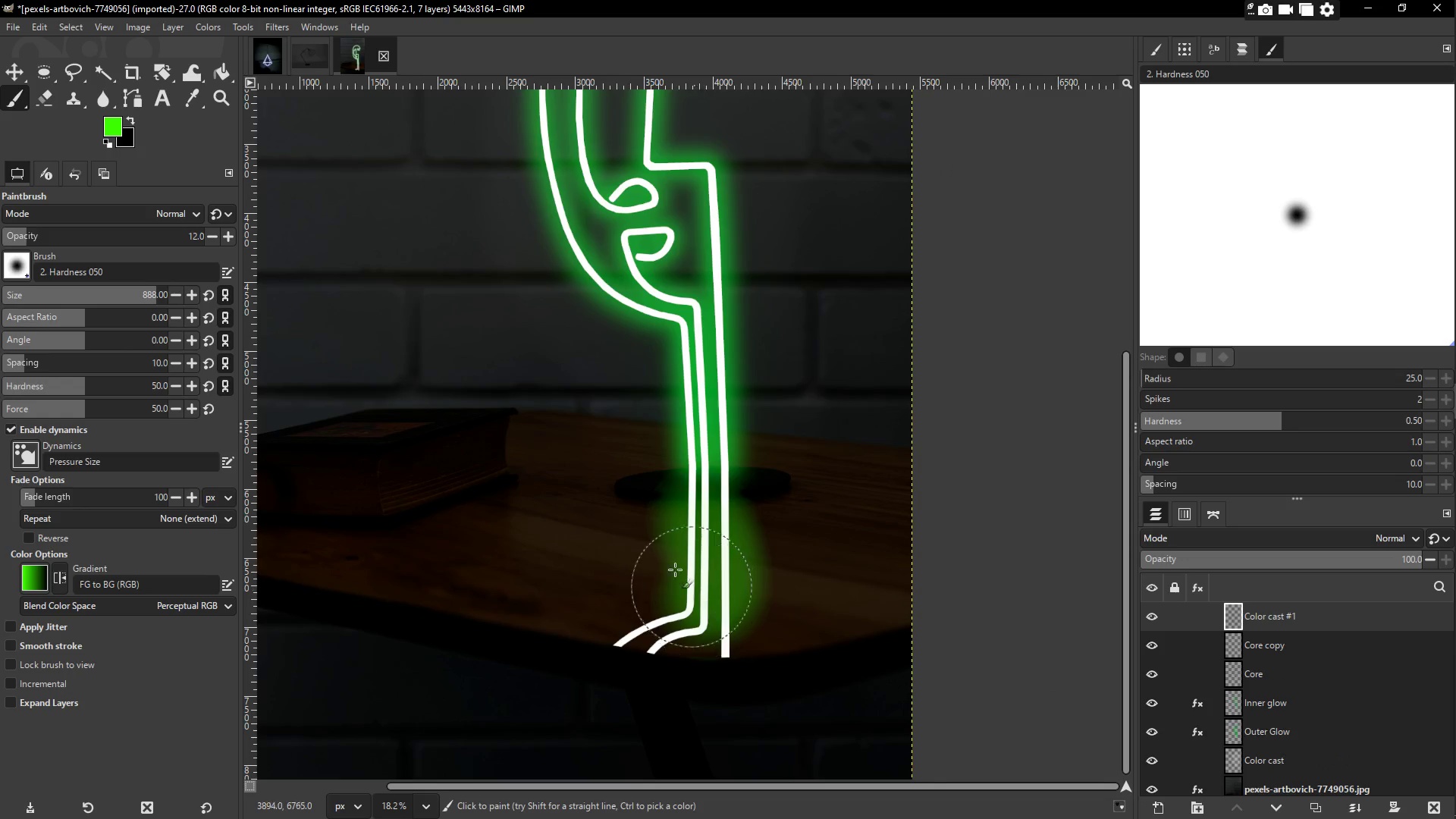 
key(Control+Z)
 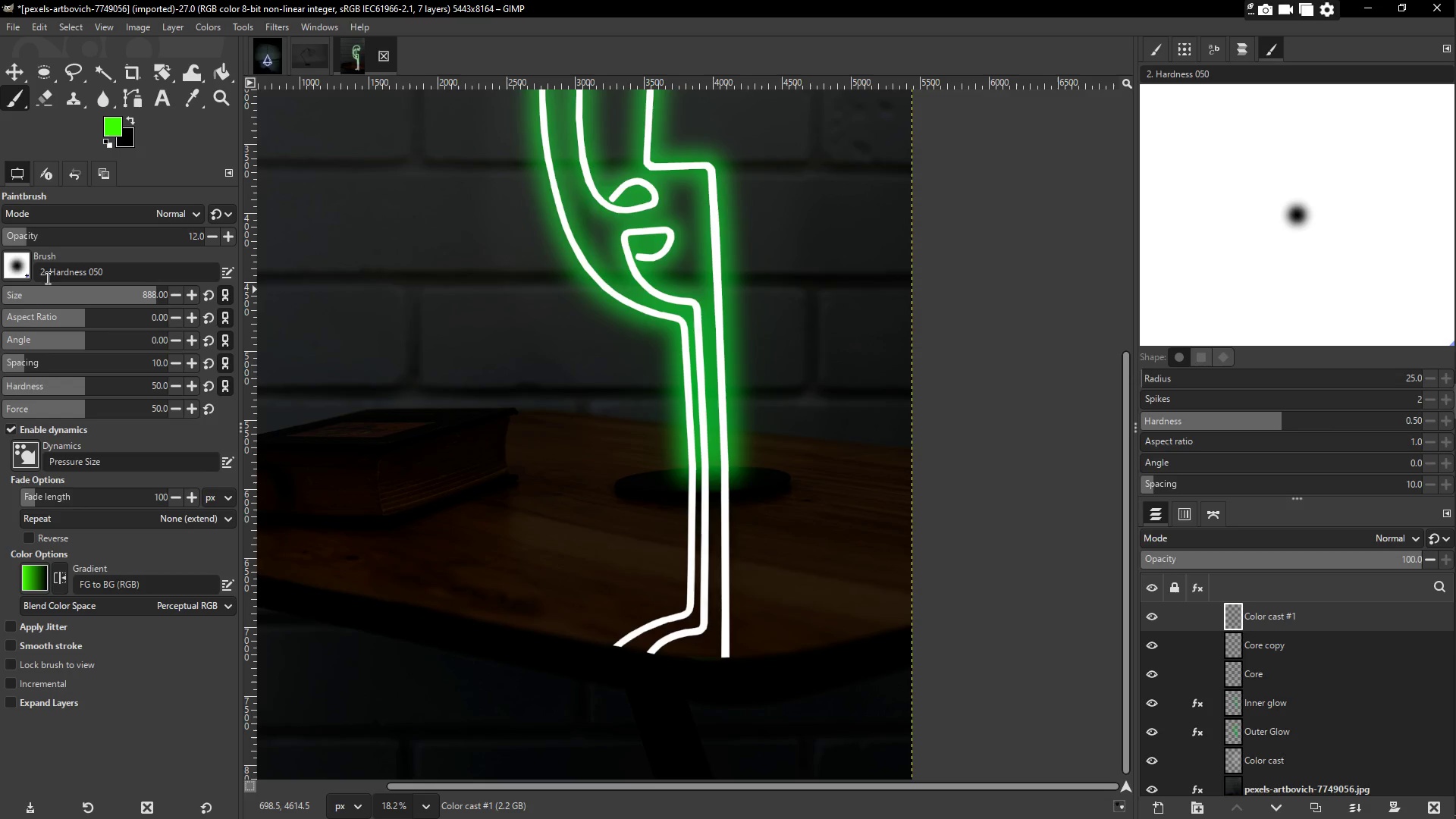 
left_click([20, 234])
 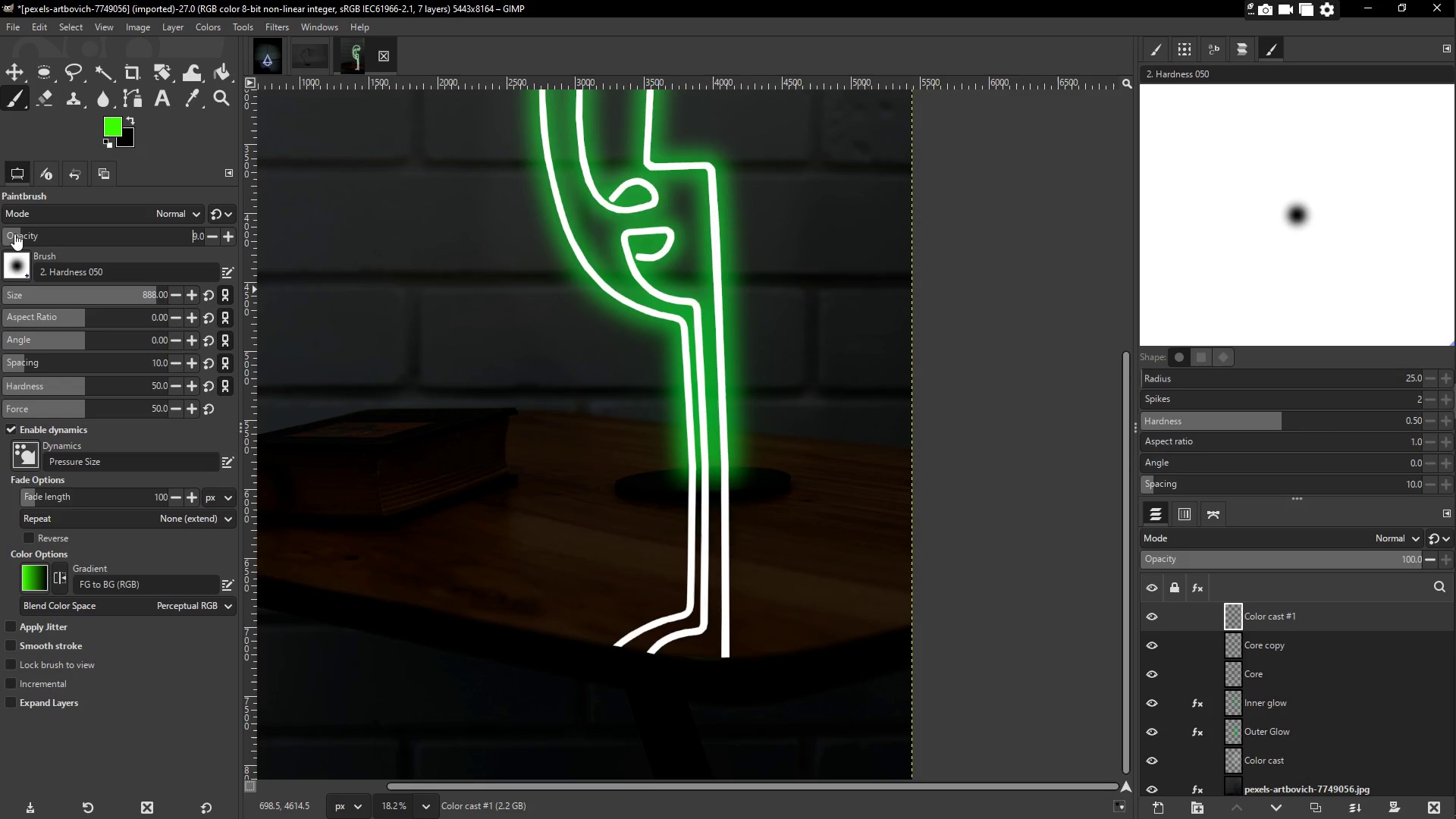 
left_click([12, 233])
 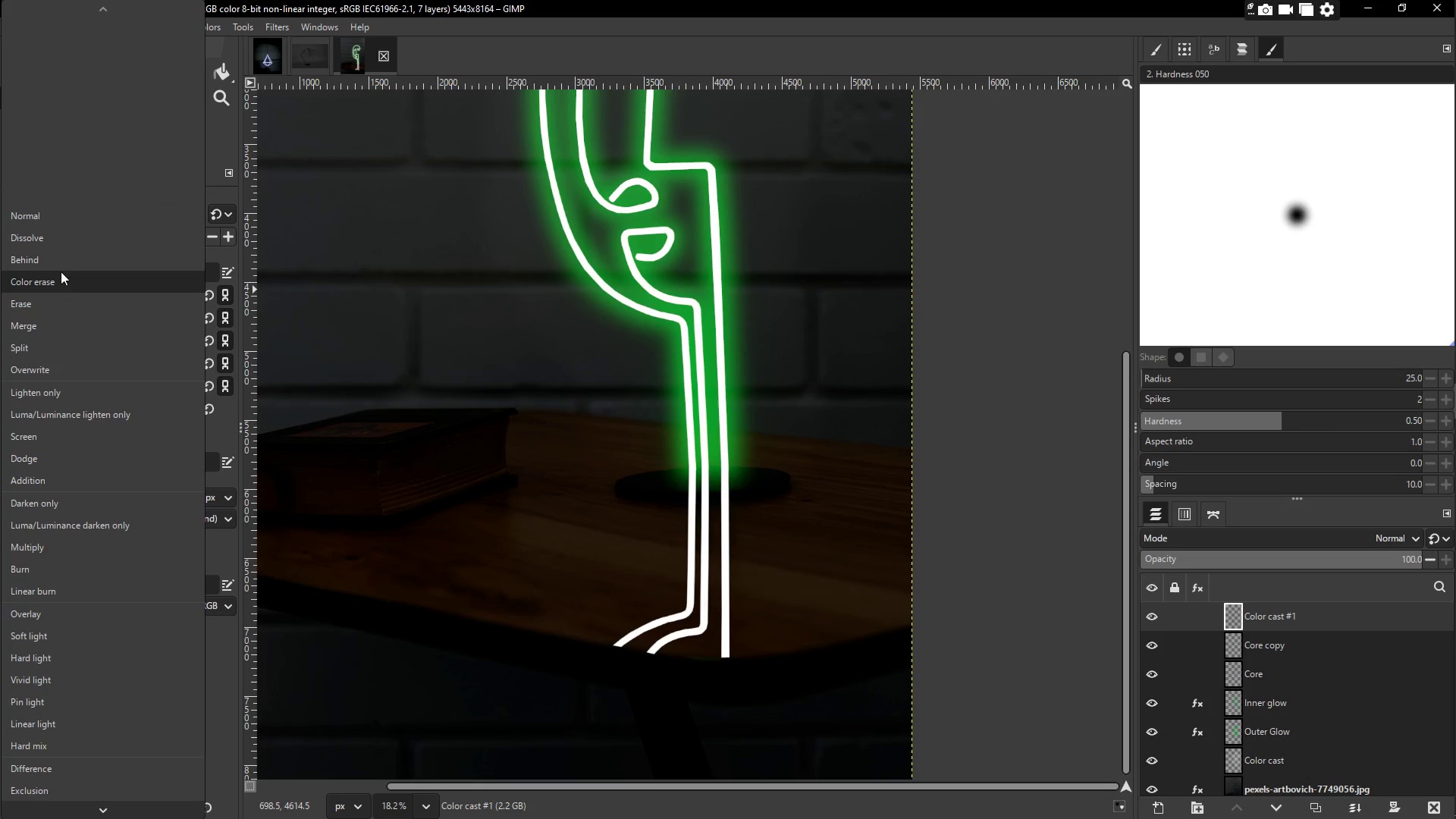 
left_click([58, 259])
 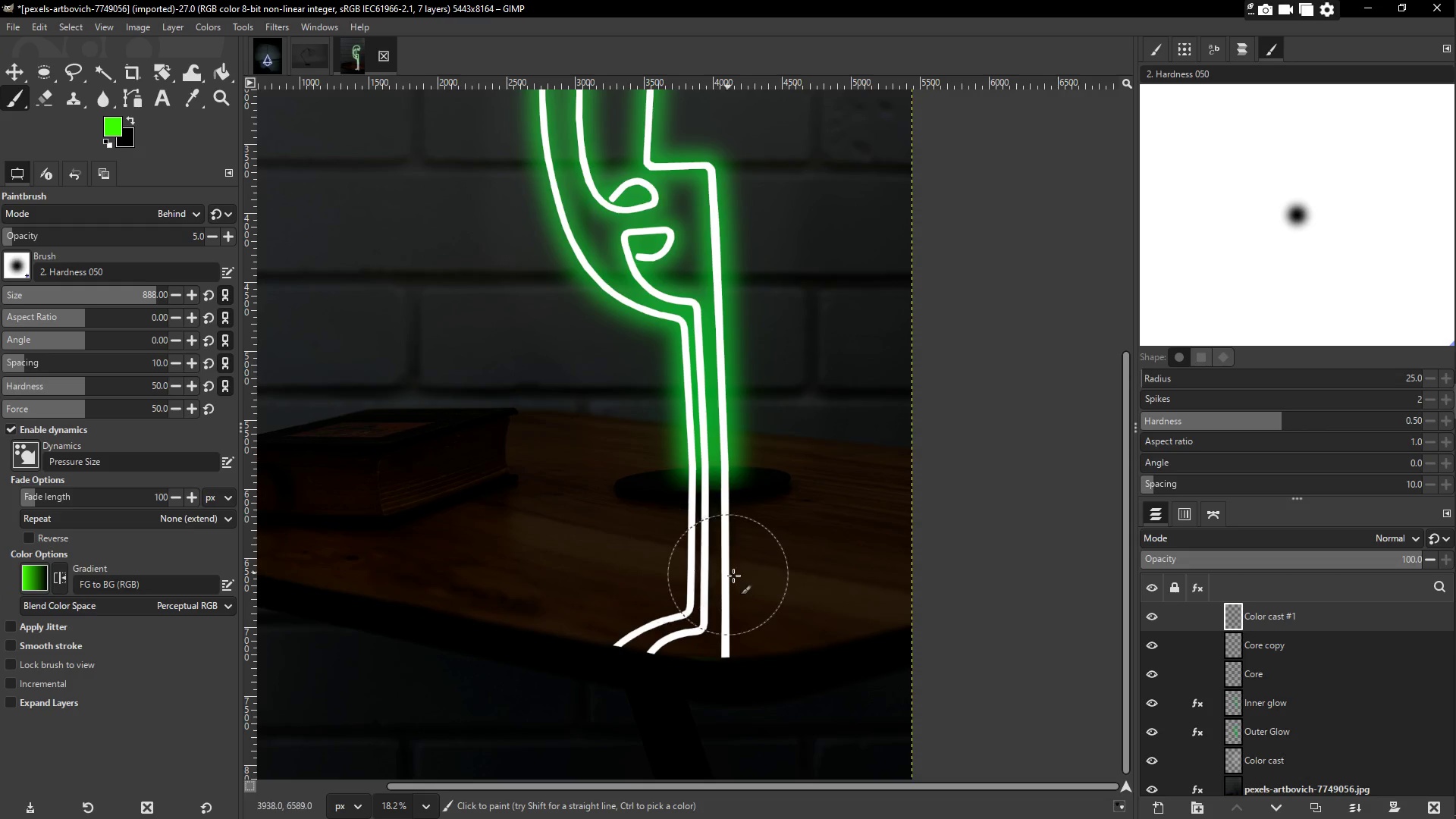 
left_click_drag(start_coordinate=[730, 561], to_coordinate=[774, 521])
 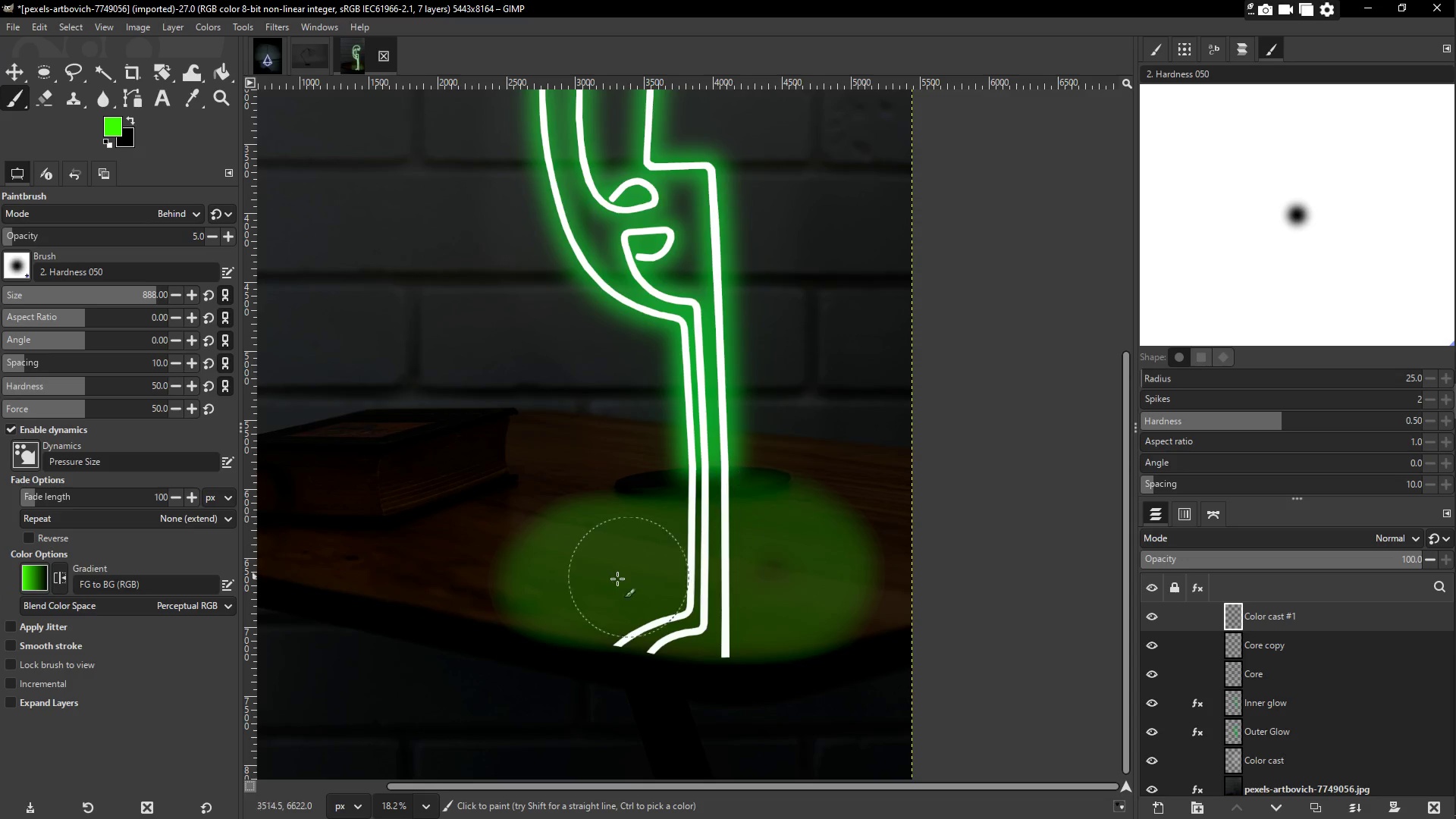 
key(Control+Z)
 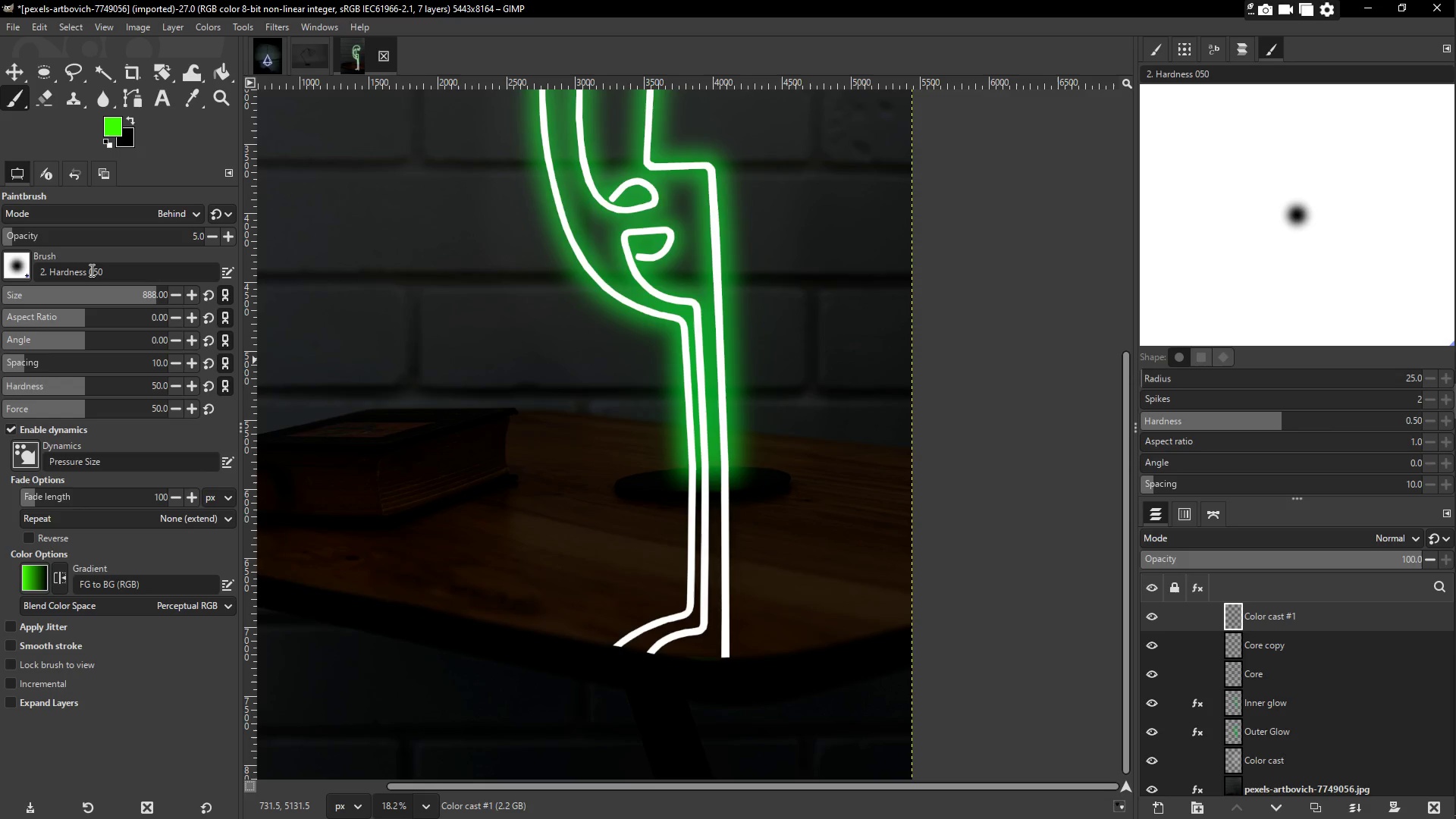 
double_click([14, 268])
 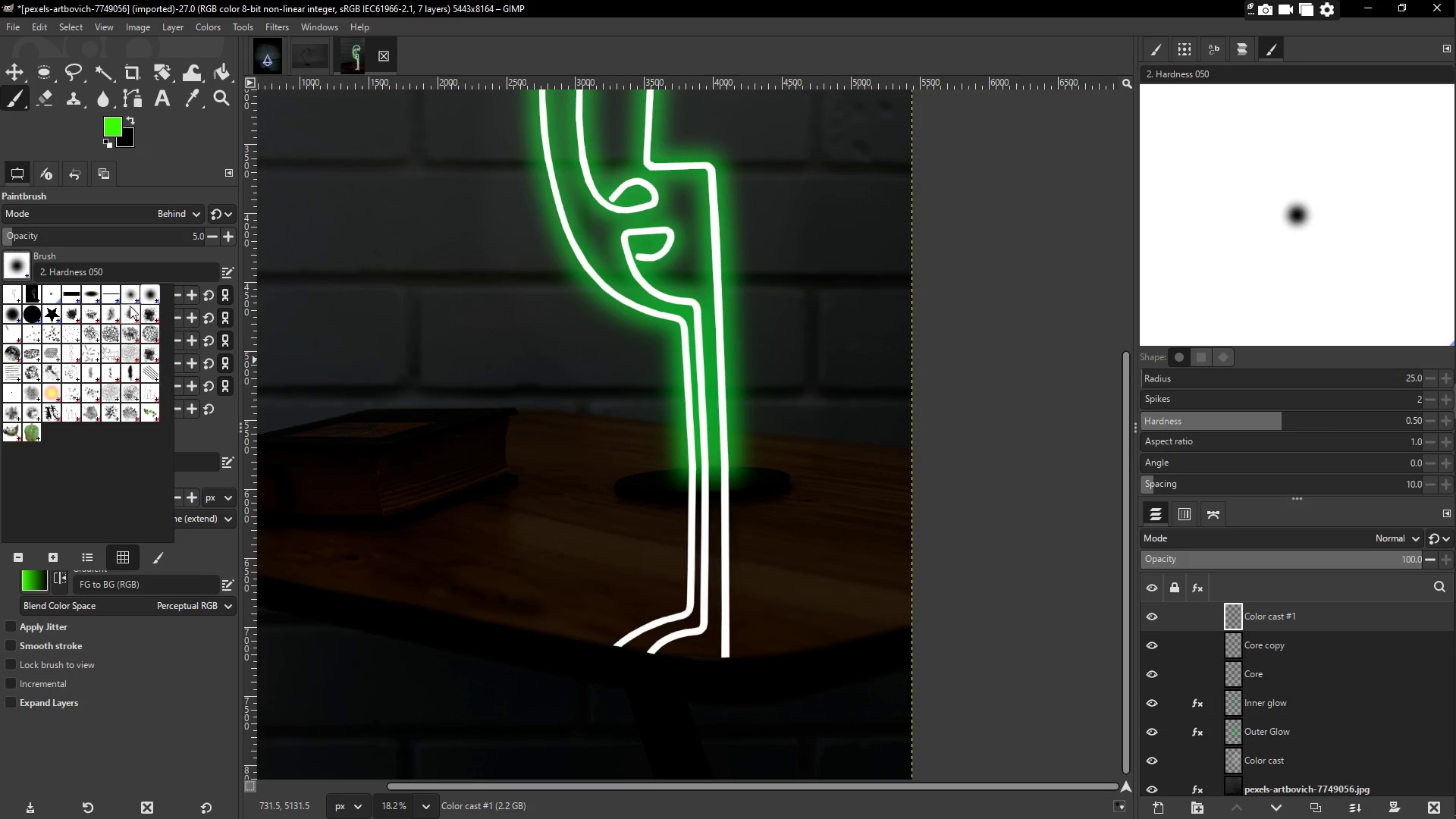 
left_click([130, 295])
 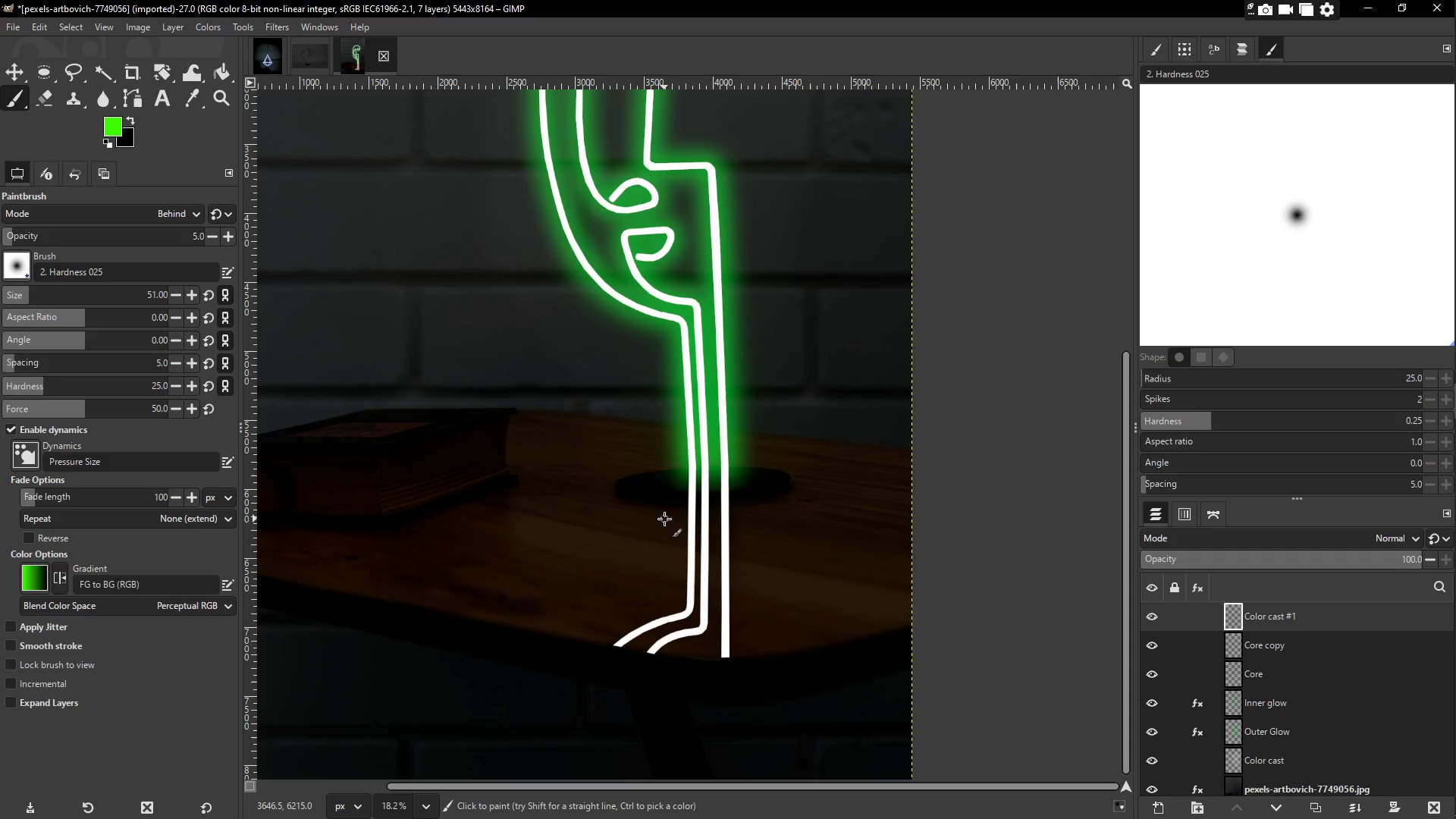 
key(P)
 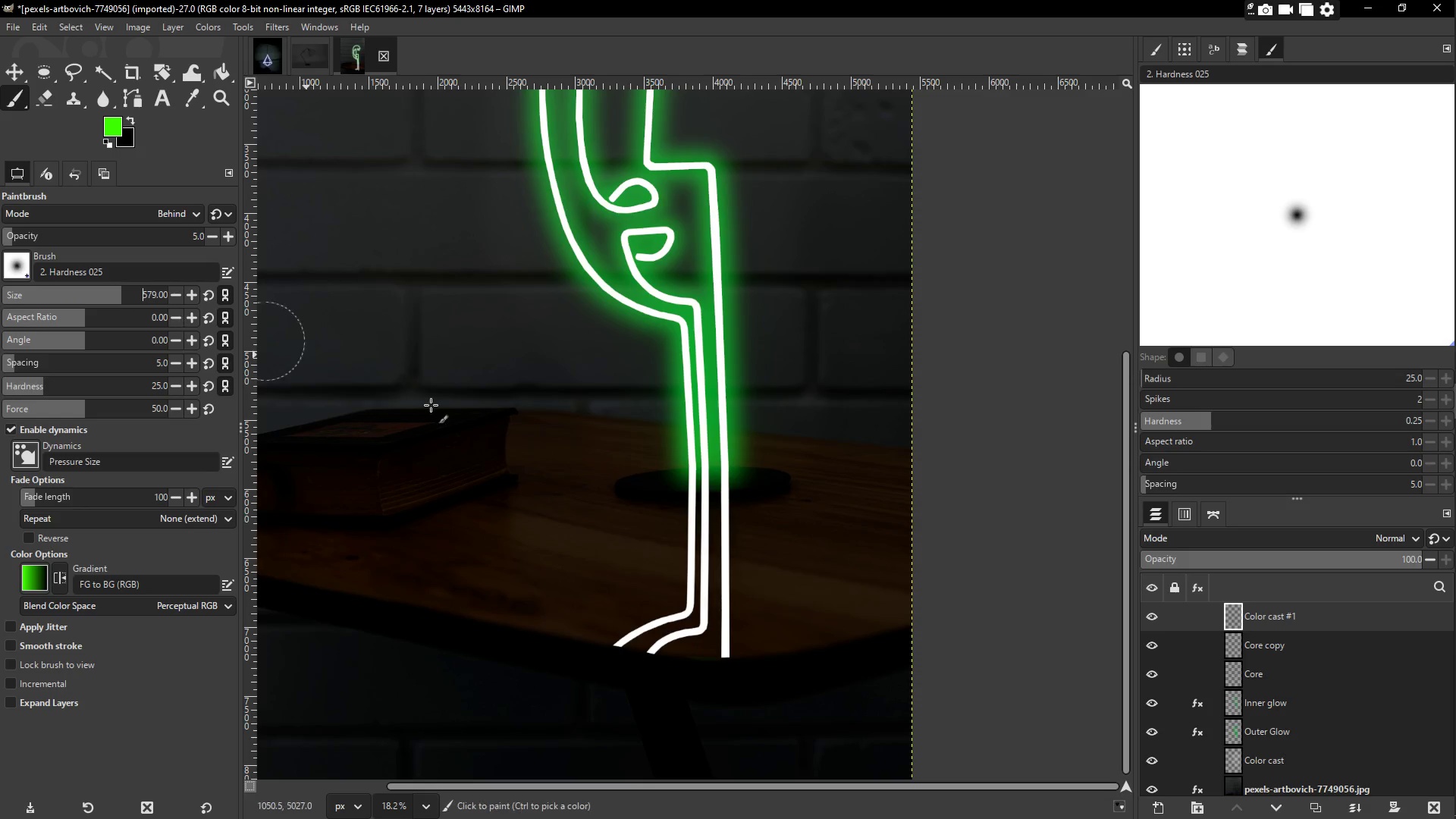 
left_click_drag(start_coordinate=[685, 537], to_coordinate=[750, 573])
 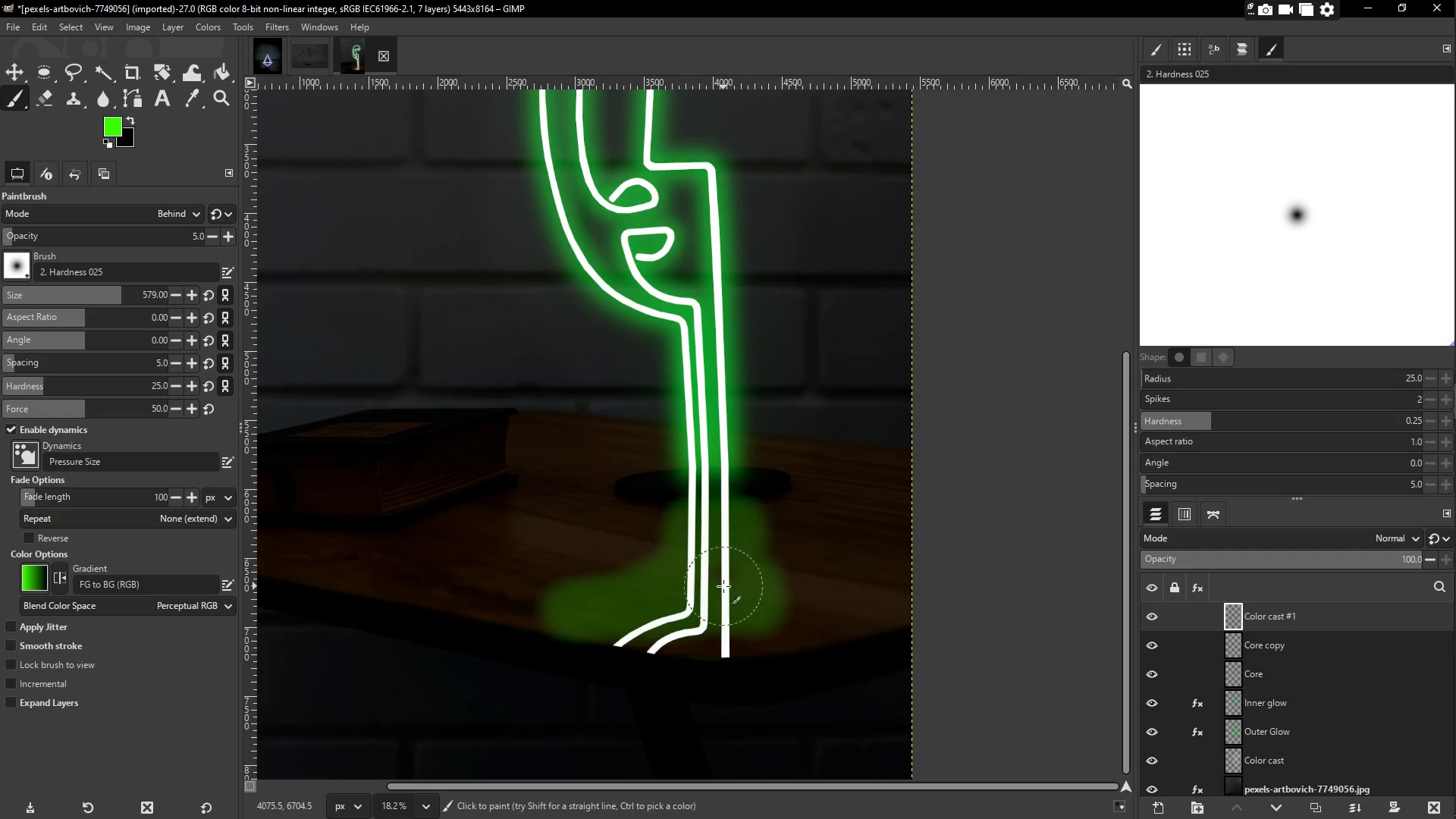 
key(Control+Z)
 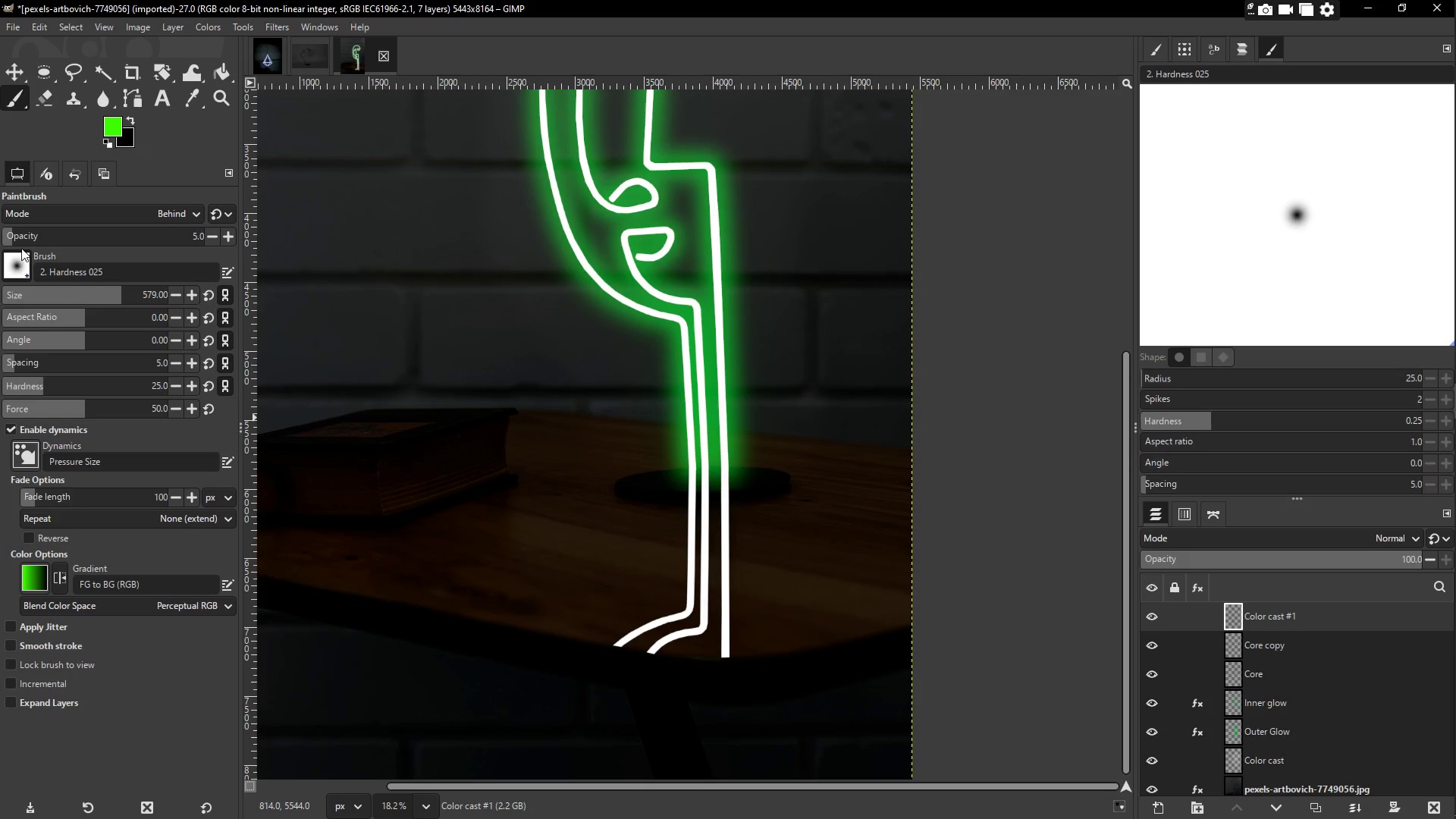 
left_click([8, 234])
 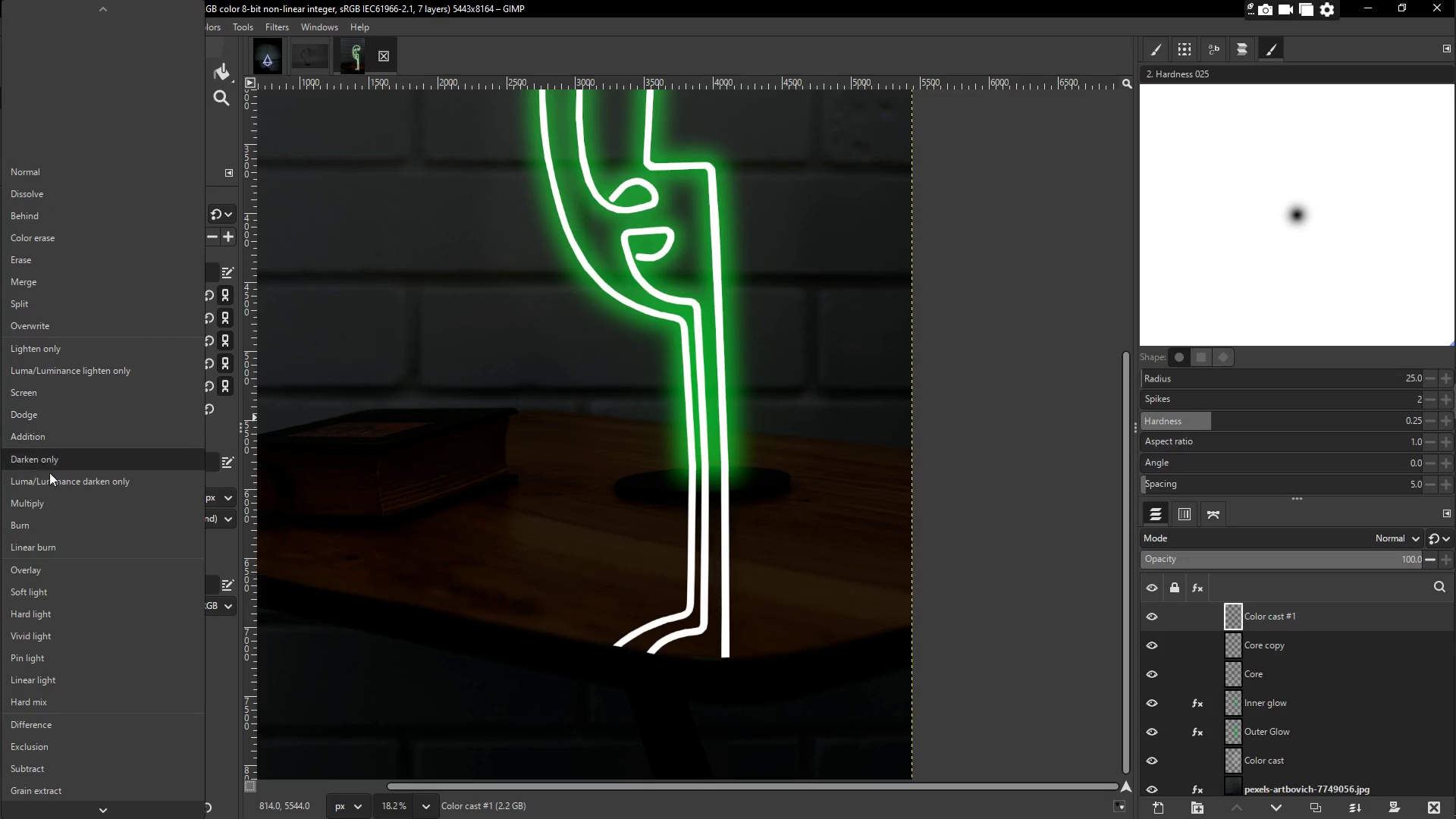 
left_click([48, 594])
 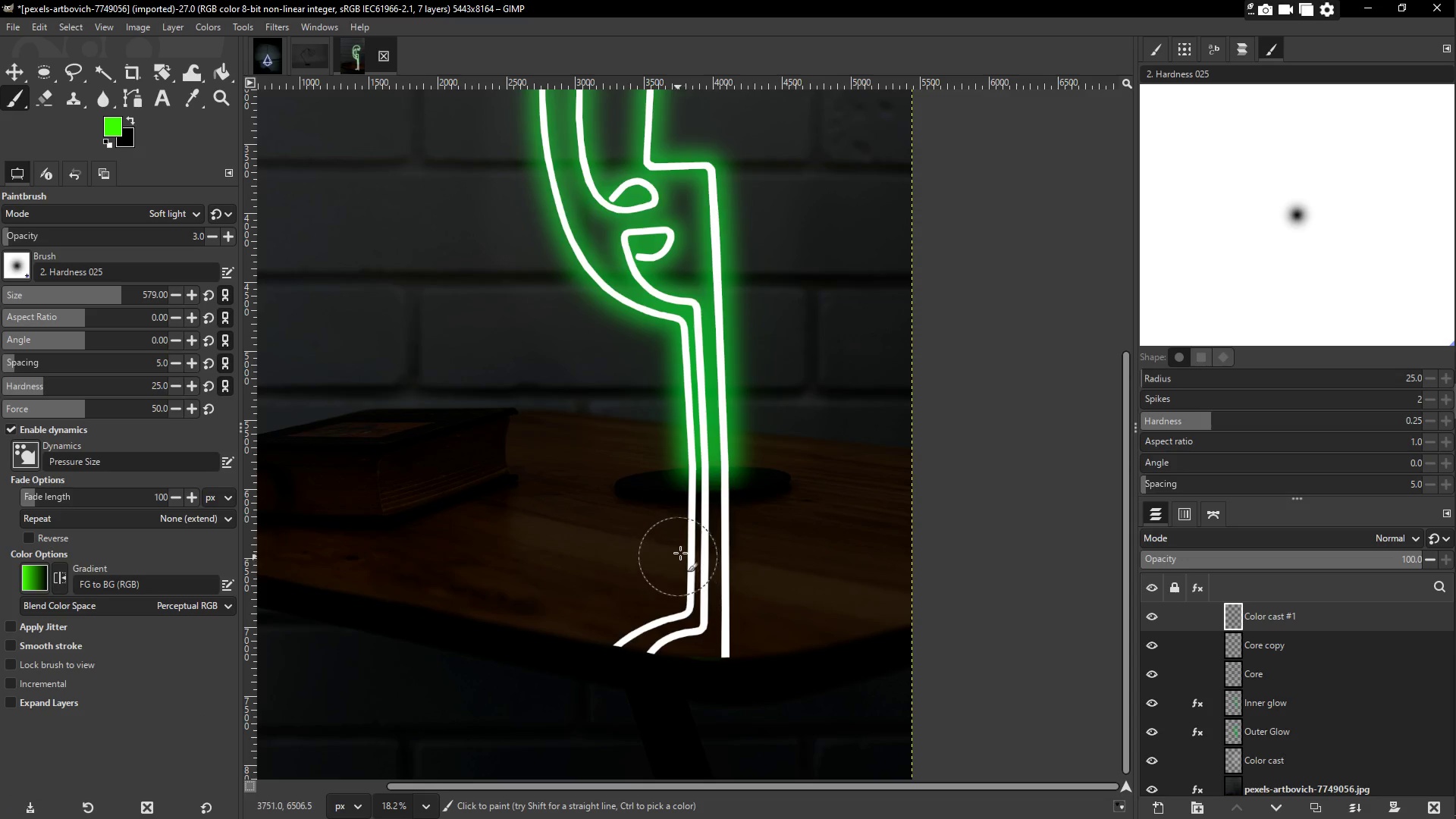 
left_click_drag(start_coordinate=[698, 538], to_coordinate=[554, 605])
 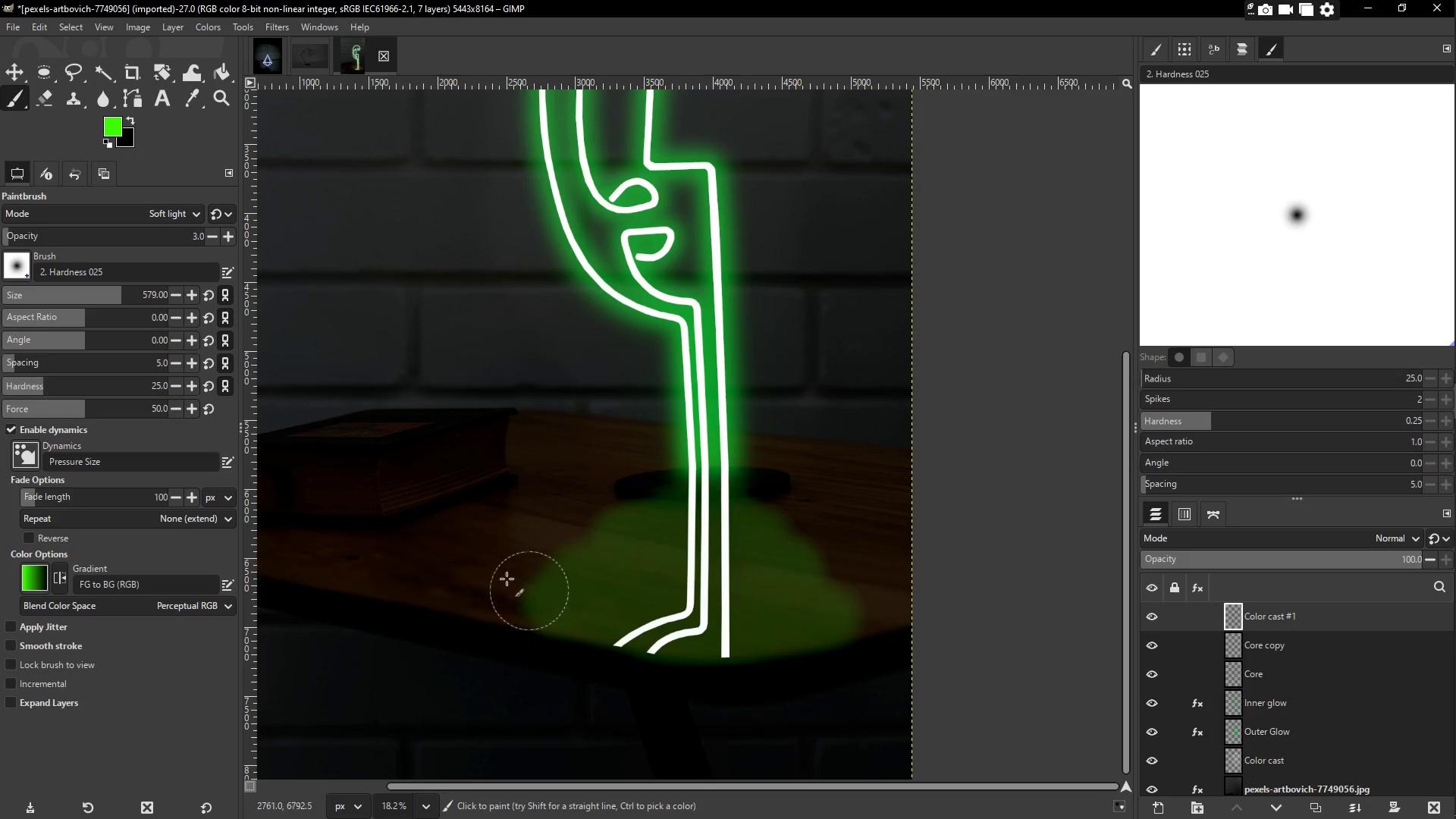 
key(Control+Z)
 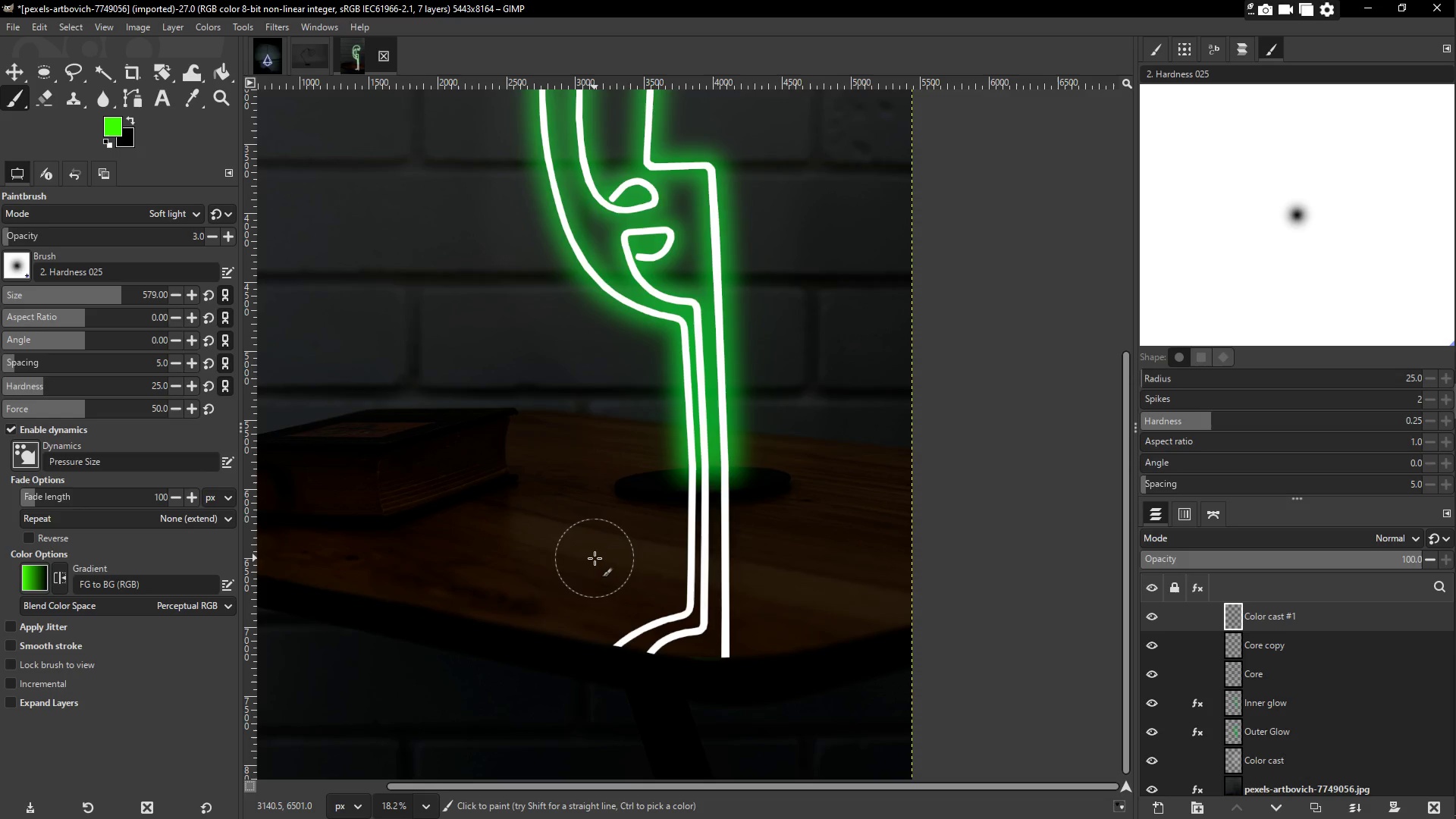 
wait(9.81)
 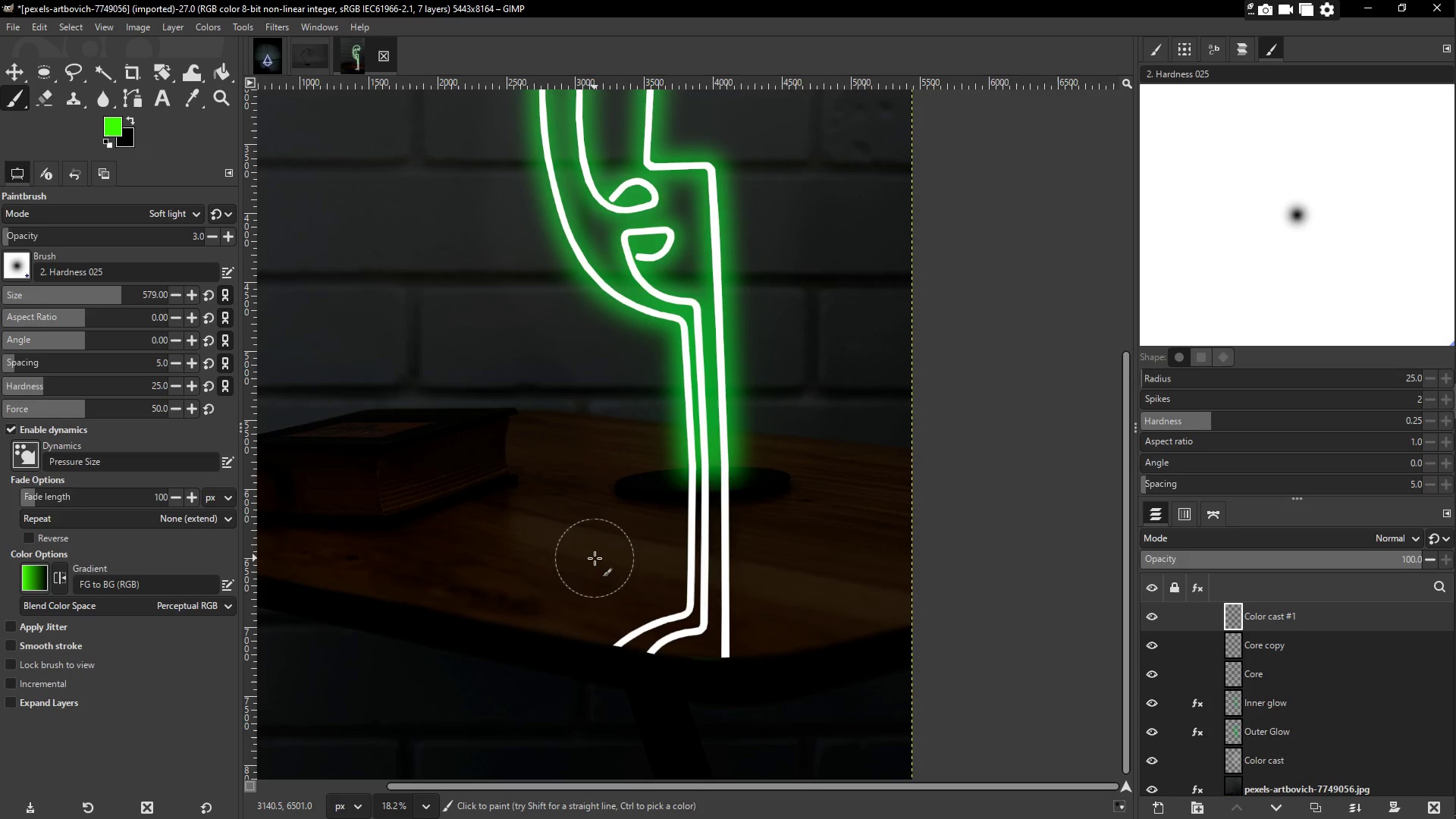 
left_click([46, 99])
 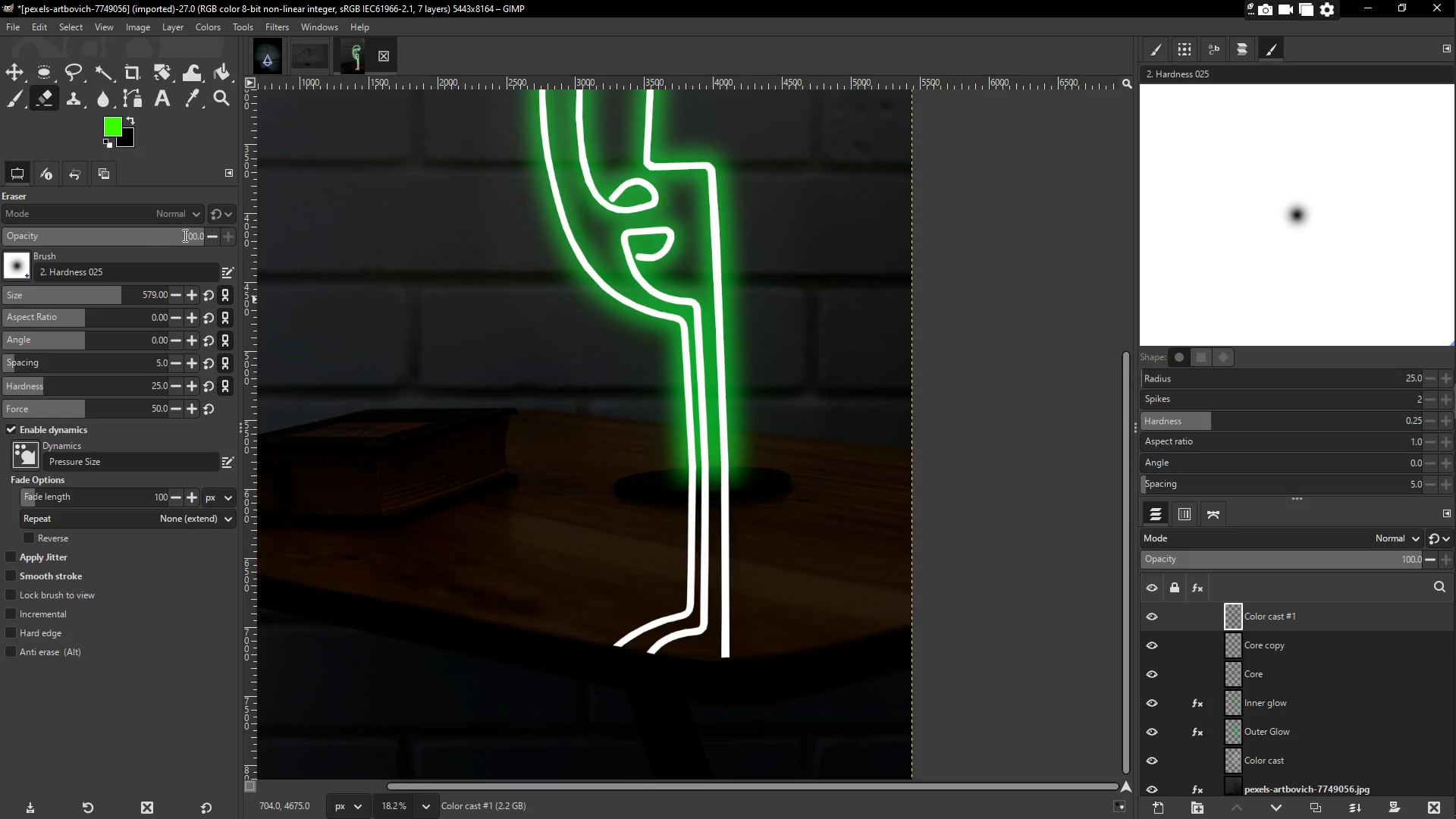 
left_click([210, 232])
 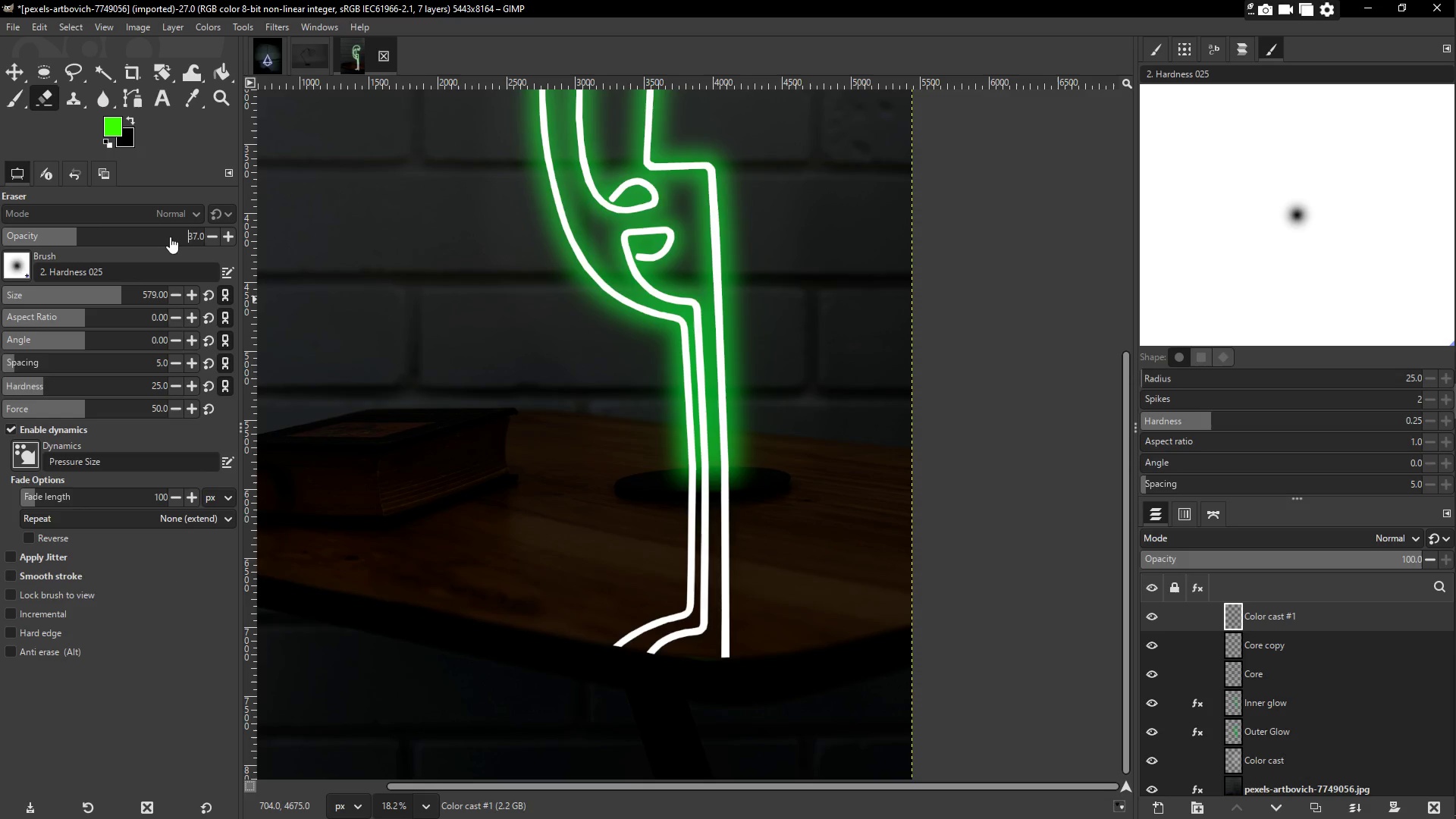 
left_click([187, 215])
 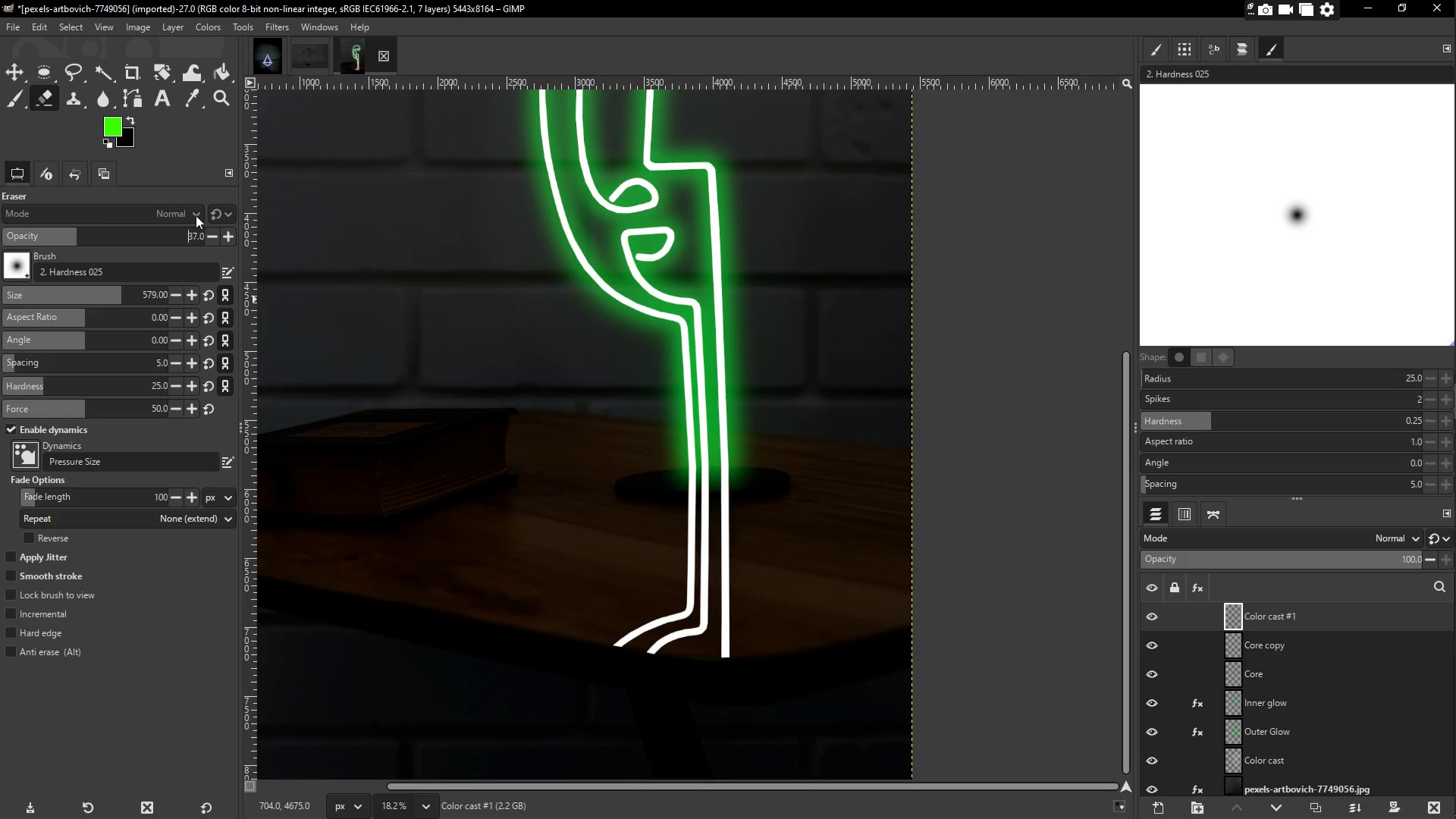 
left_click([196, 215])
 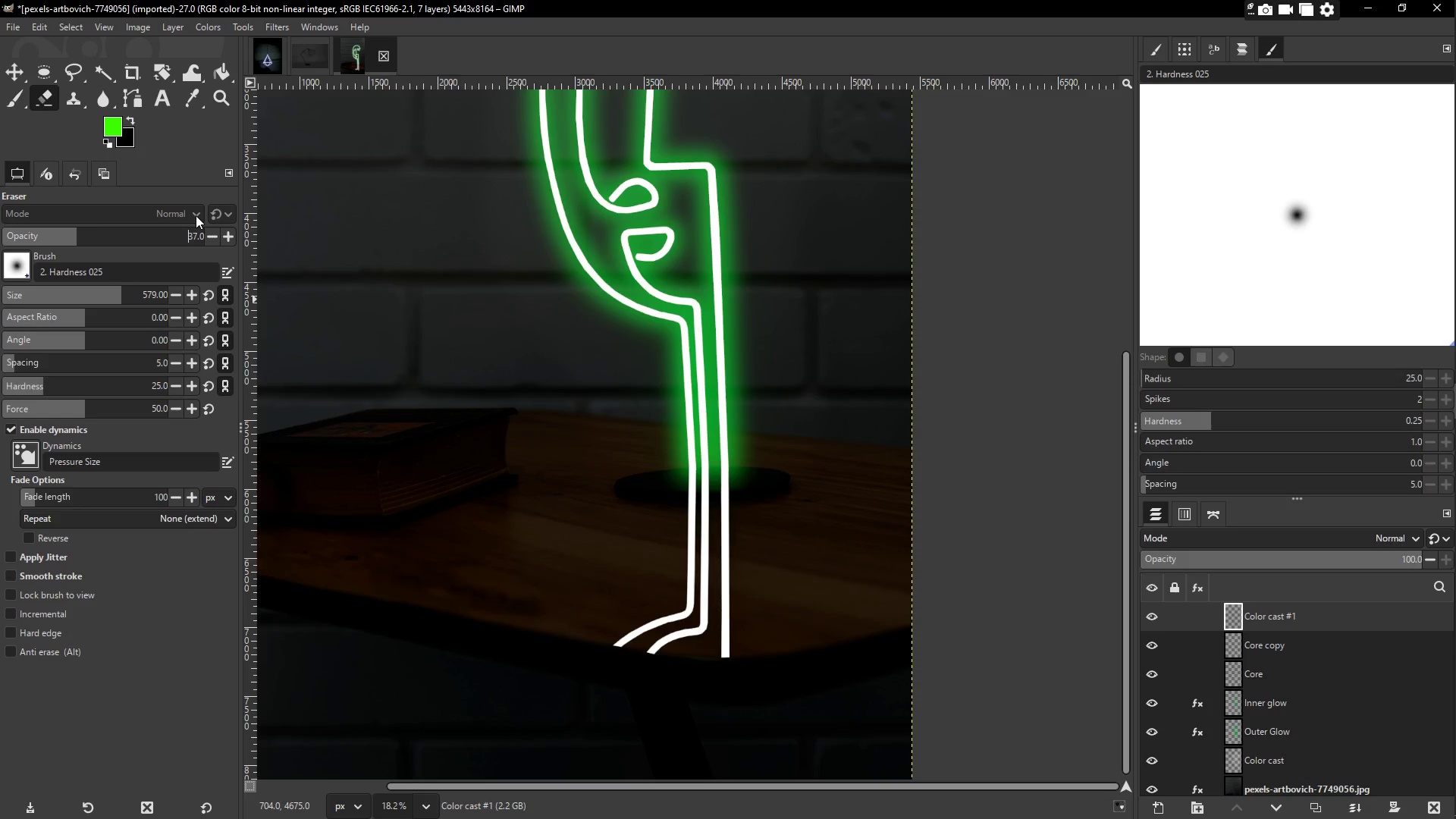 
double_click([196, 215])
 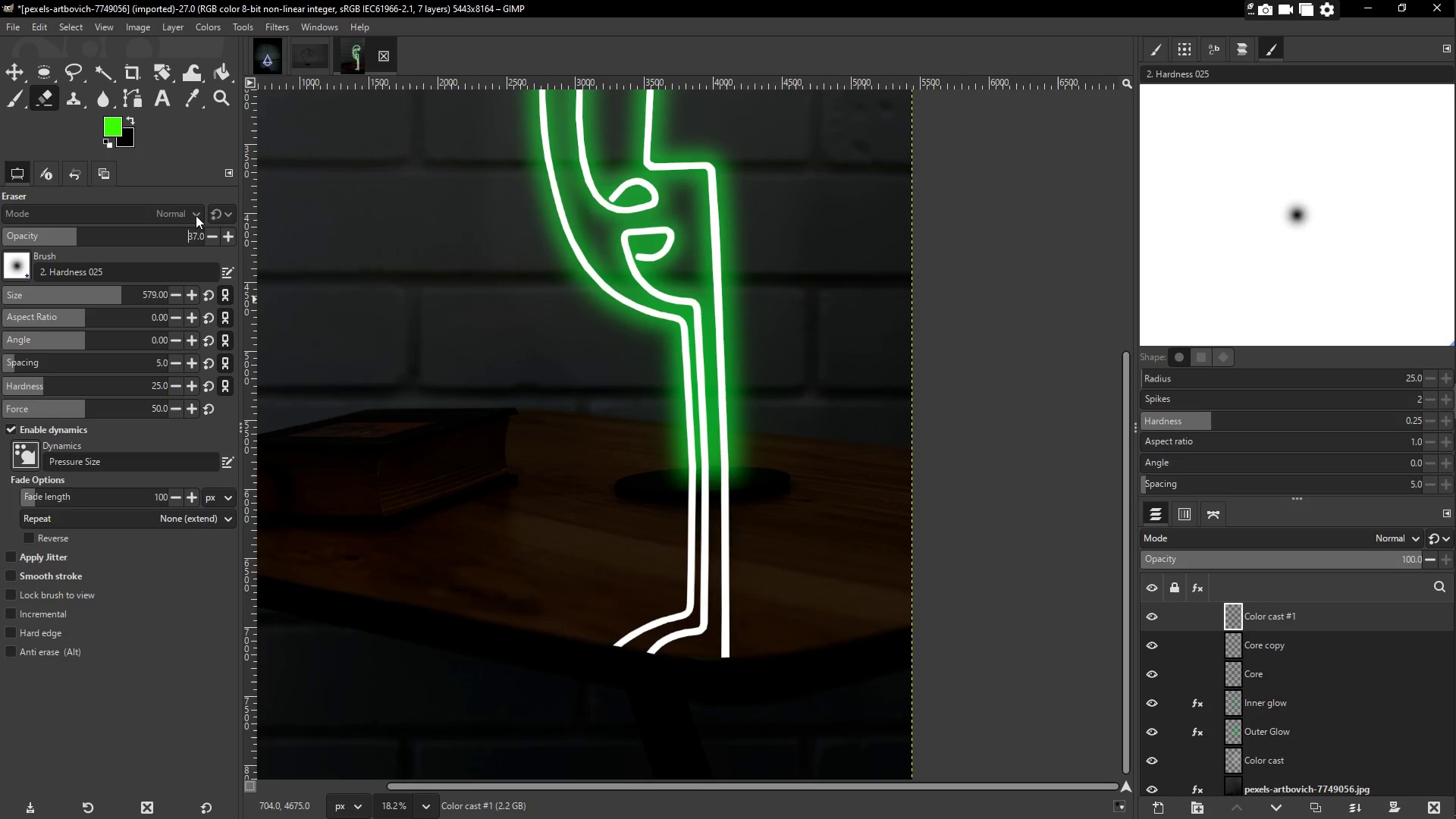 
triple_click([196, 215])
 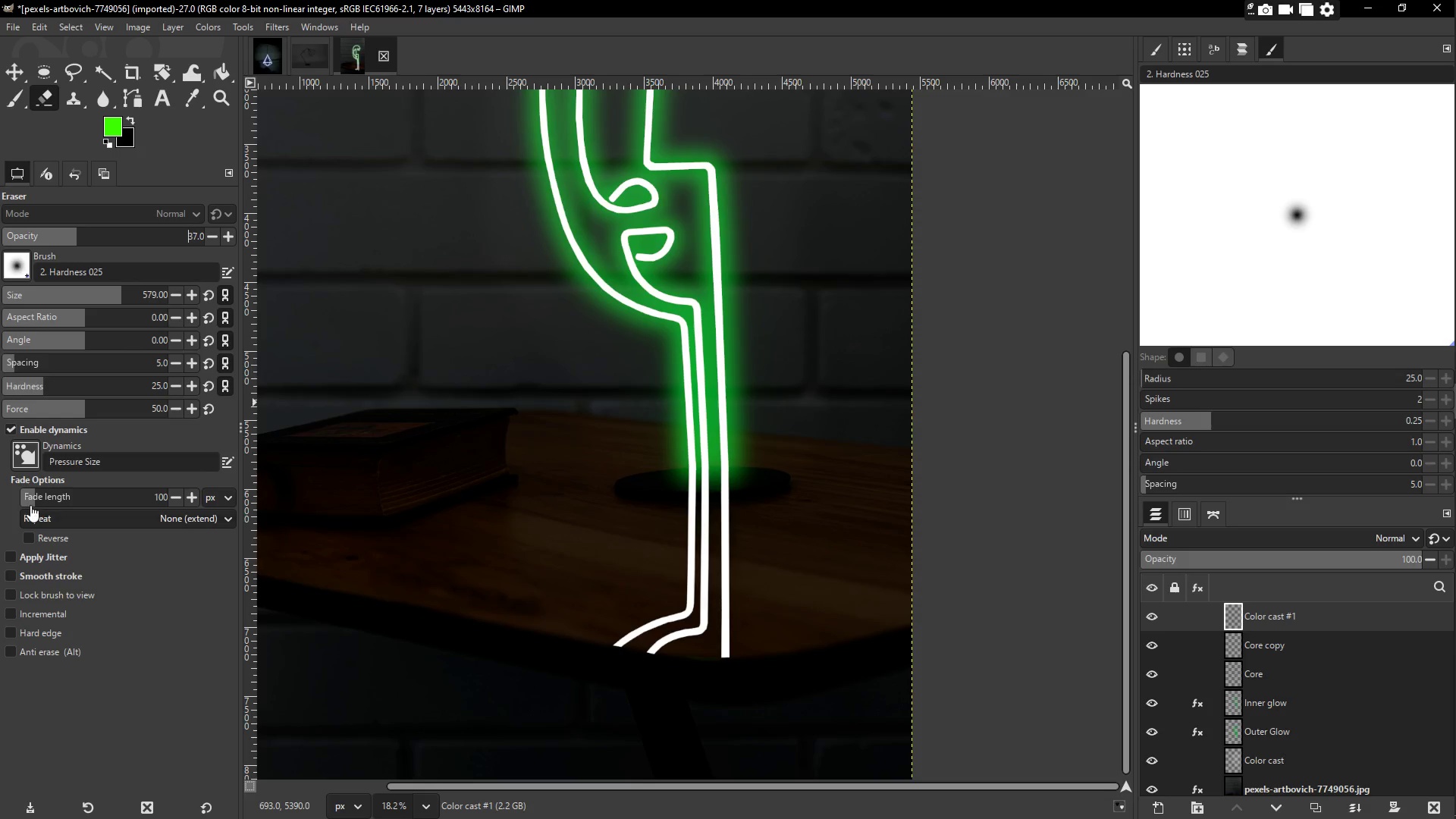 
left_click([37, 497])
 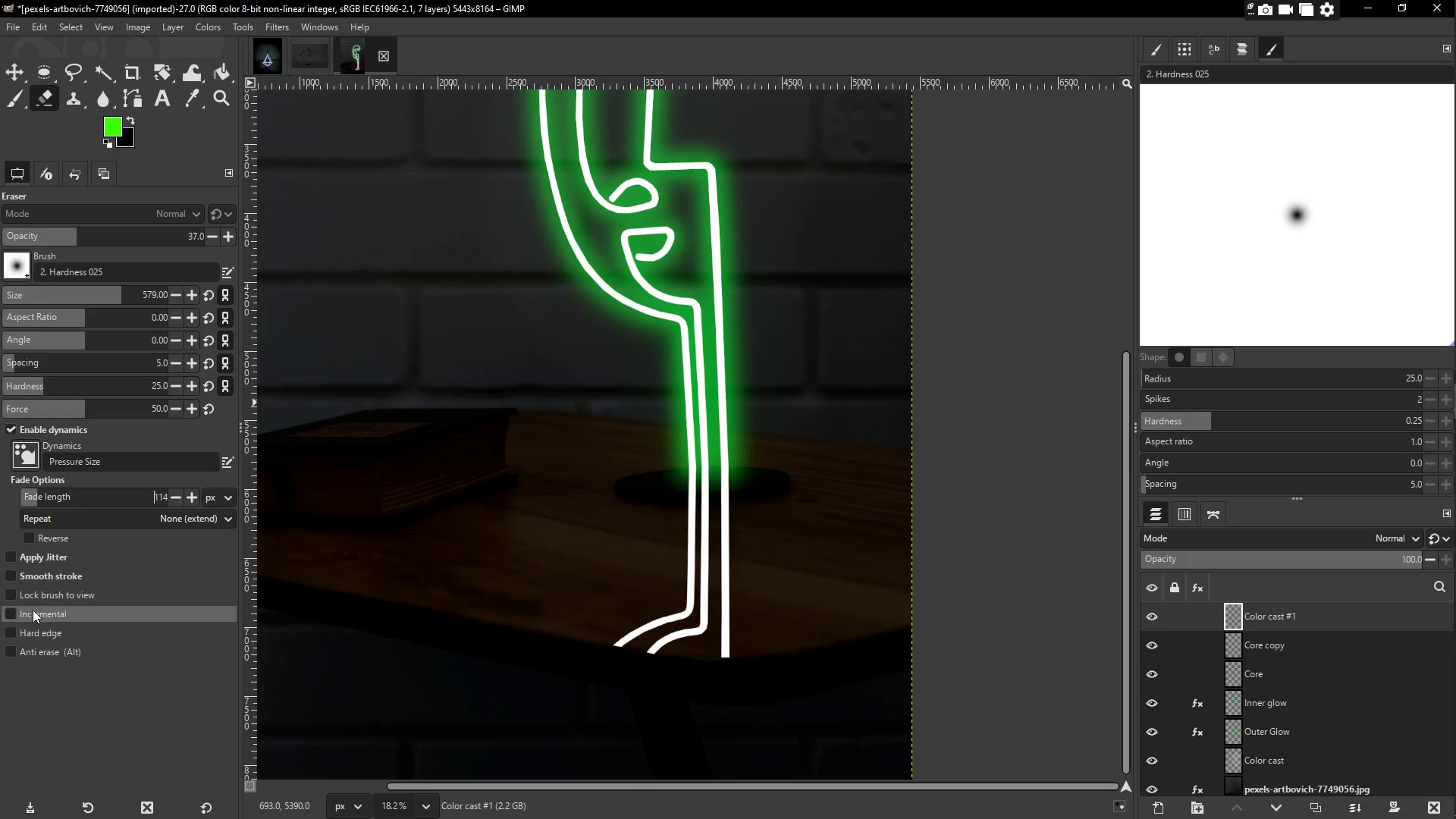 
left_click_drag(start_coordinate=[730, 608], to_coordinate=[677, 587])
 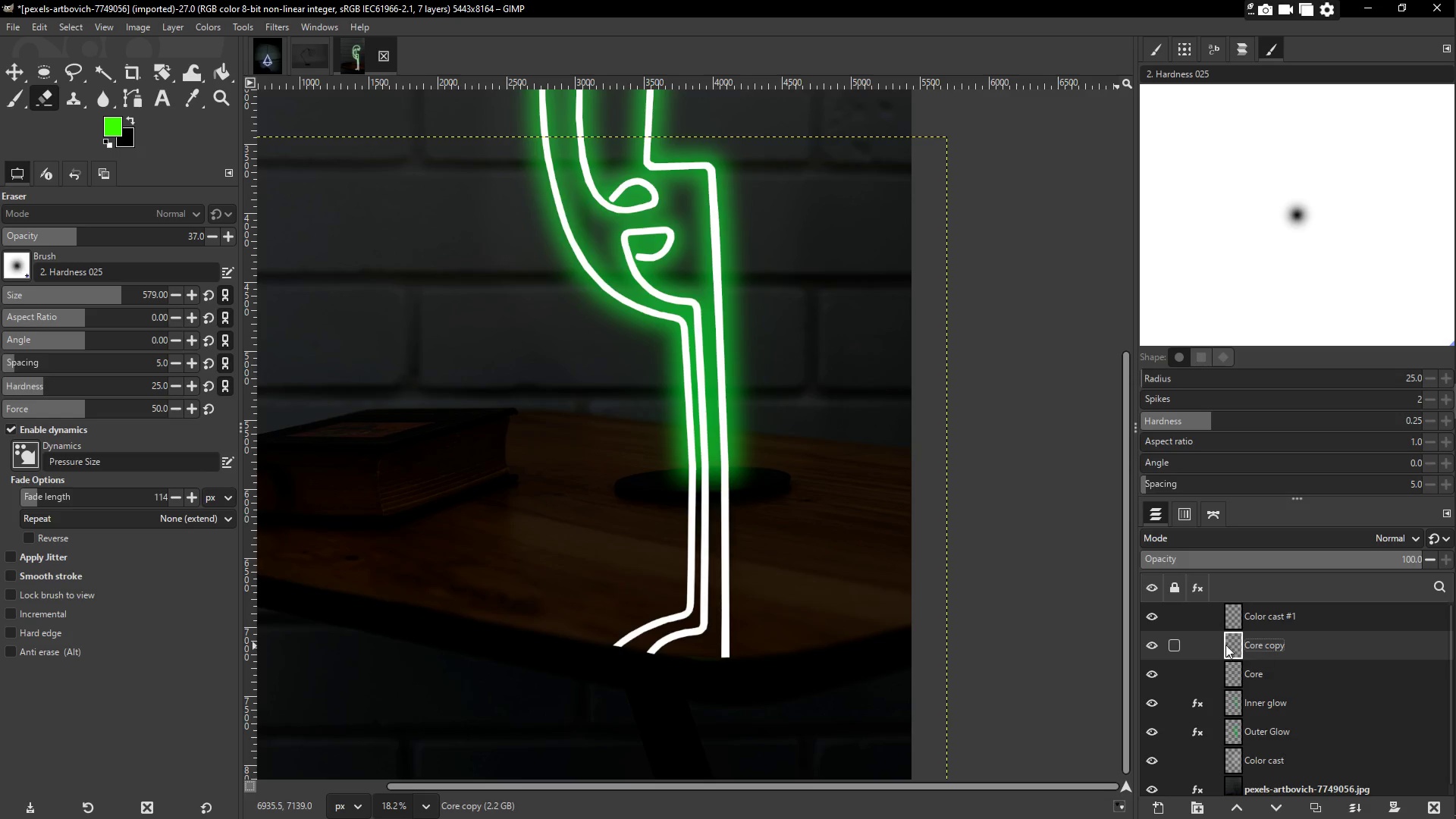 
left_click_drag(start_coordinate=[752, 610], to_coordinate=[637, 610])
 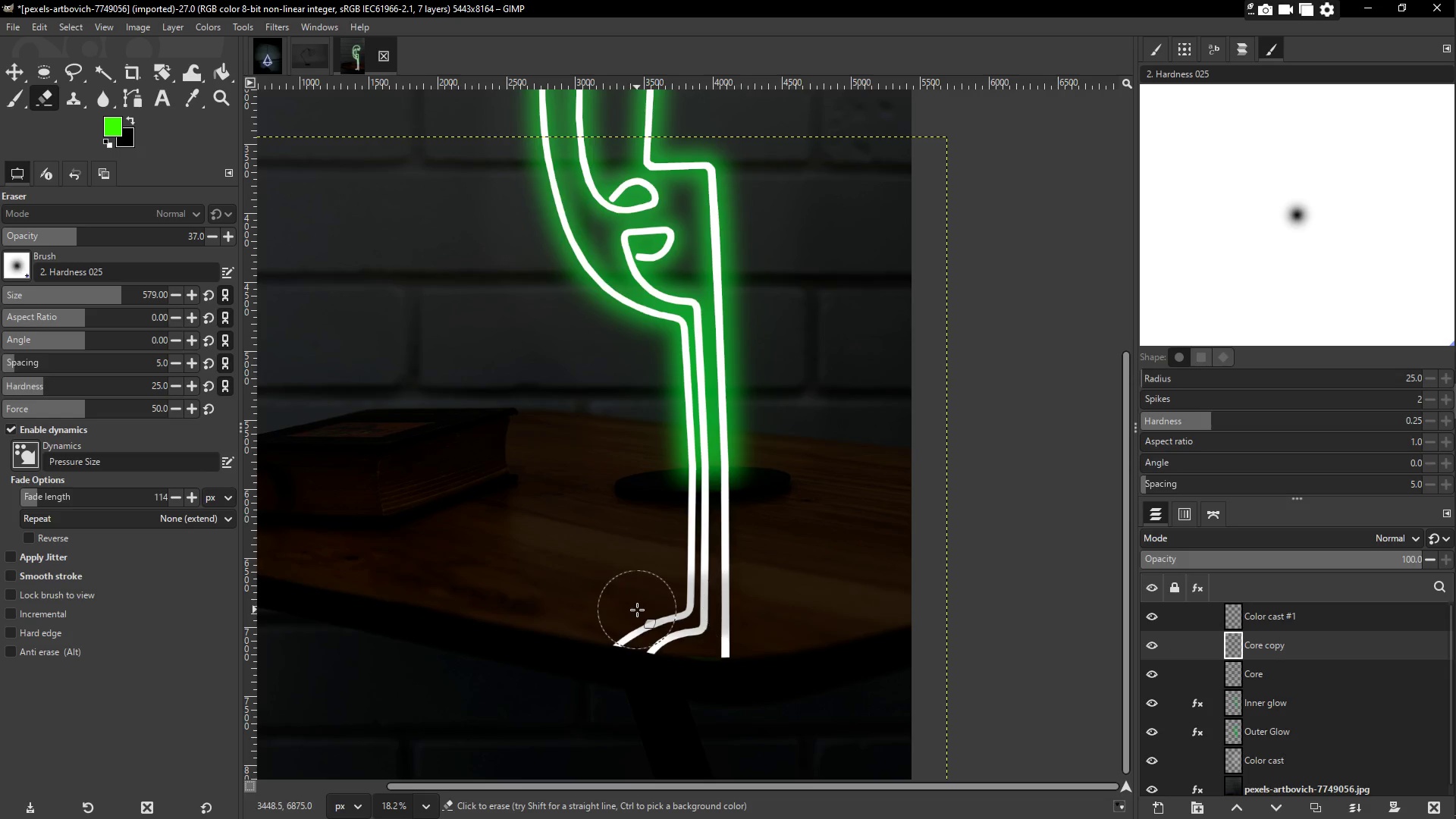 
left_click_drag(start_coordinate=[637, 610], to_coordinate=[627, 617])
 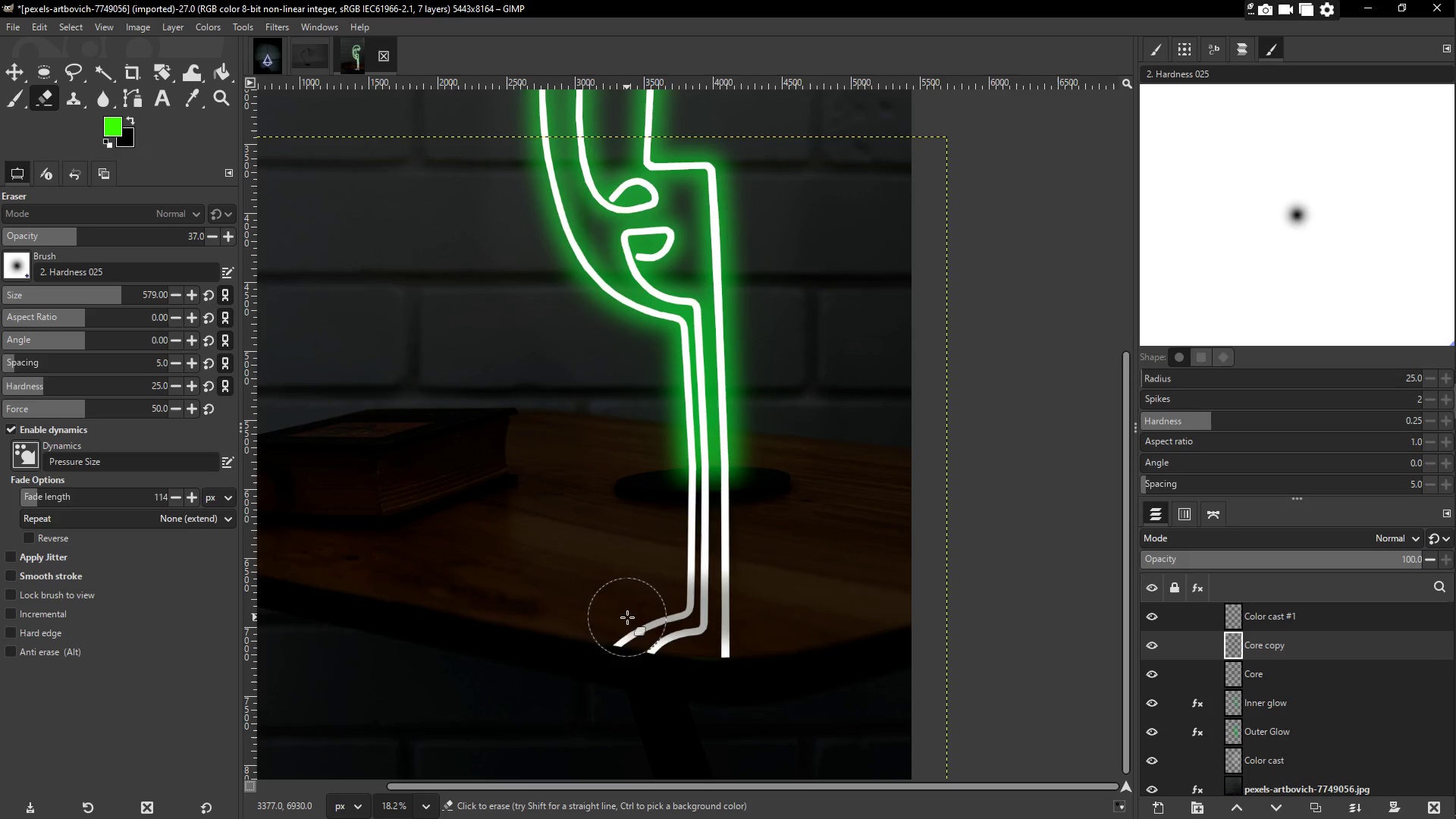 
left_click_drag(start_coordinate=[627, 617], to_coordinate=[771, 623])
 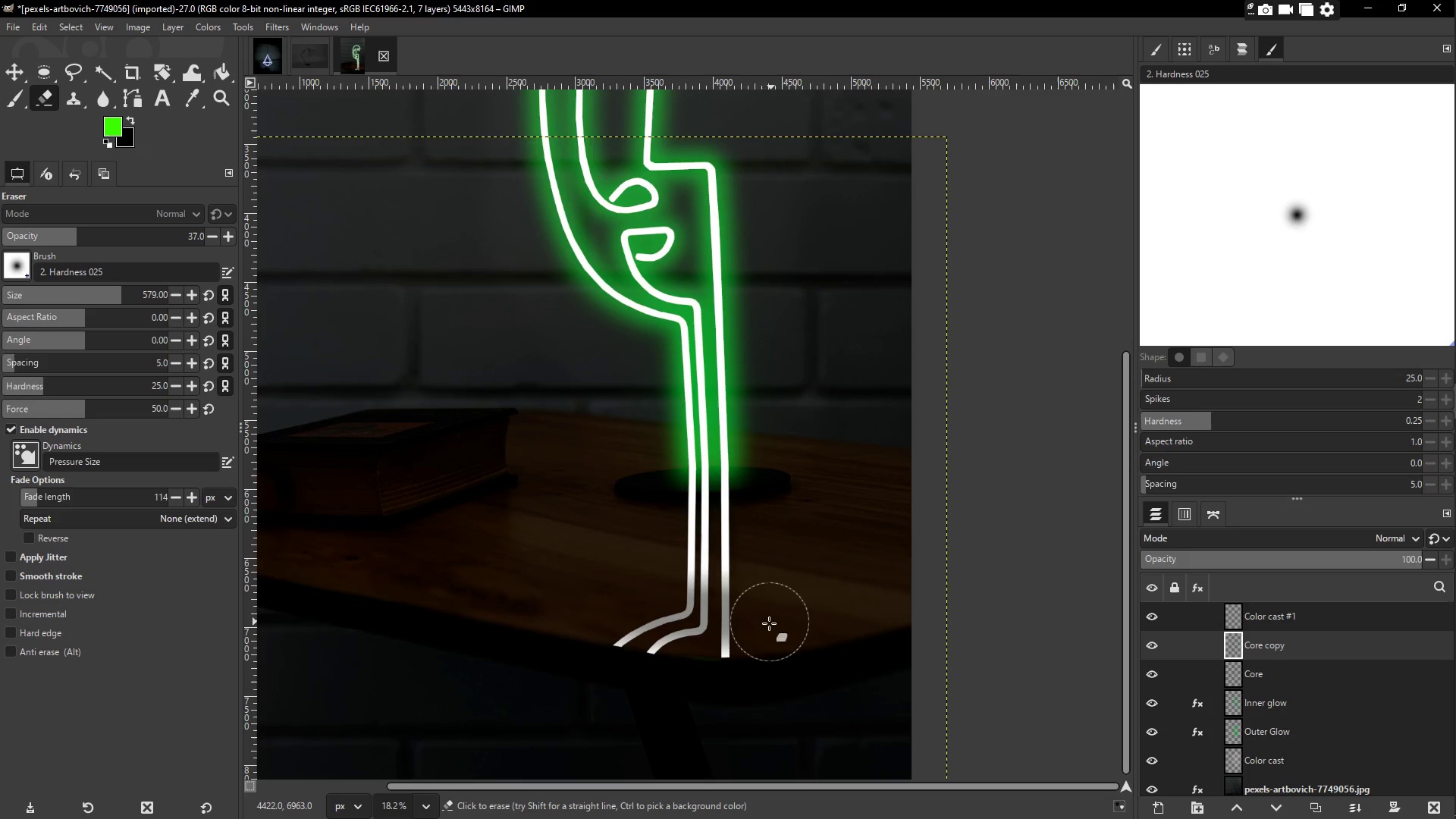 
left_click_drag(start_coordinate=[768, 622], to_coordinate=[619, 645])
 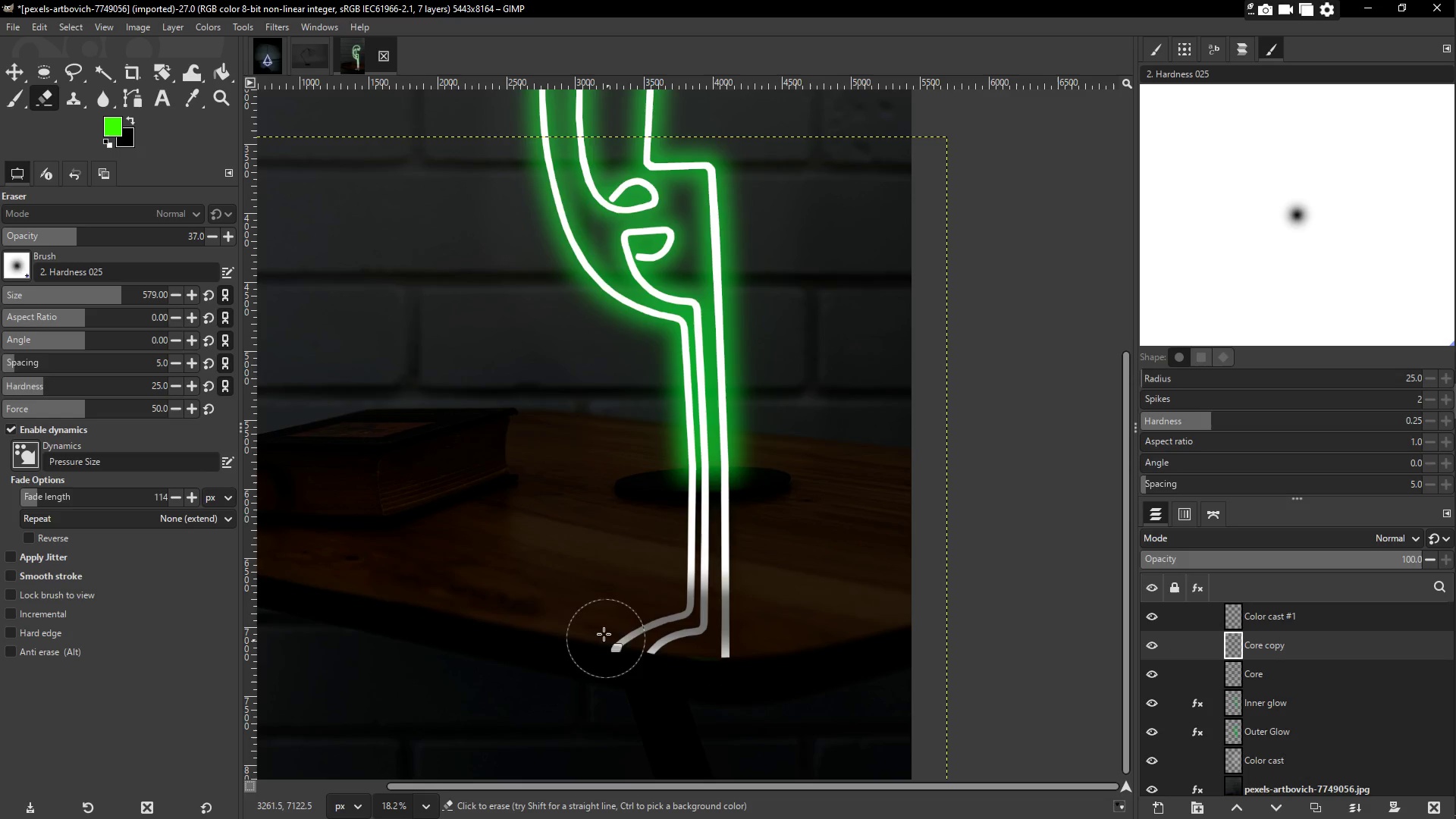 
left_click_drag(start_coordinate=[602, 633], to_coordinate=[635, 636])
 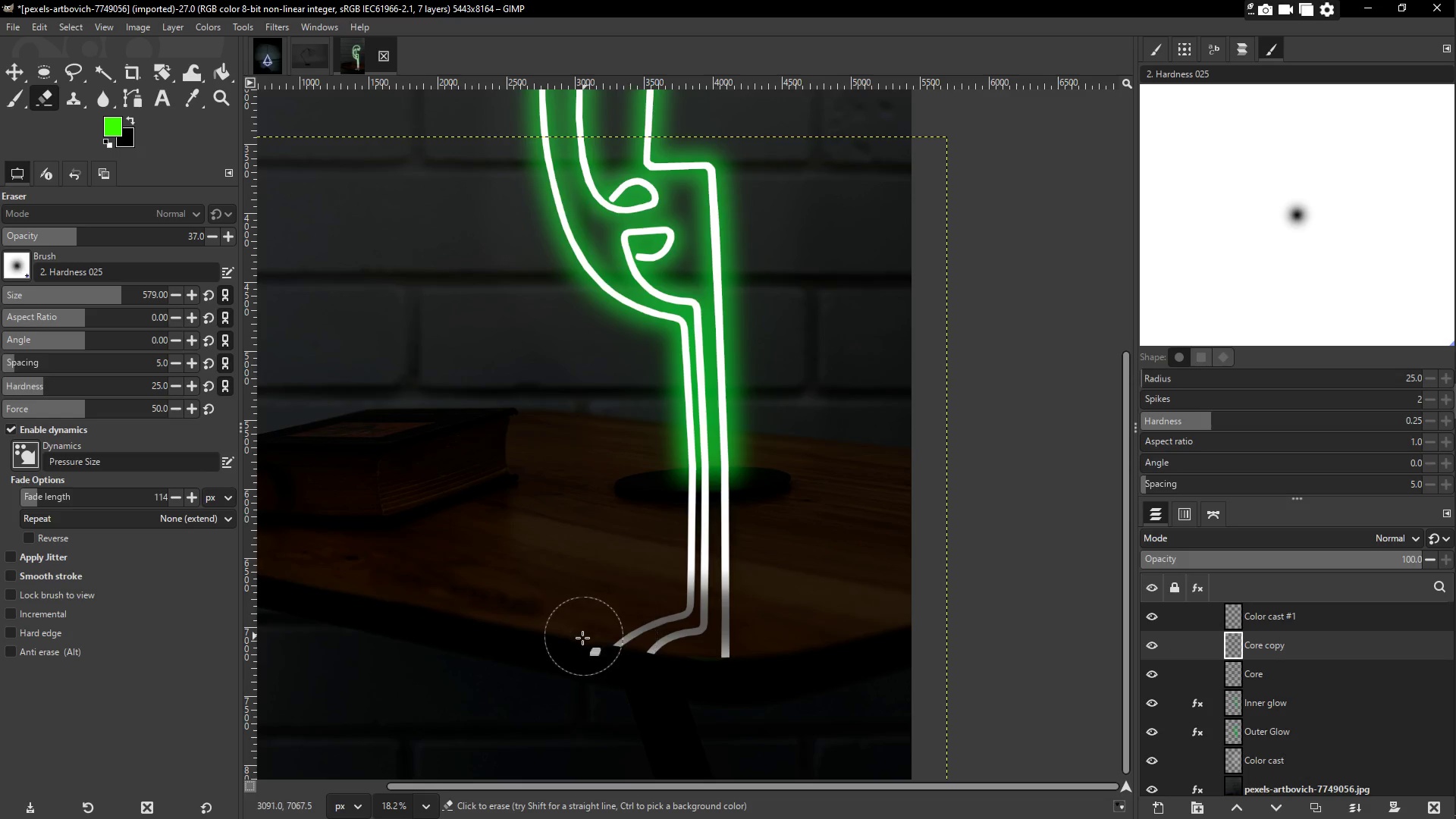 
left_click_drag(start_coordinate=[581, 638], to_coordinate=[762, 639])
 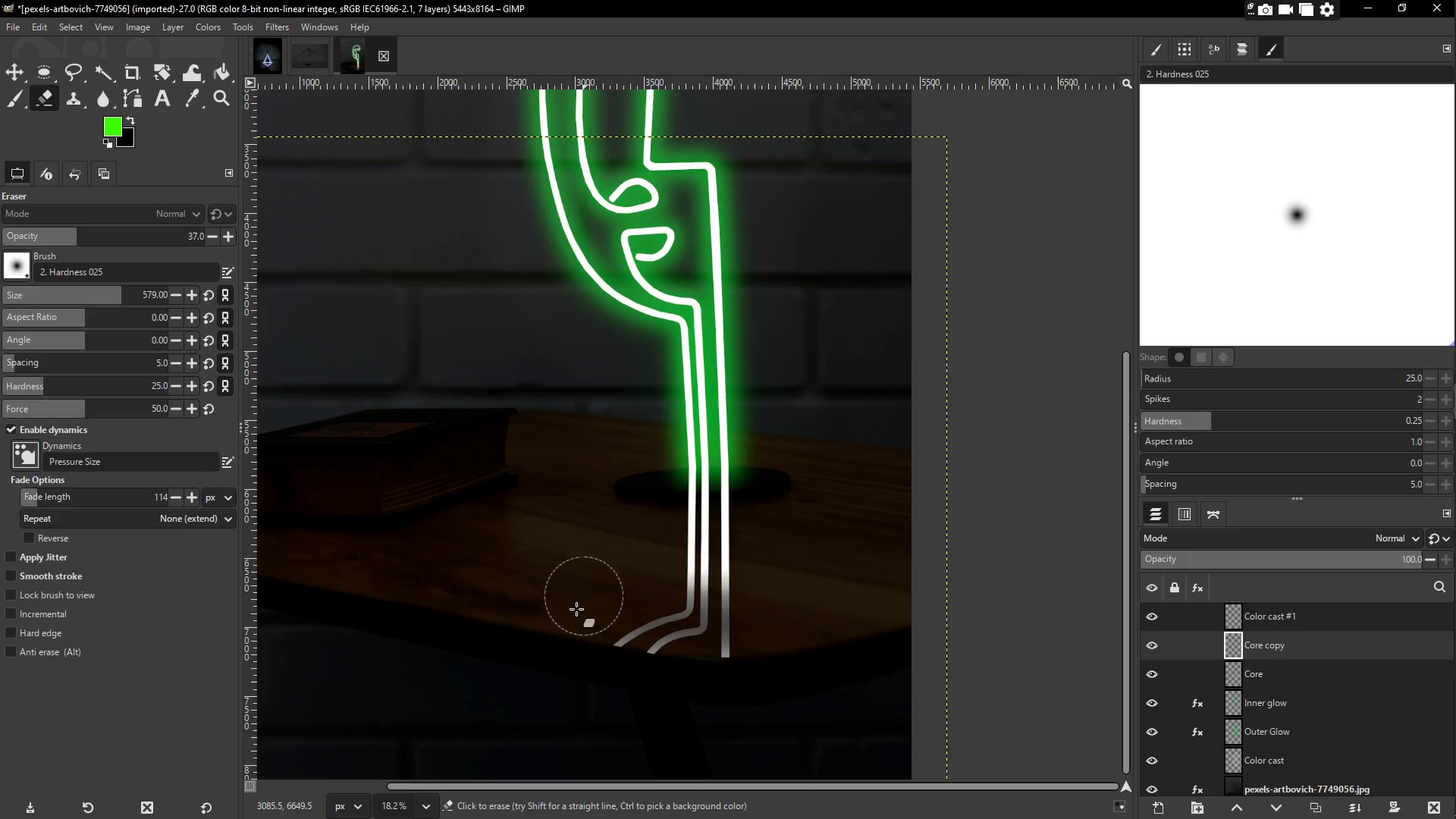 
left_click_drag(start_coordinate=[576, 620], to_coordinate=[741, 624])
 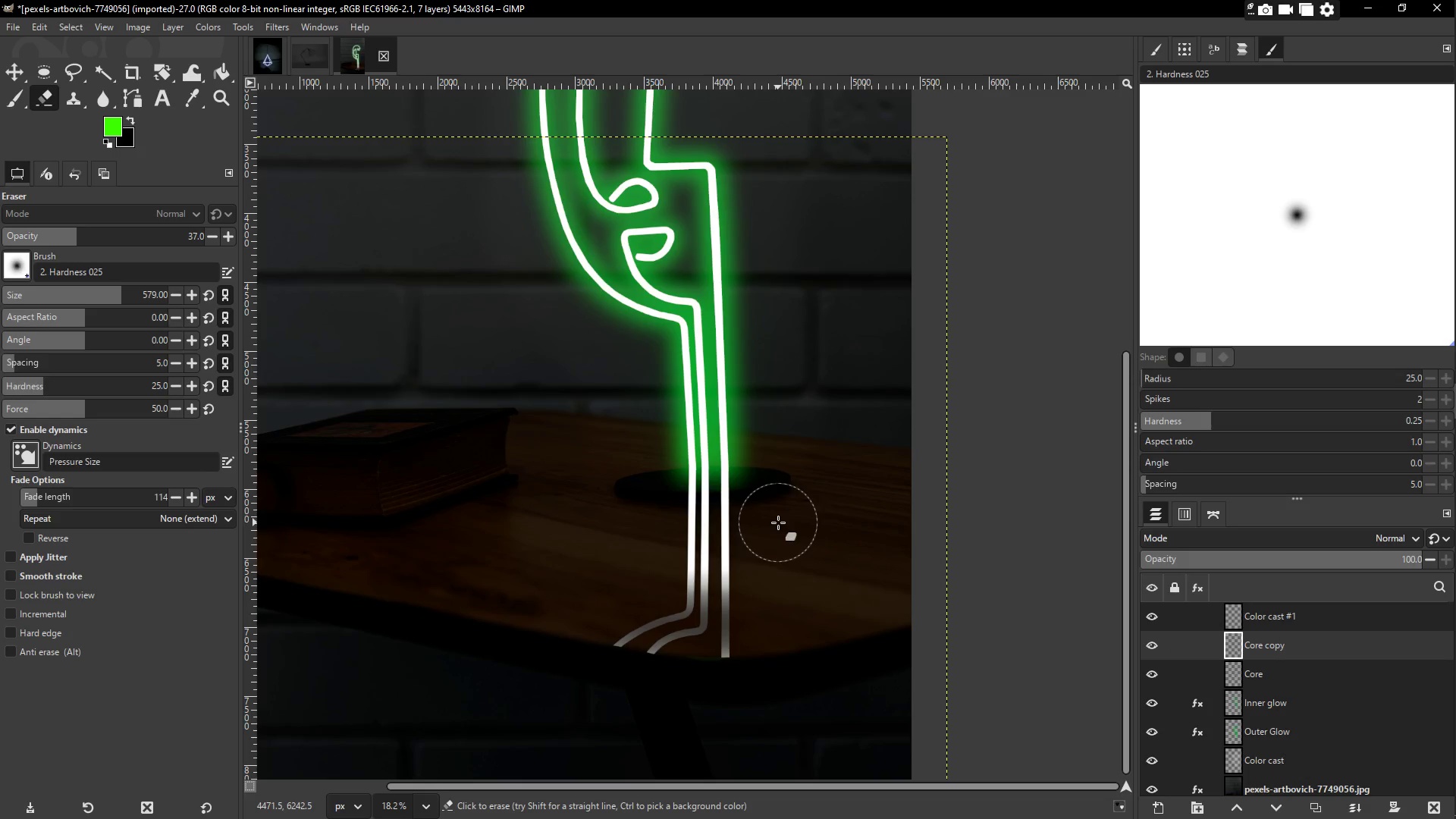 
left_click_drag(start_coordinate=[783, 512], to_coordinate=[720, 495])
 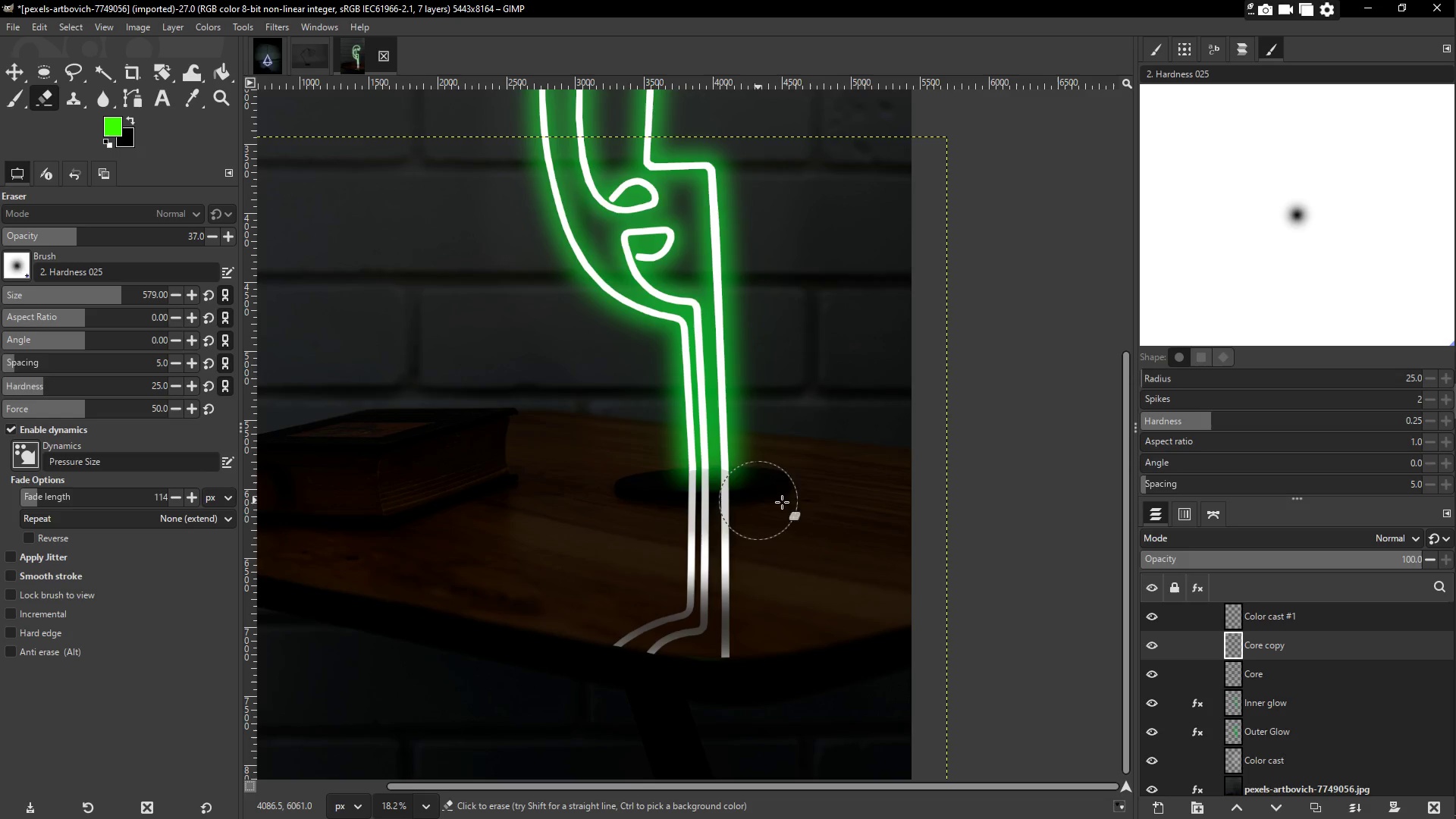 
left_click_drag(start_coordinate=[783, 502], to_coordinate=[642, 508])
 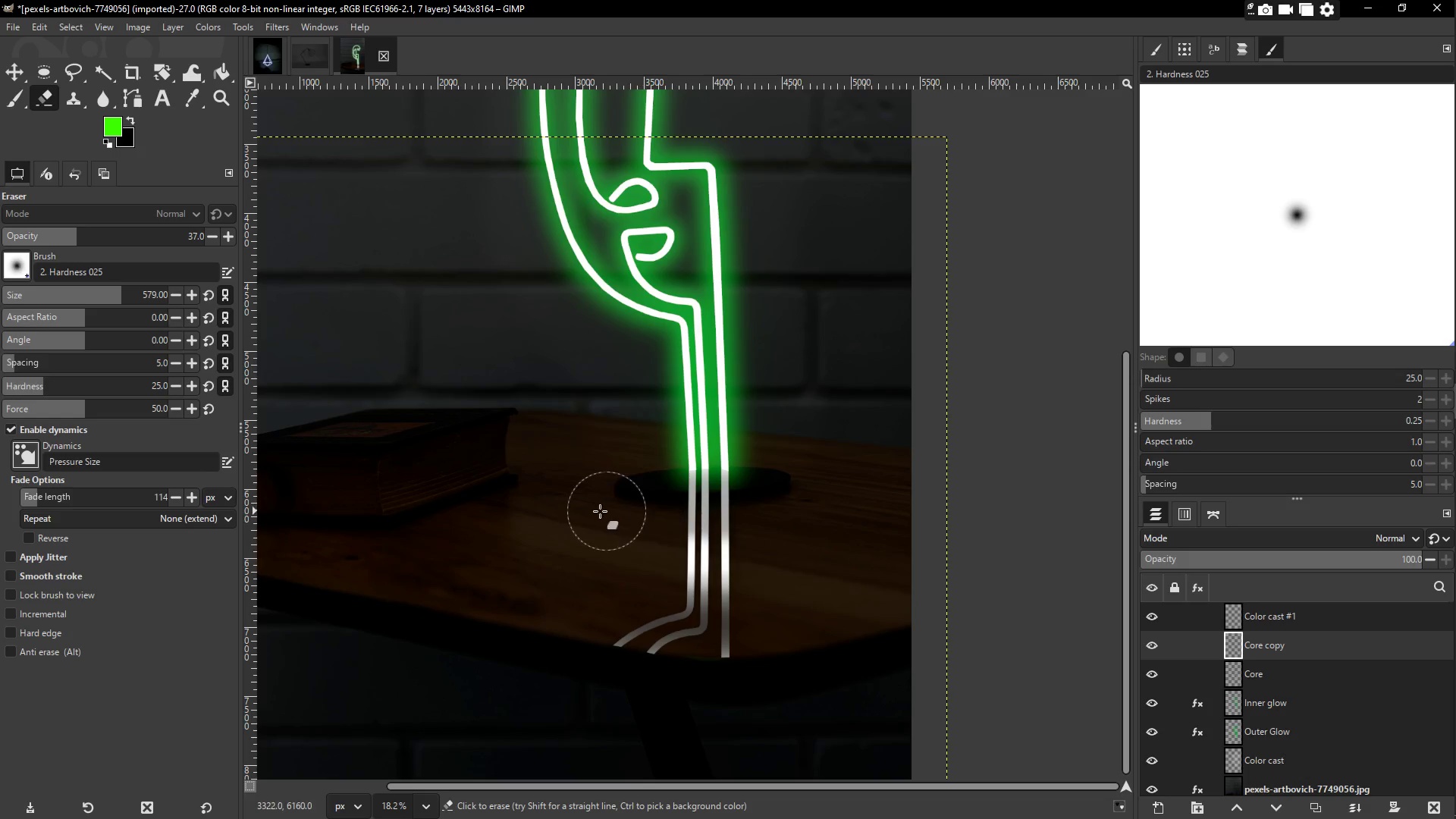 
left_click_drag(start_coordinate=[600, 511], to_coordinate=[748, 500])
 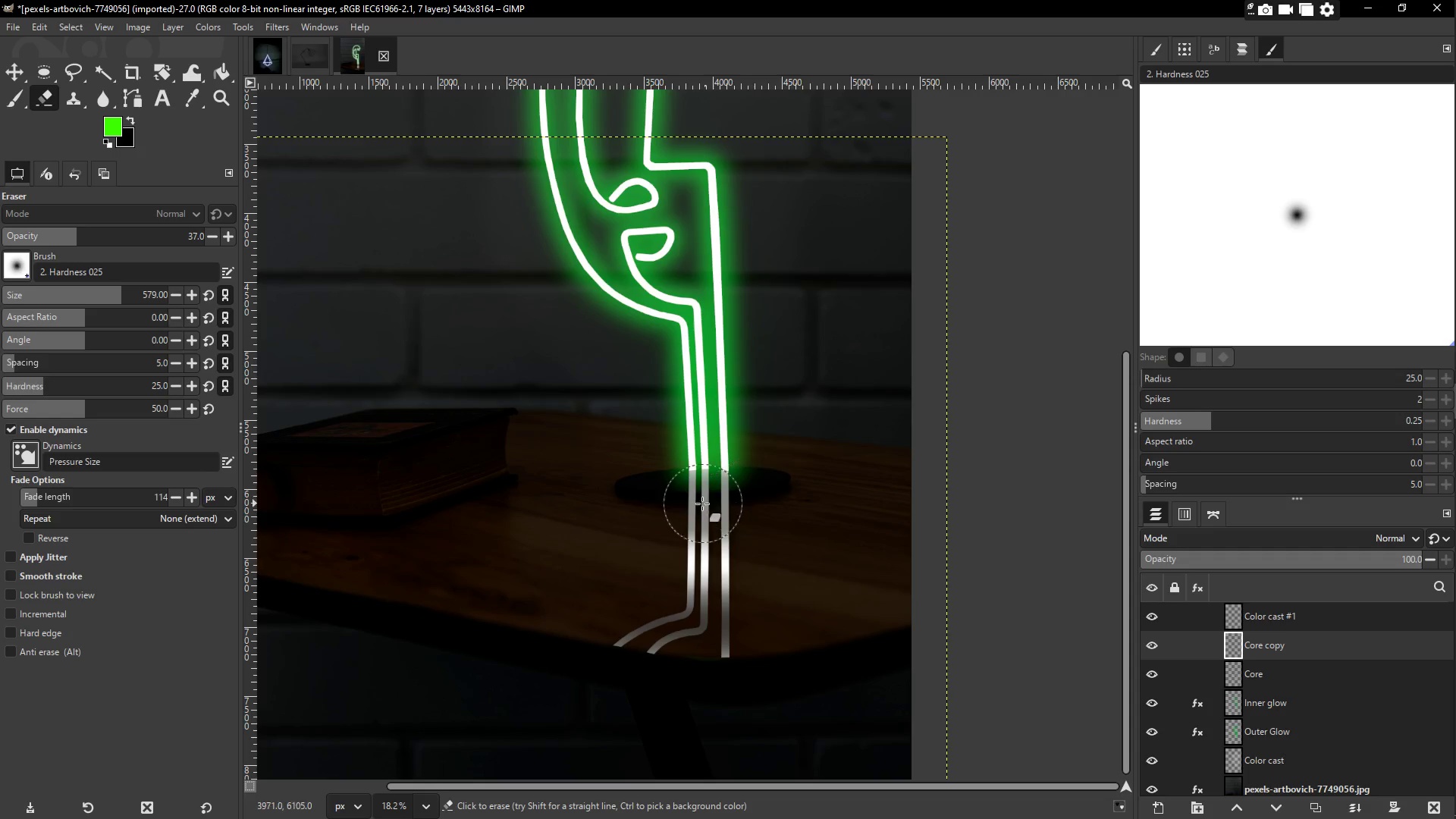 
left_click_drag(start_coordinate=[702, 504], to_coordinate=[648, 632])
 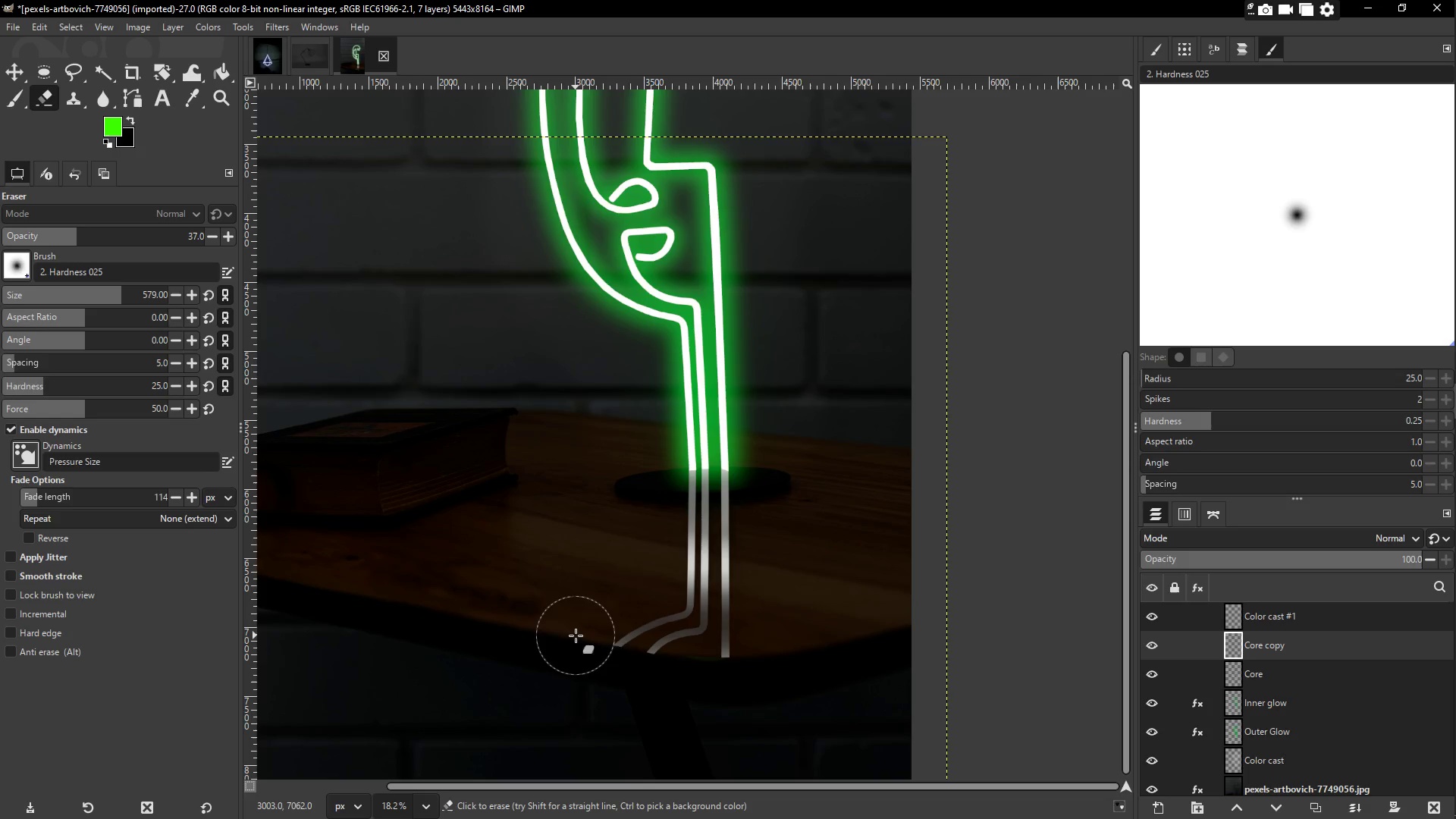 
left_click_drag(start_coordinate=[580, 642], to_coordinate=[730, 617])
 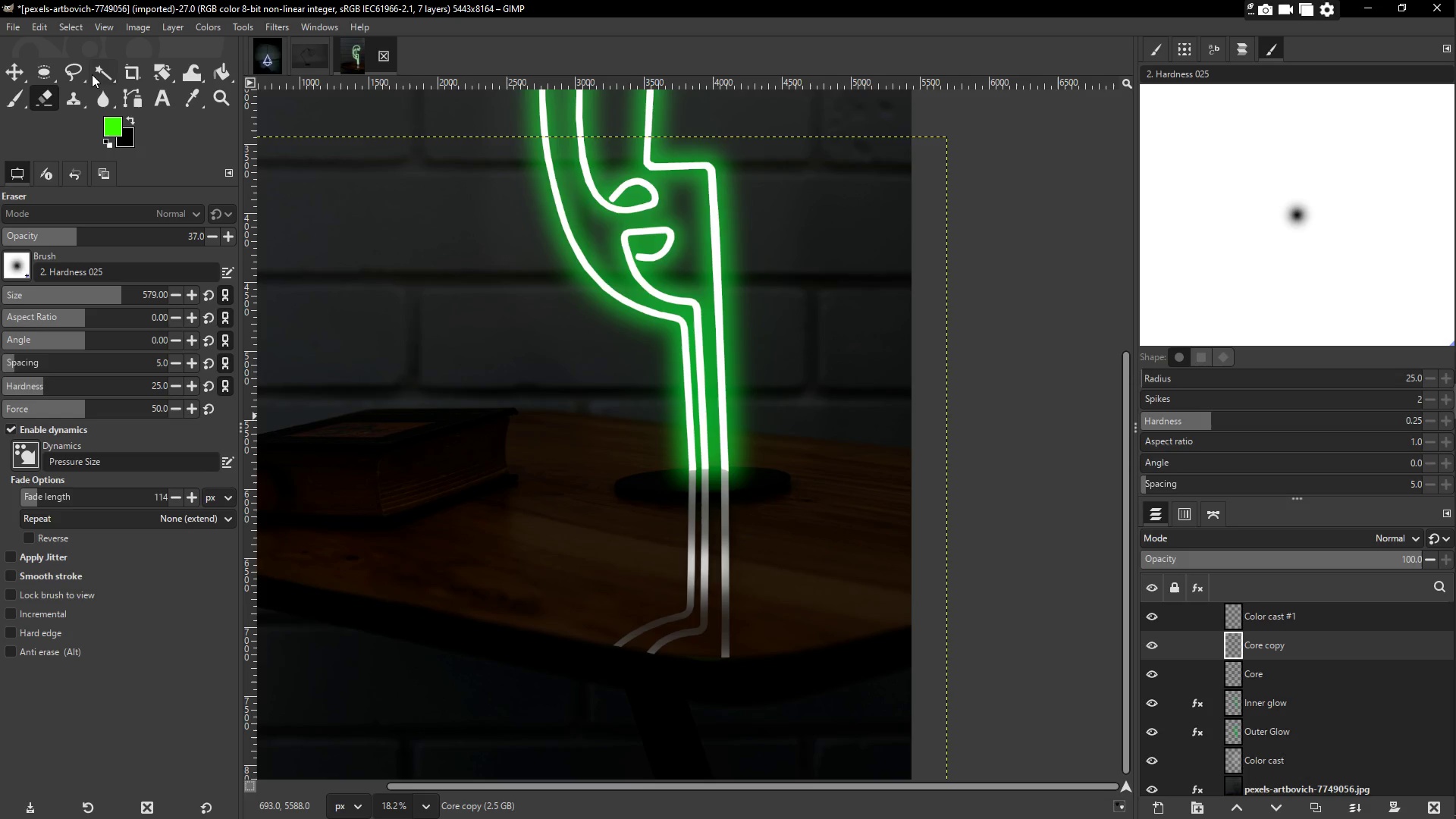 
left_click([70, 73])
 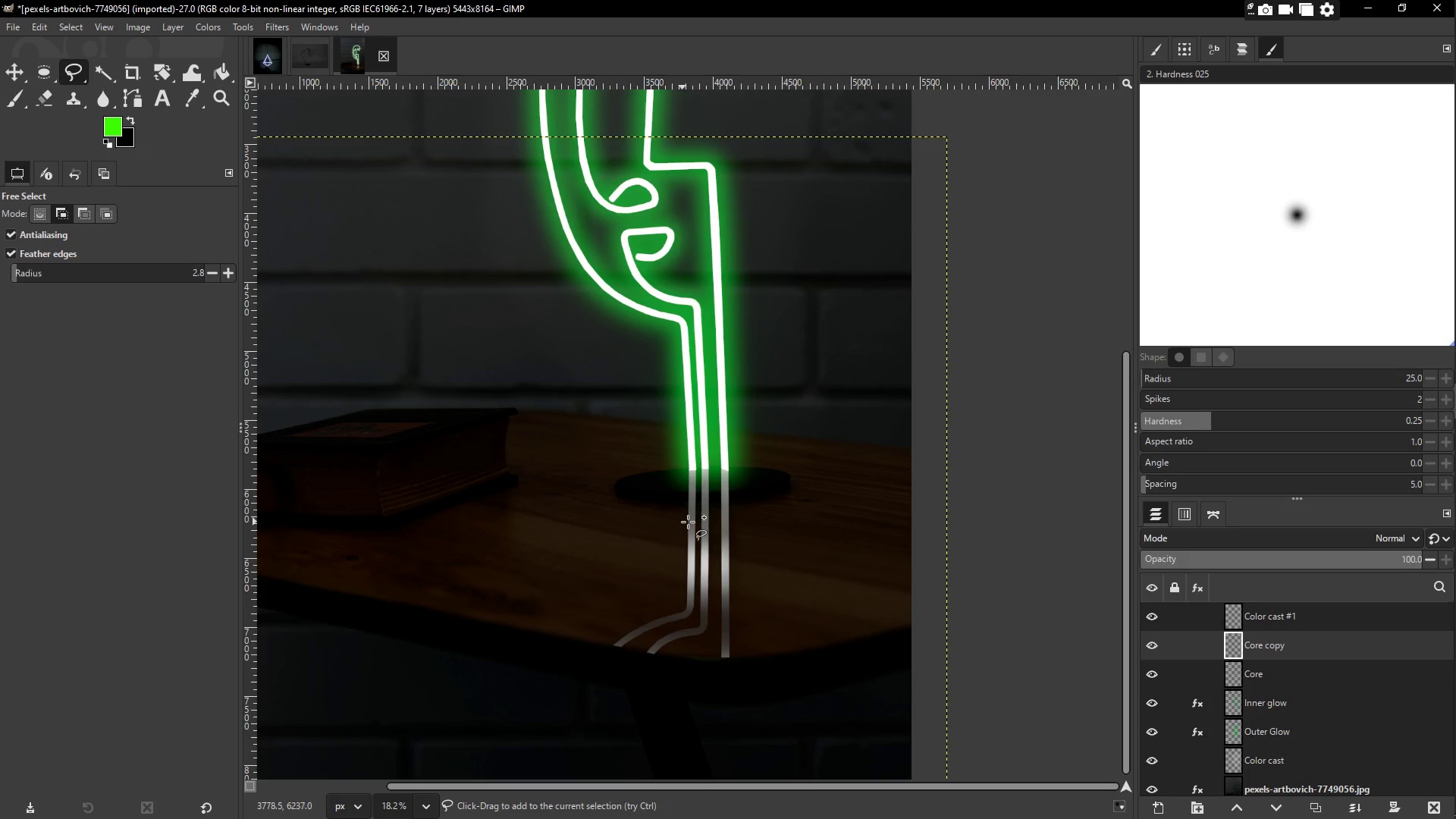 
key(Z)
 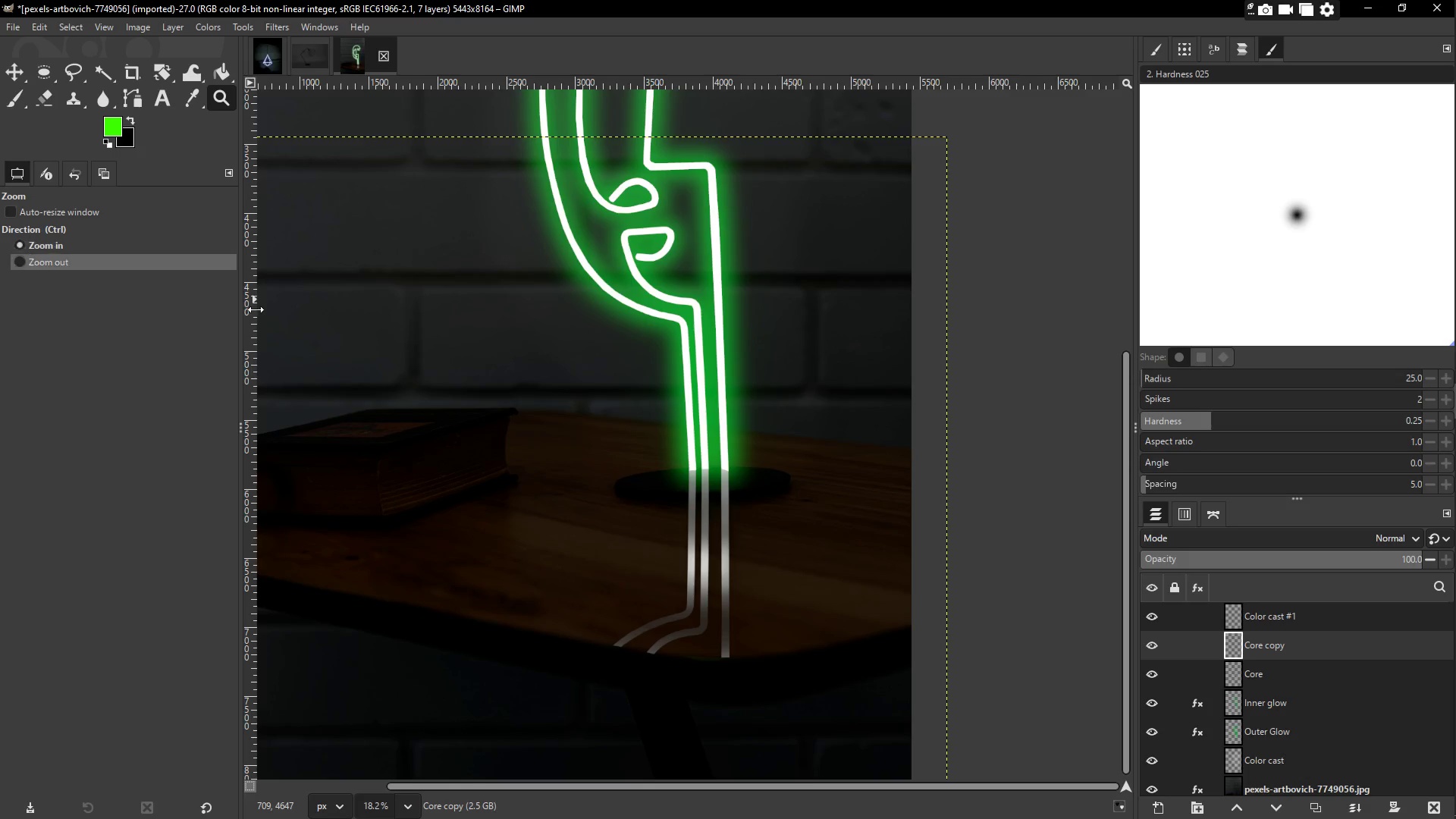 
double_click([704, 500])
 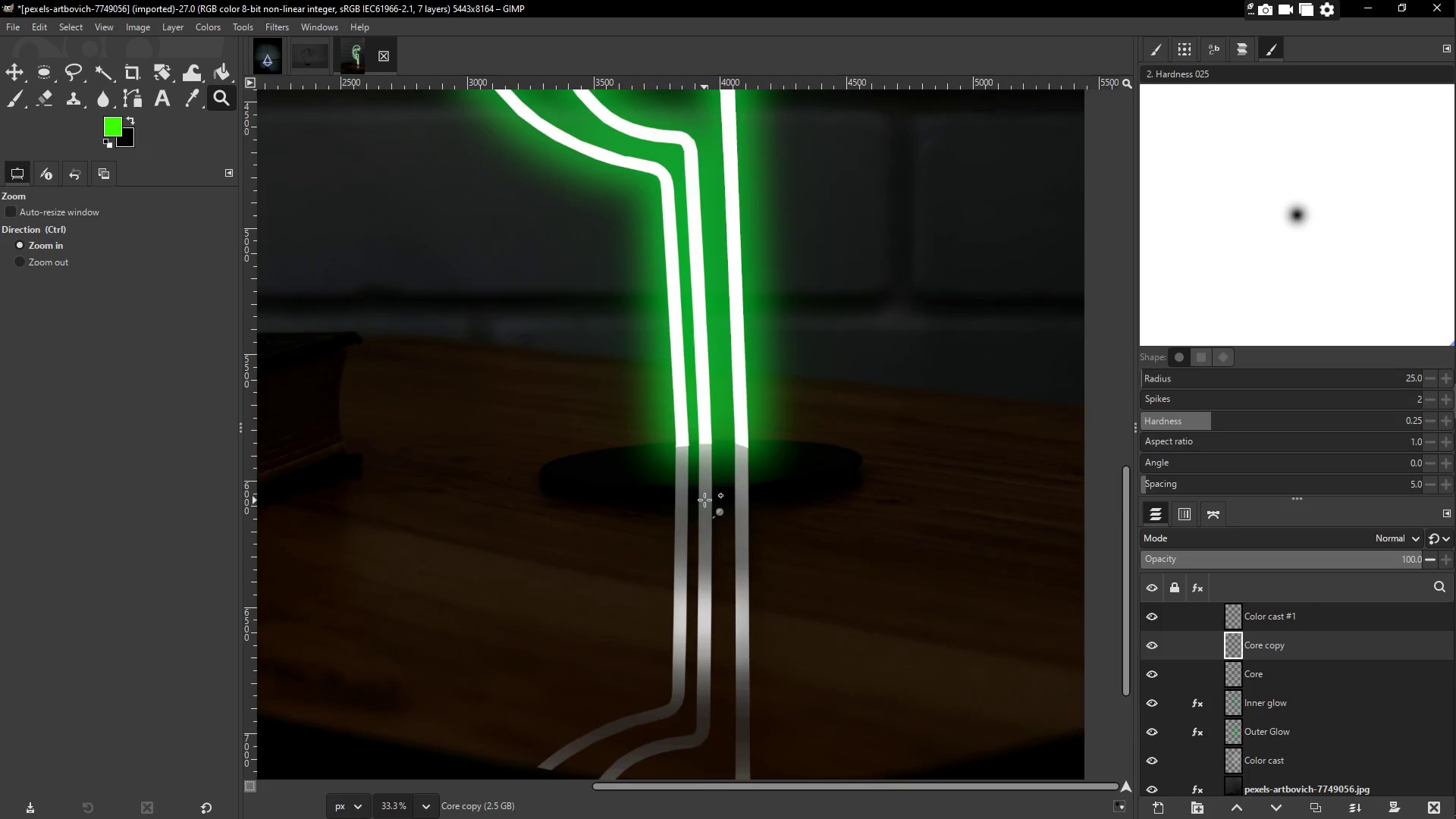 
scroll: coordinate [704, 500], scroll_direction: down, amount: 2.0
 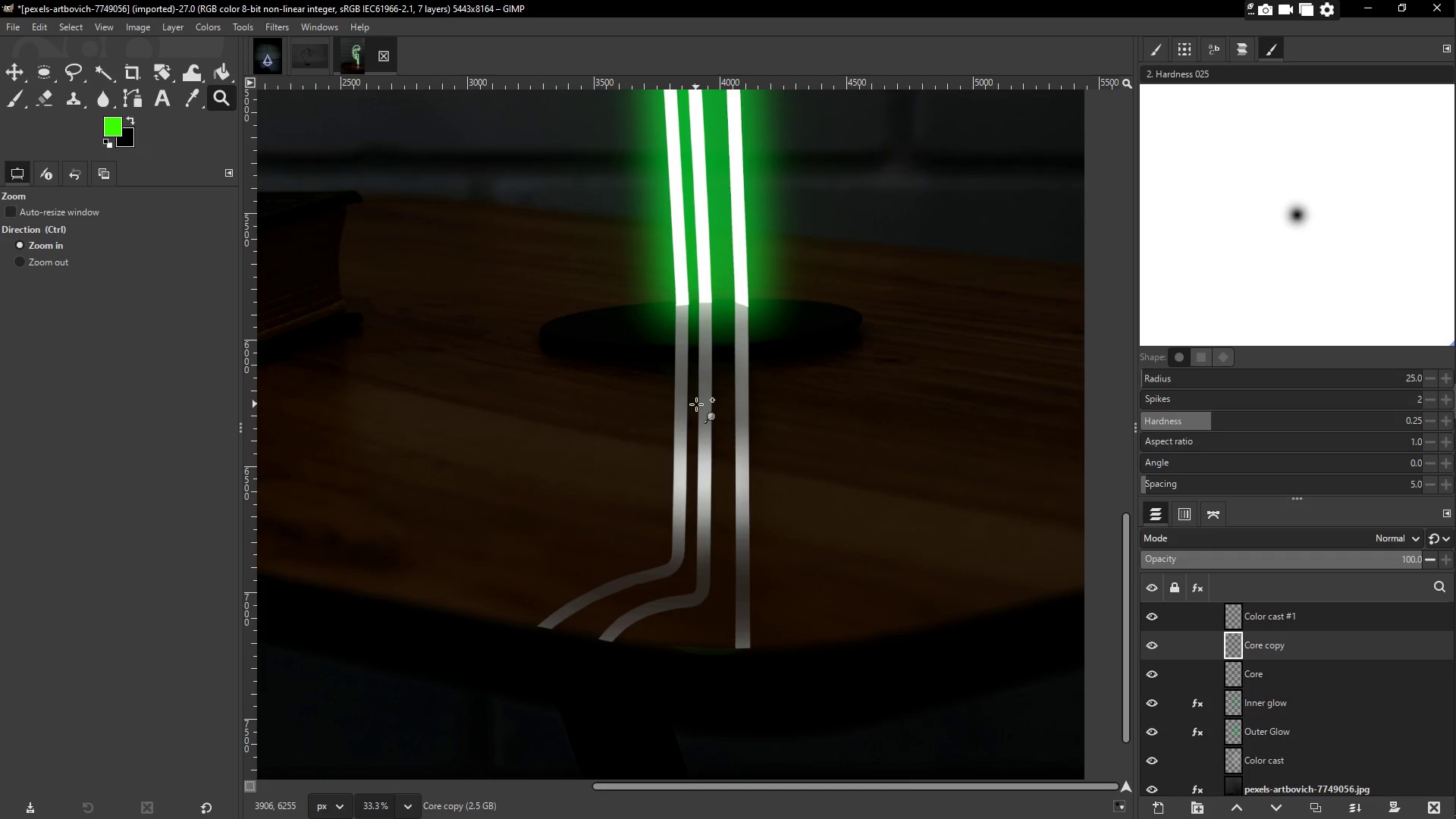 
left_click([696, 404])
 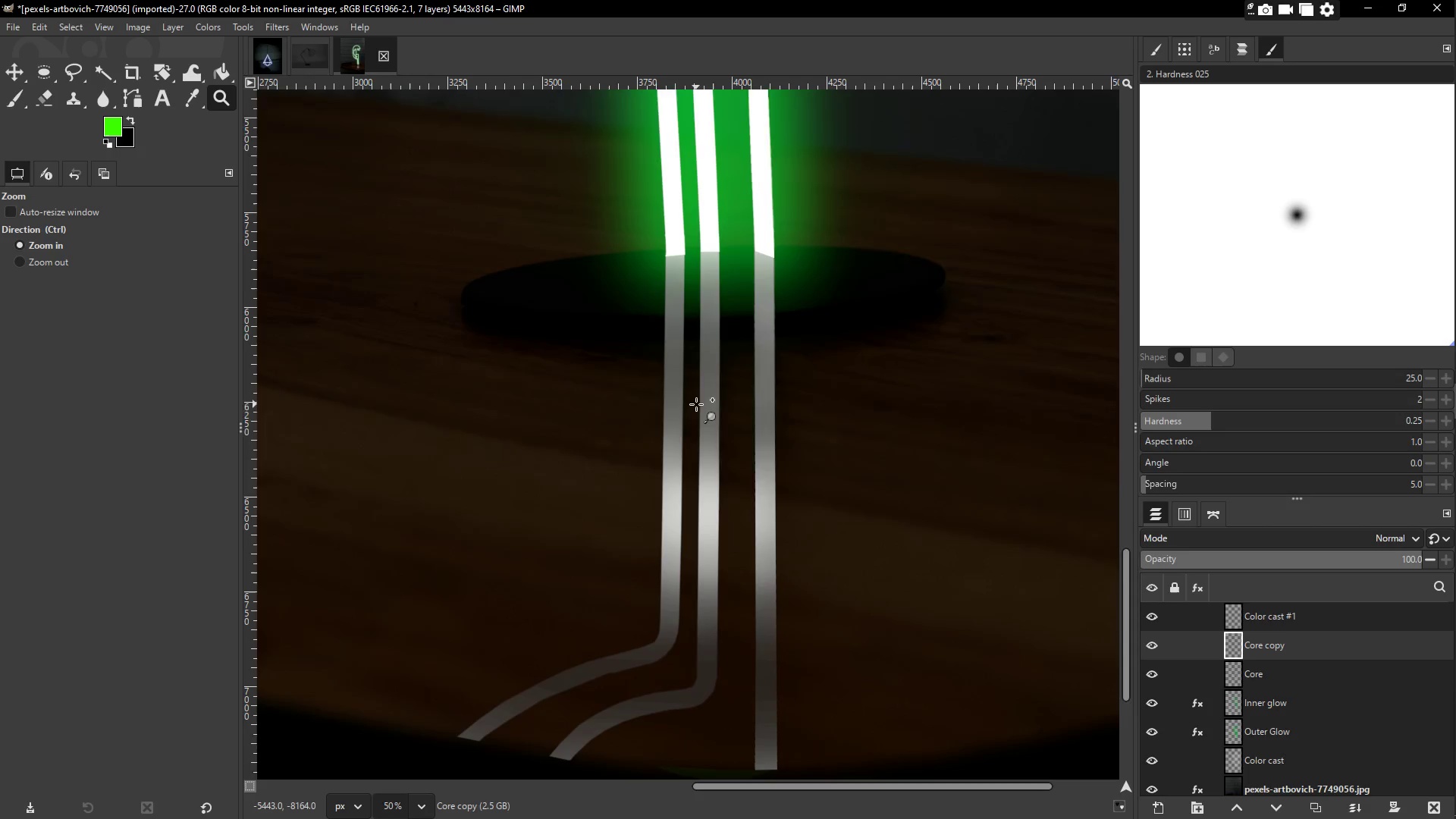 
scroll: coordinate [696, 404], scroll_direction: down, amount: 1.0
 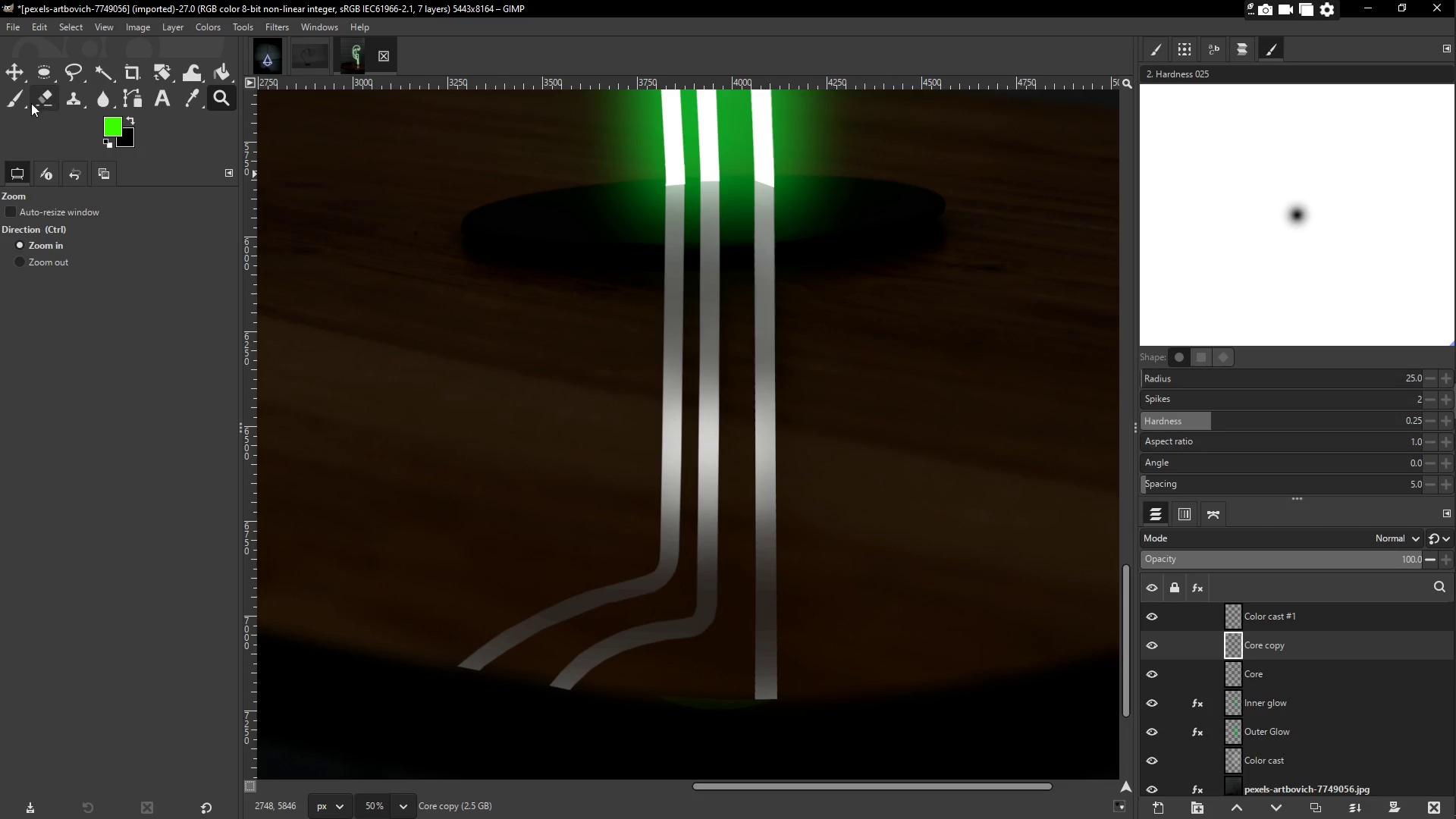 
left_click([77, 72])
 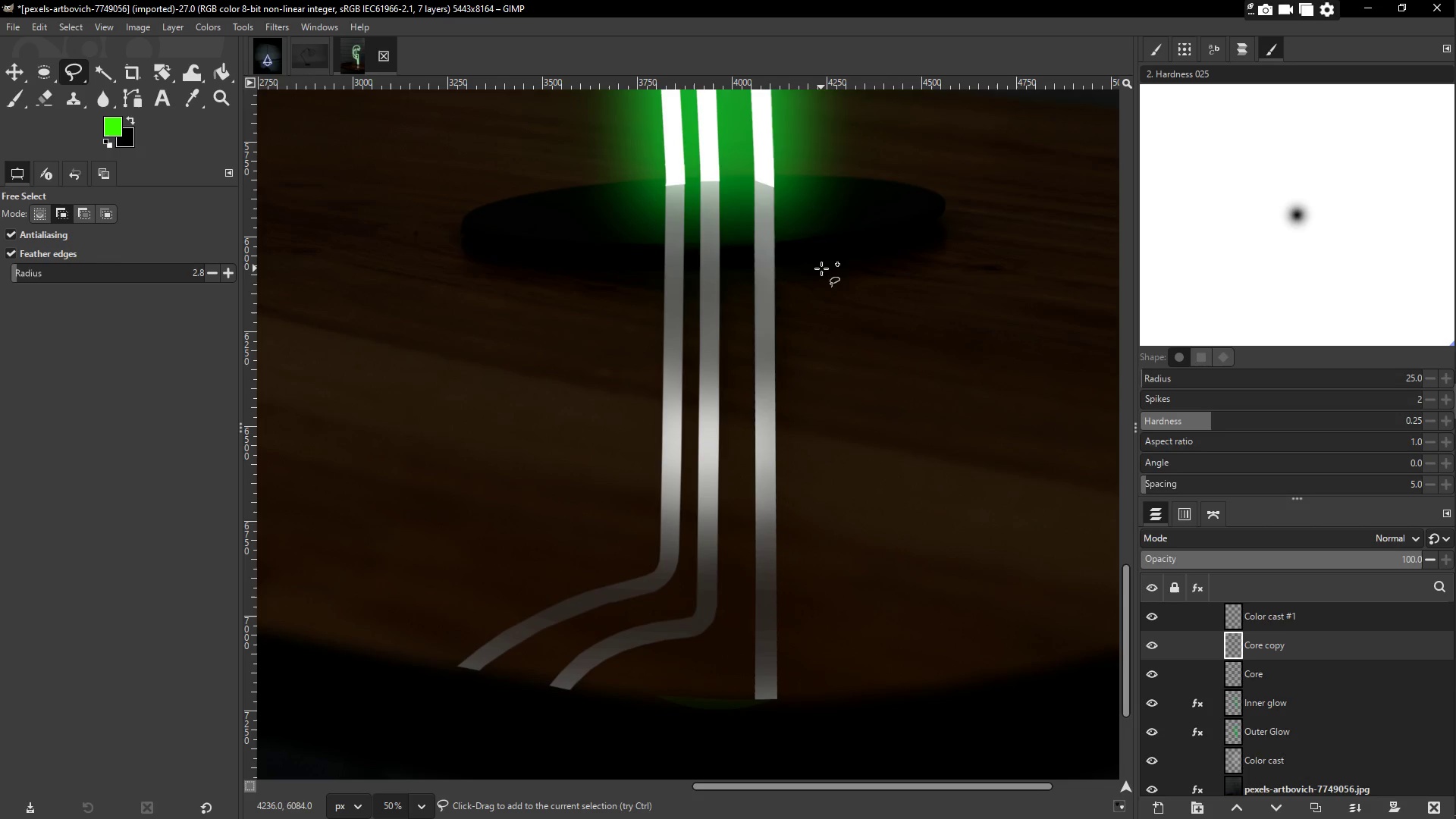 
left_click([821, 264])
 